 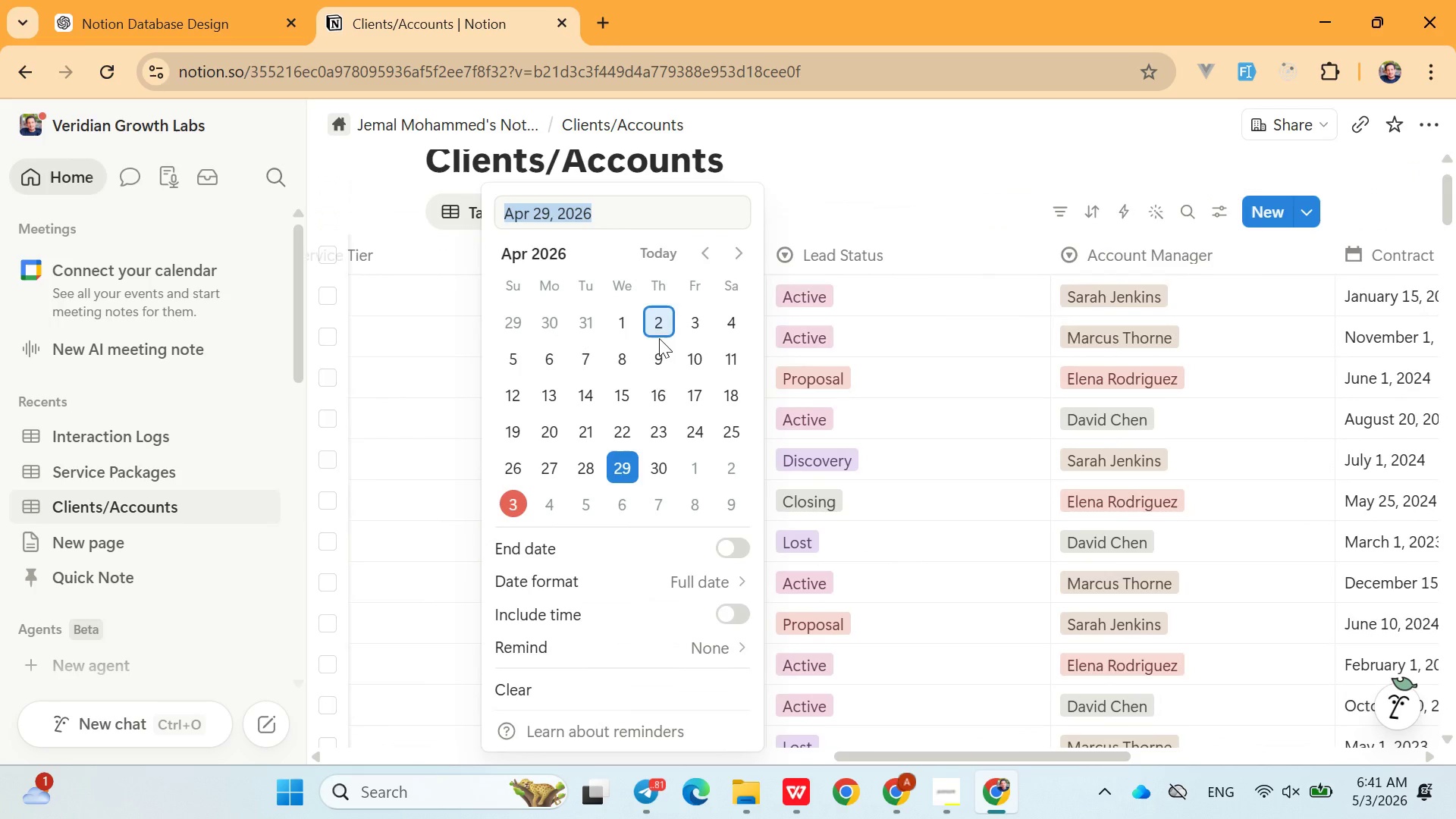 
double_click([704, 251])
 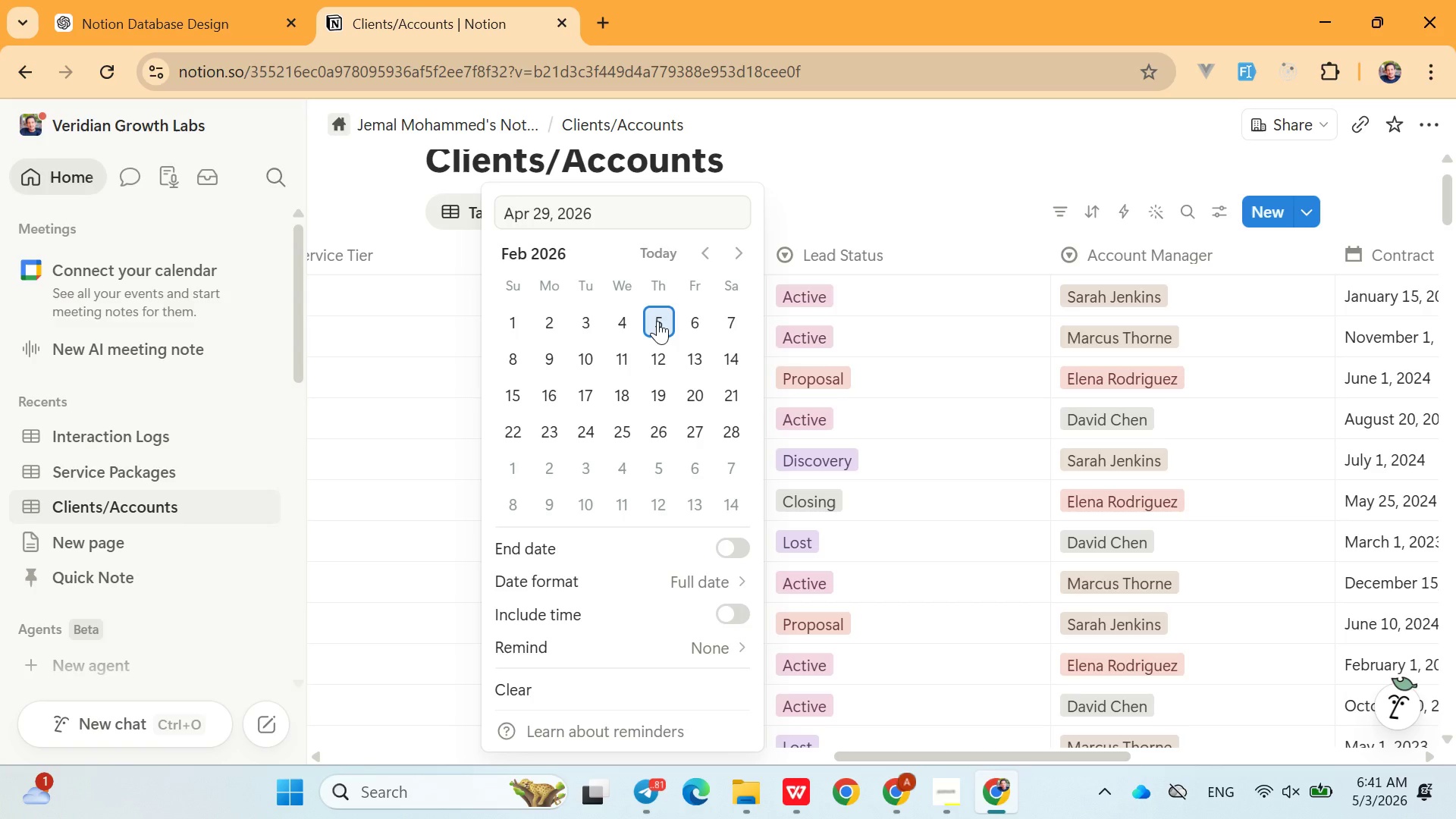 
left_click([657, 321])
 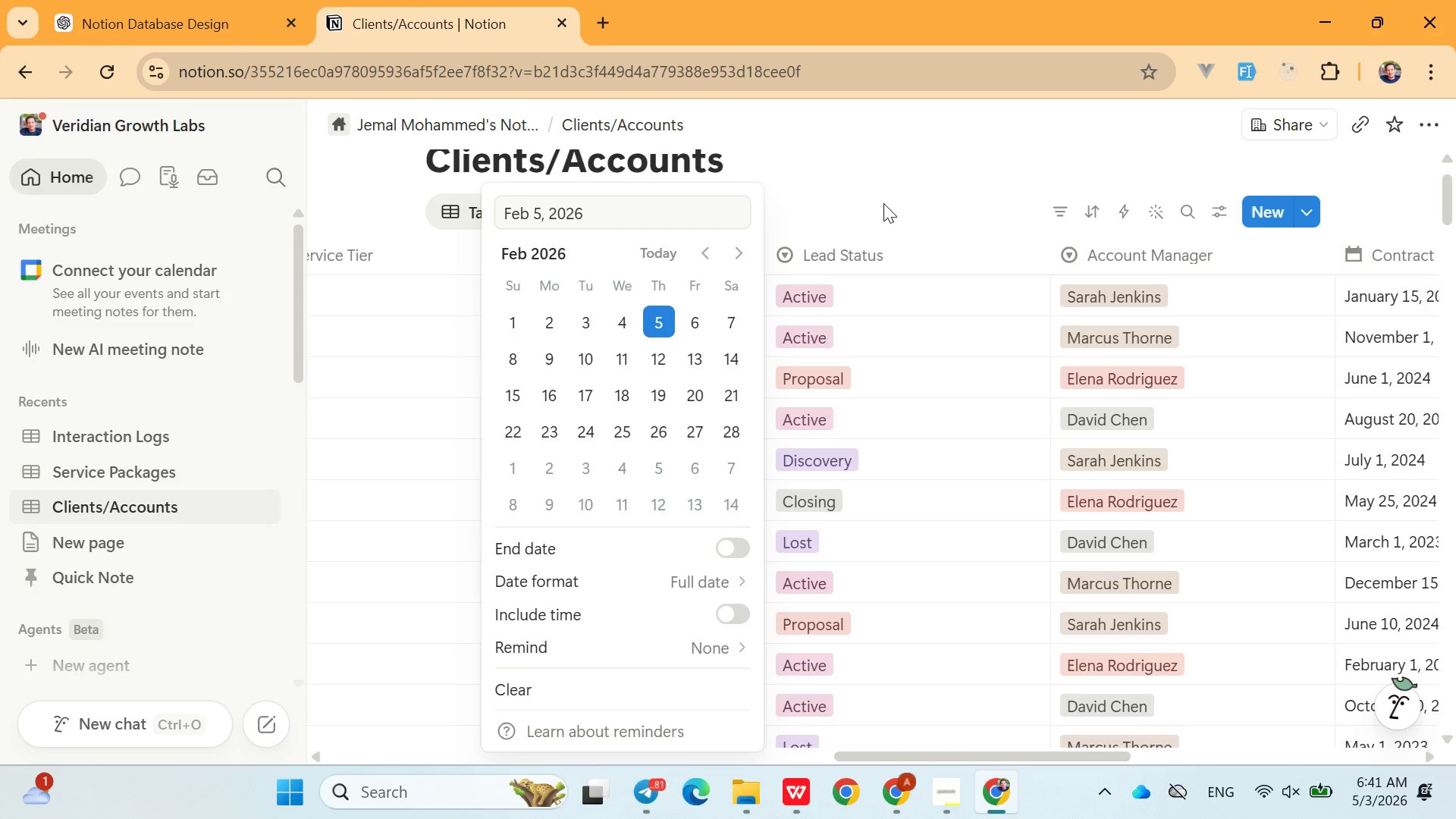 
left_click_drag(start_coordinate=[892, 197], to_coordinate=[610, 383])
 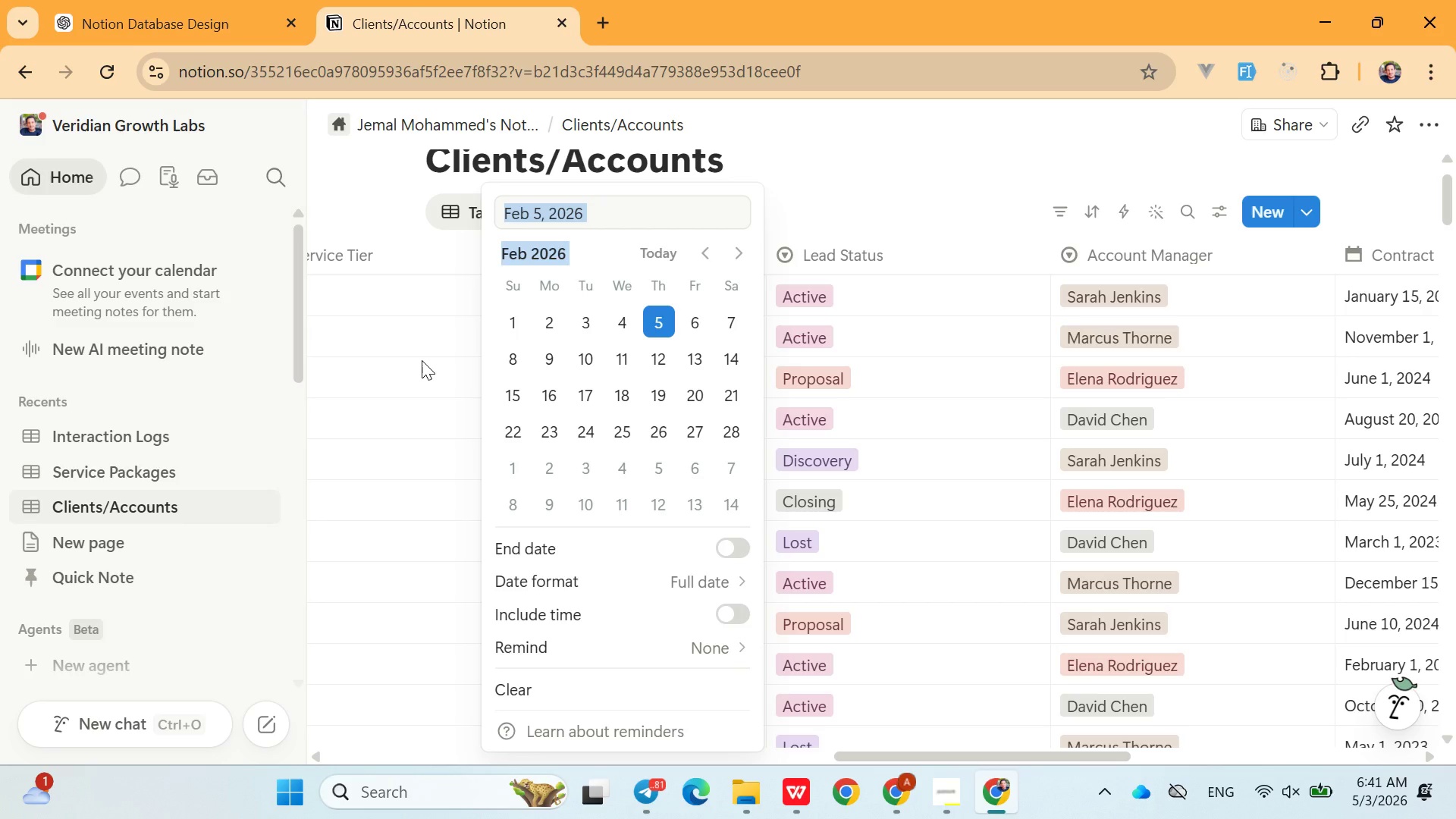 
left_click([422, 360])
 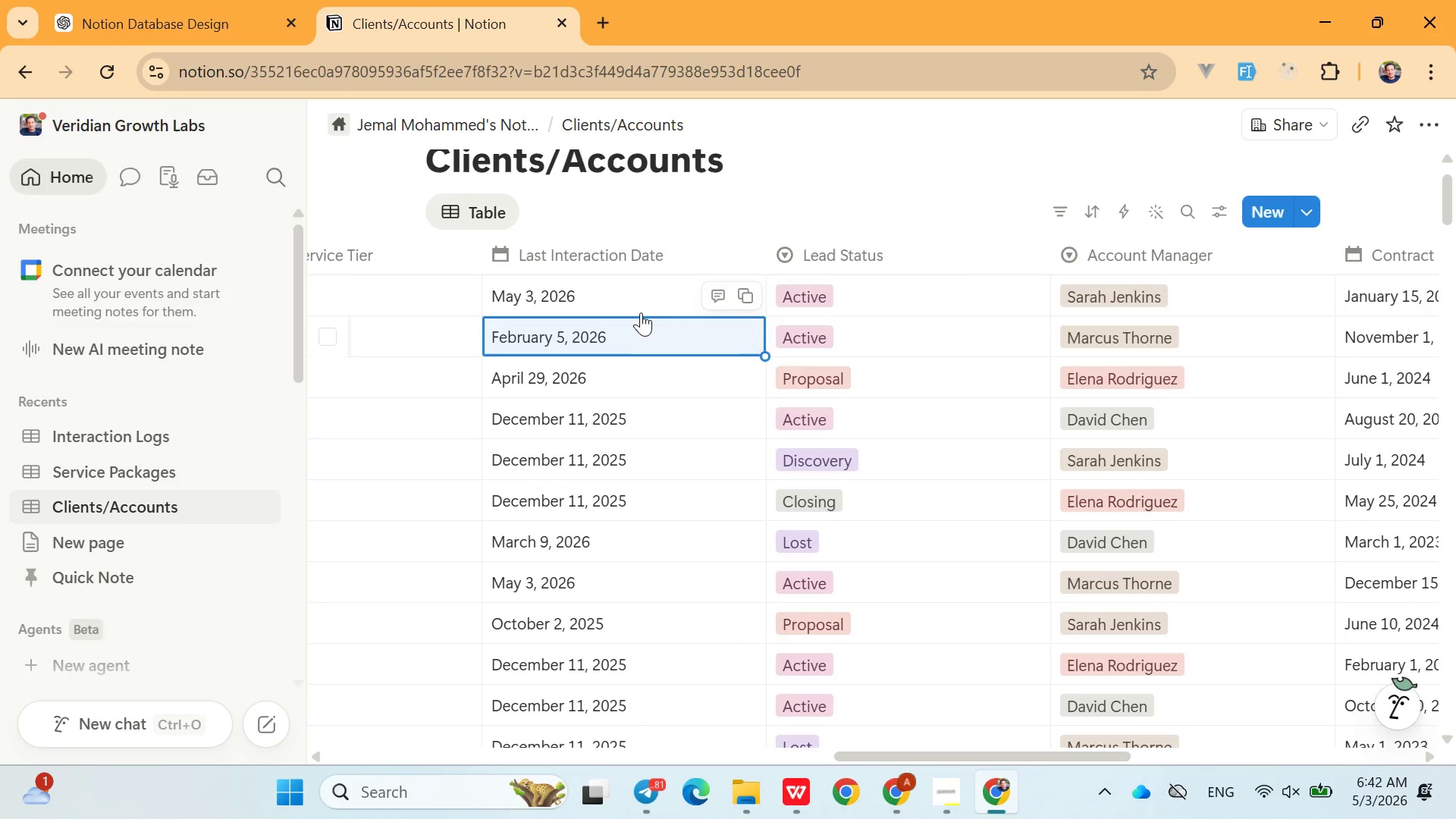 
left_click([641, 310])
 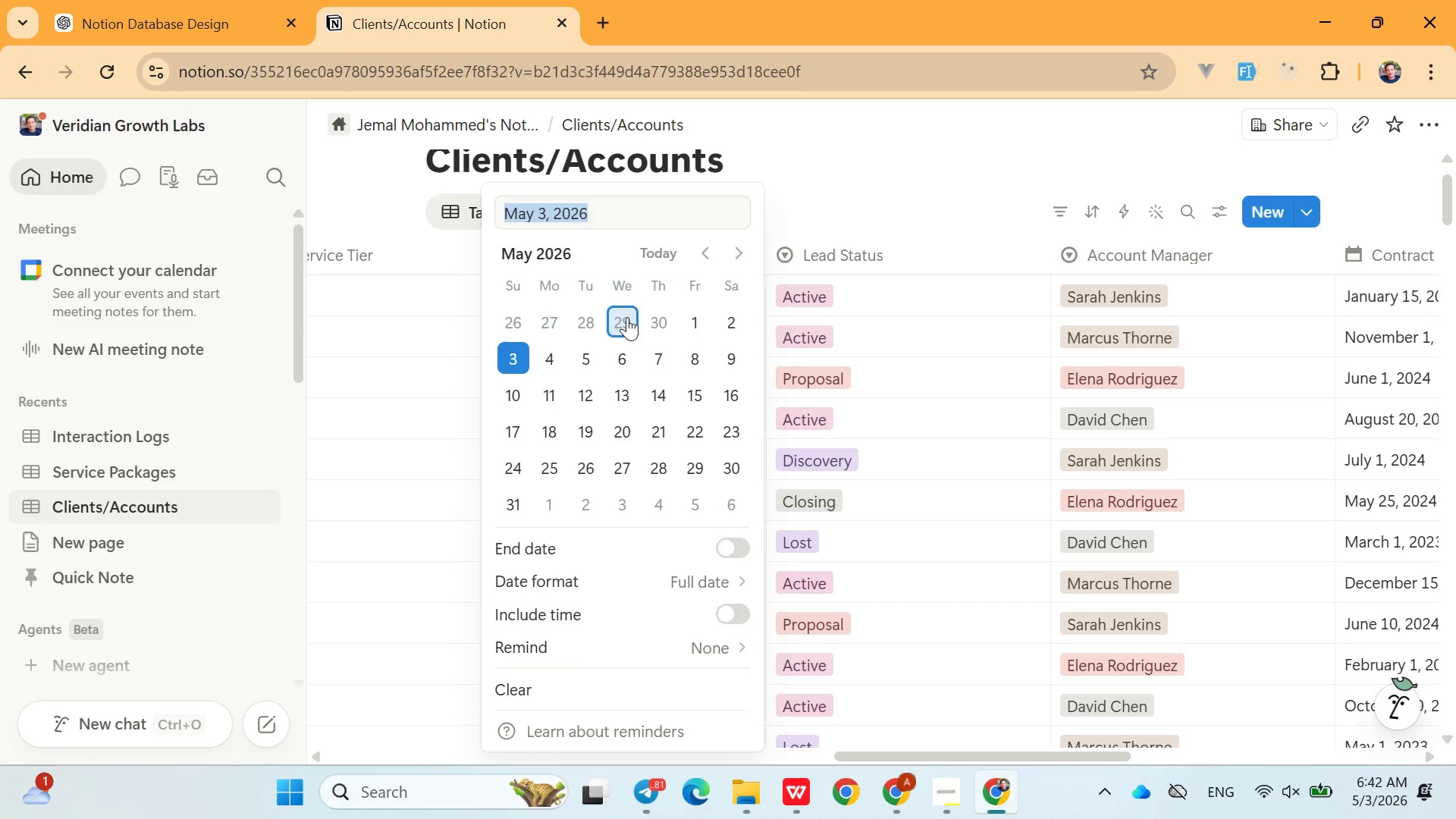 
wait(17.0)
 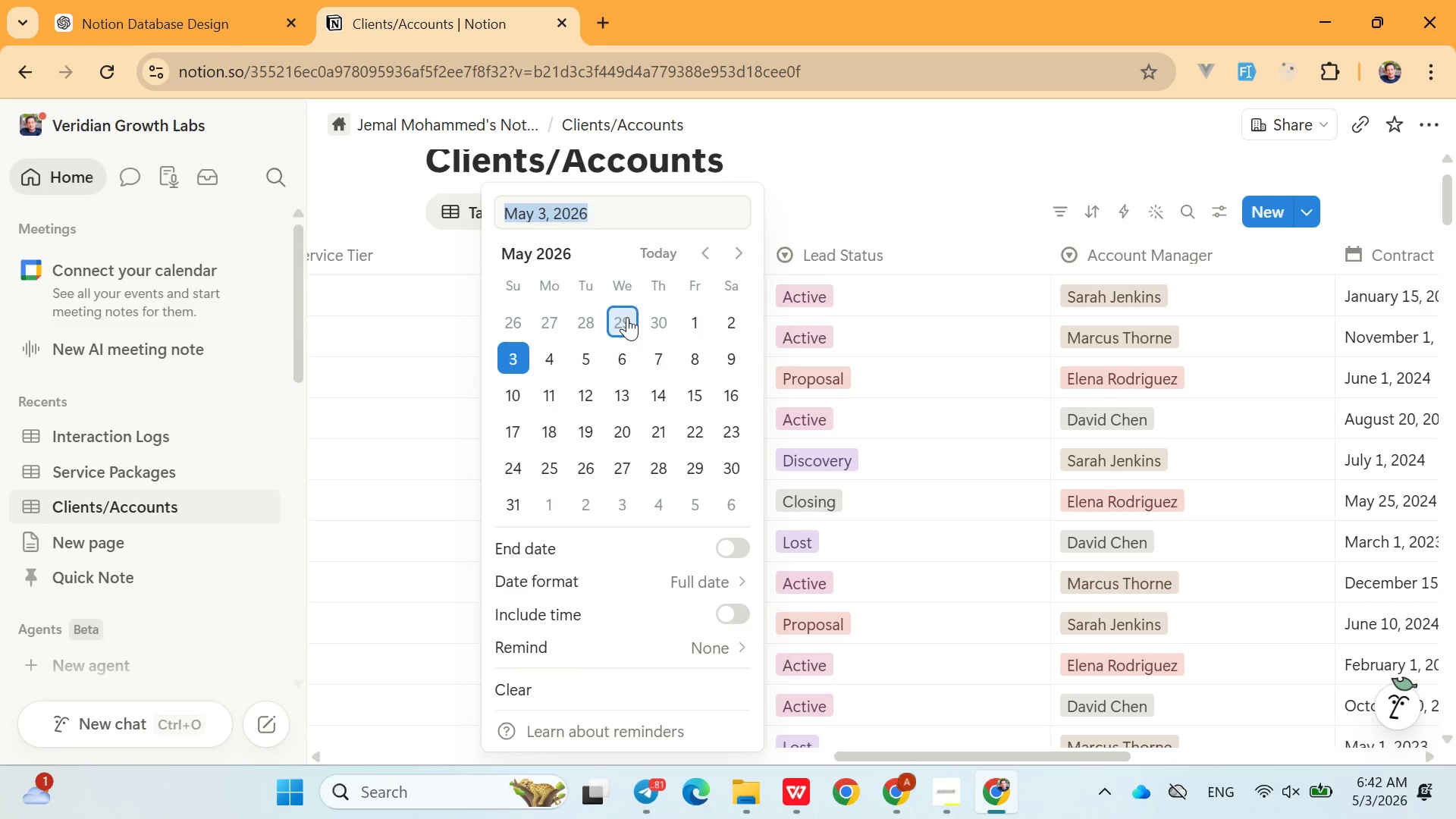 
left_click([616, 310])
 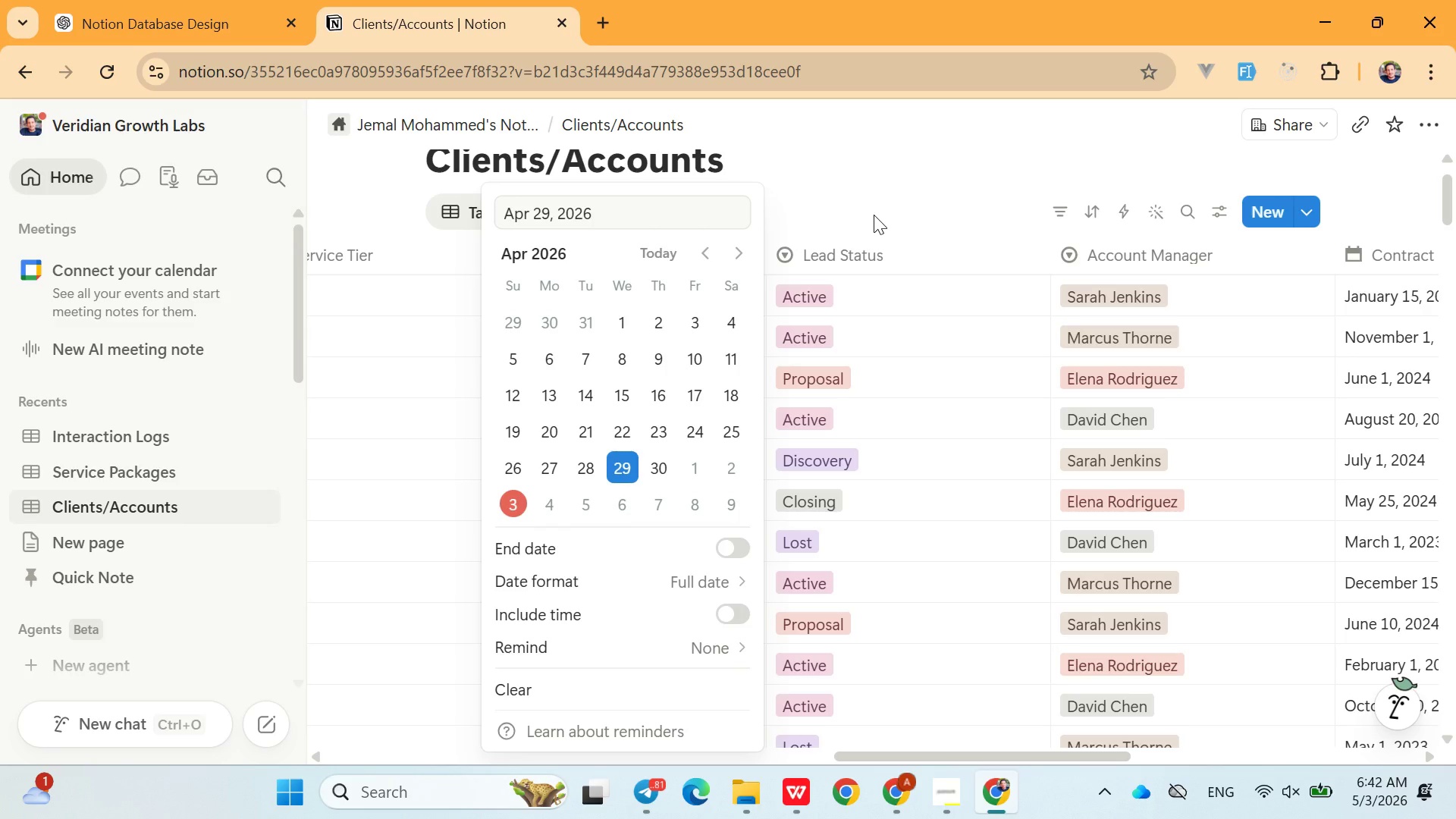 
left_click([874, 215])
 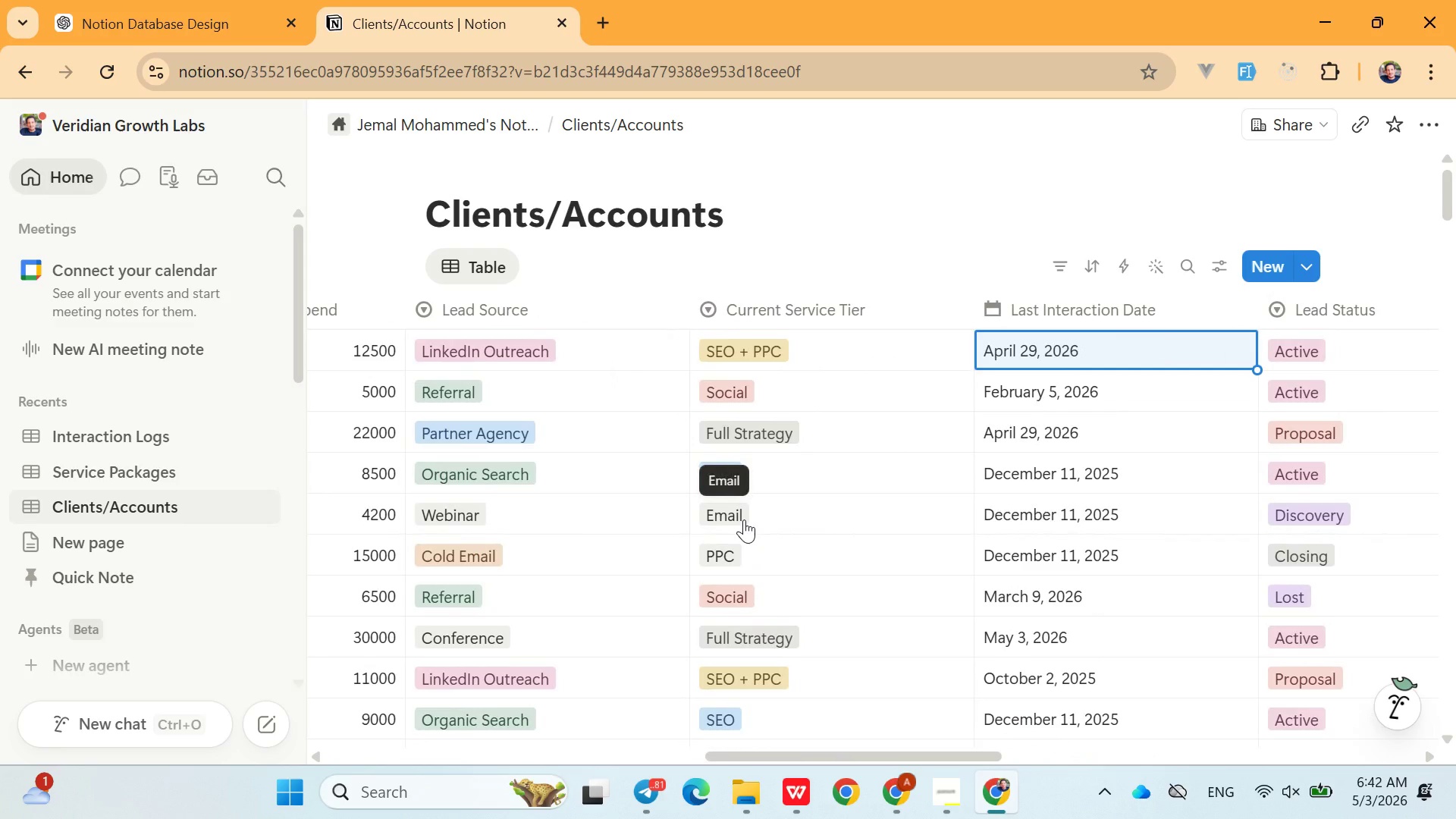 
wait(26.19)
 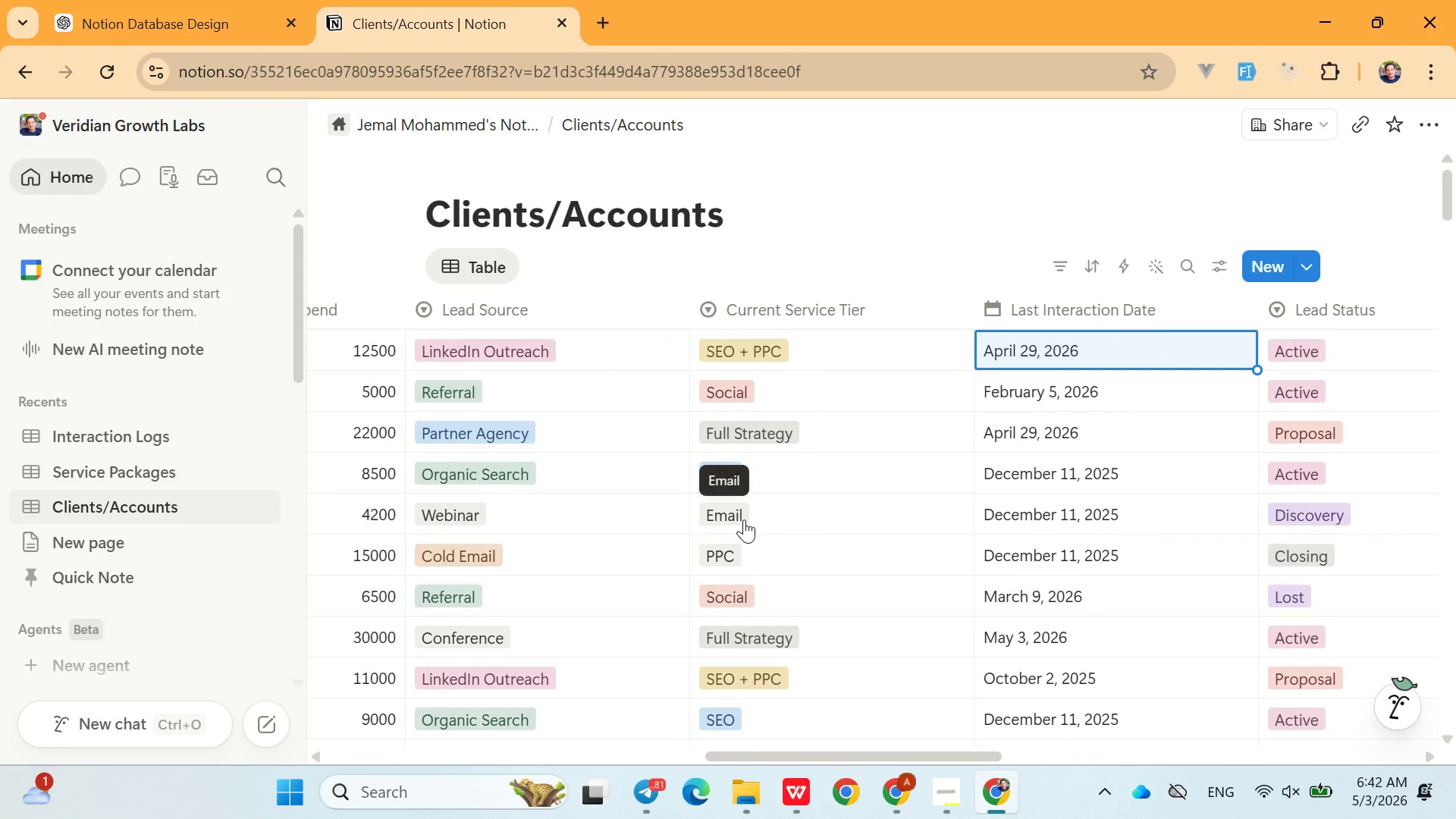 
left_click([831, 309])
 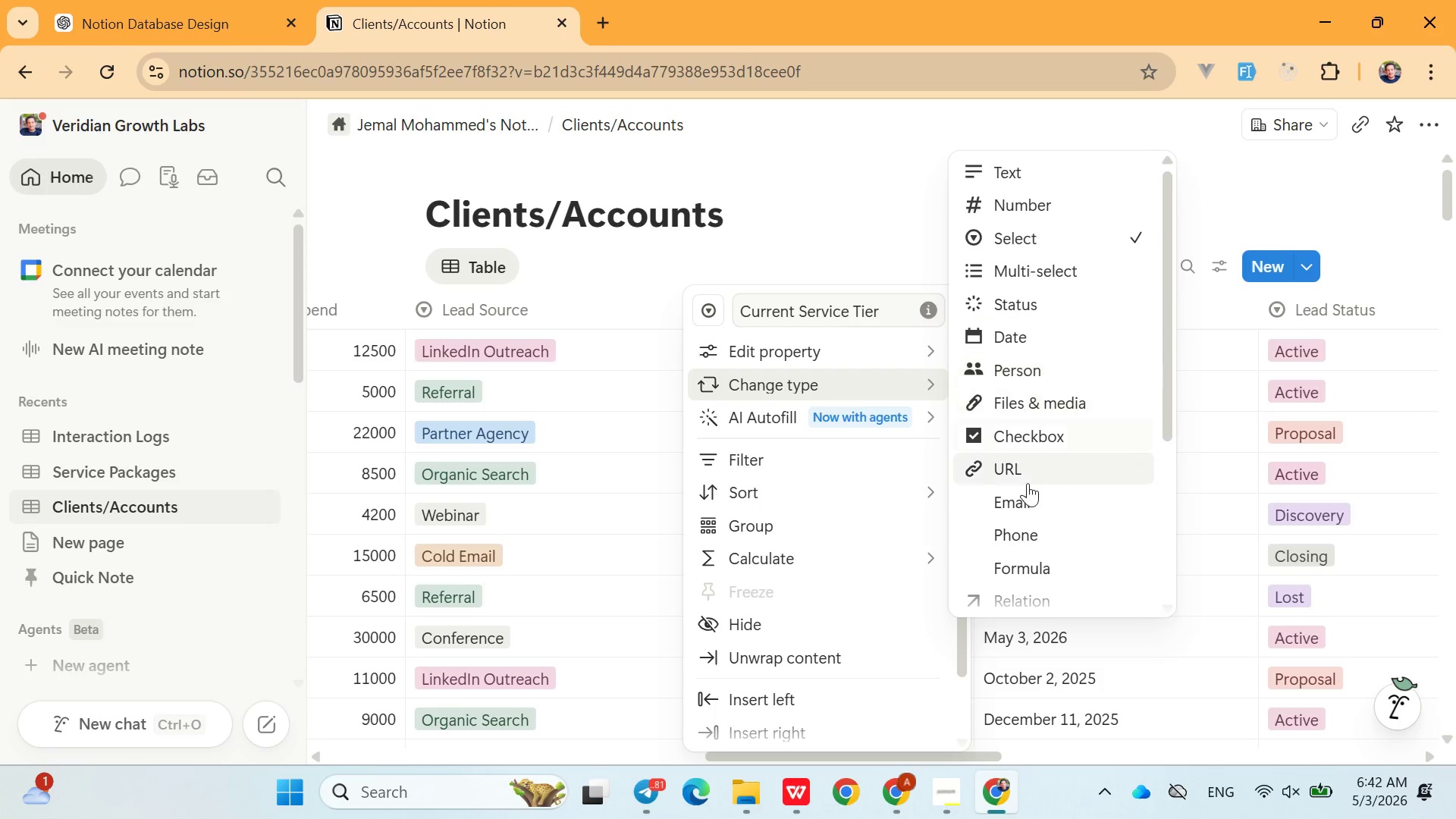 
wait(7.0)
 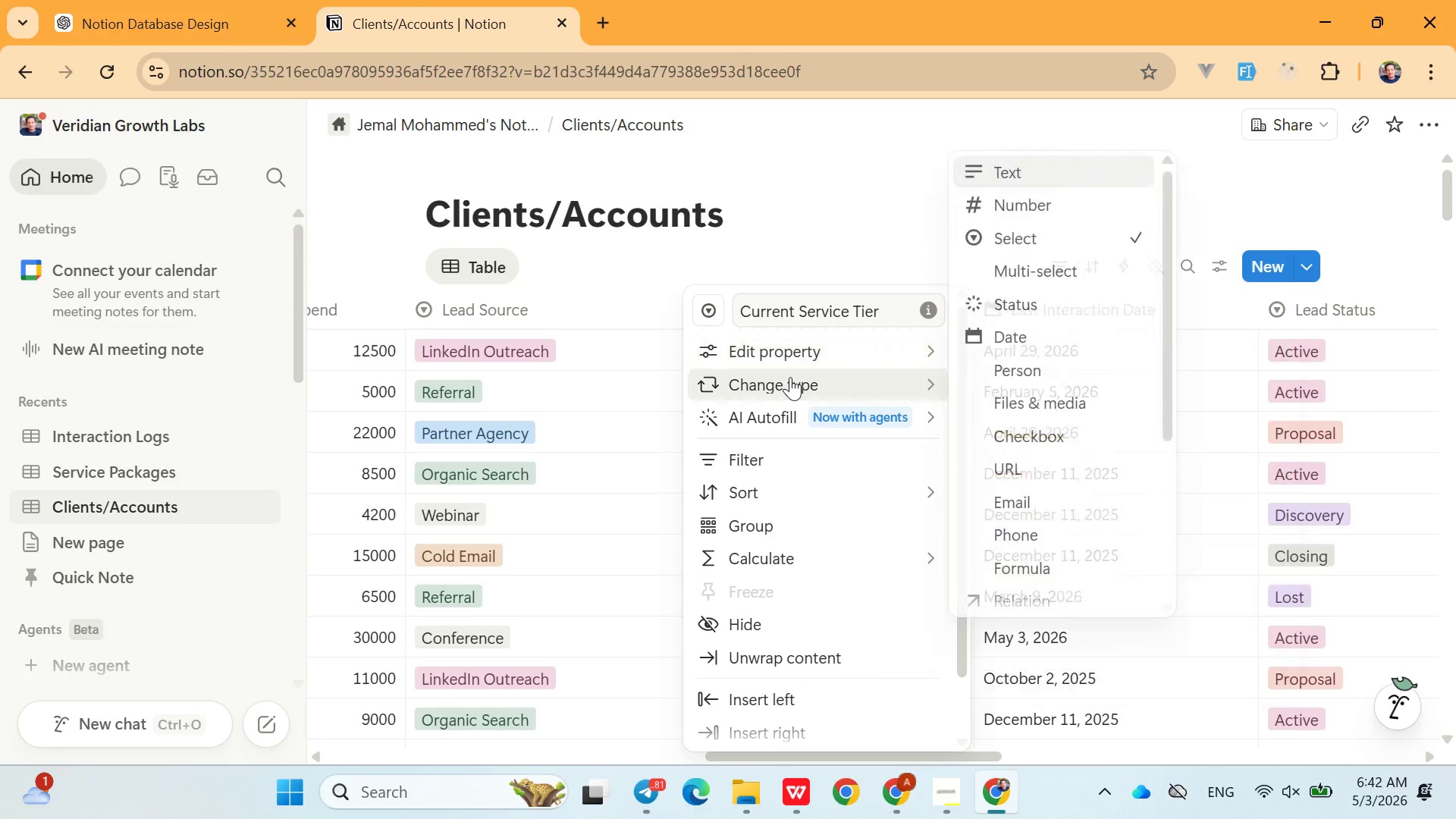 
left_click([1039, 466])
 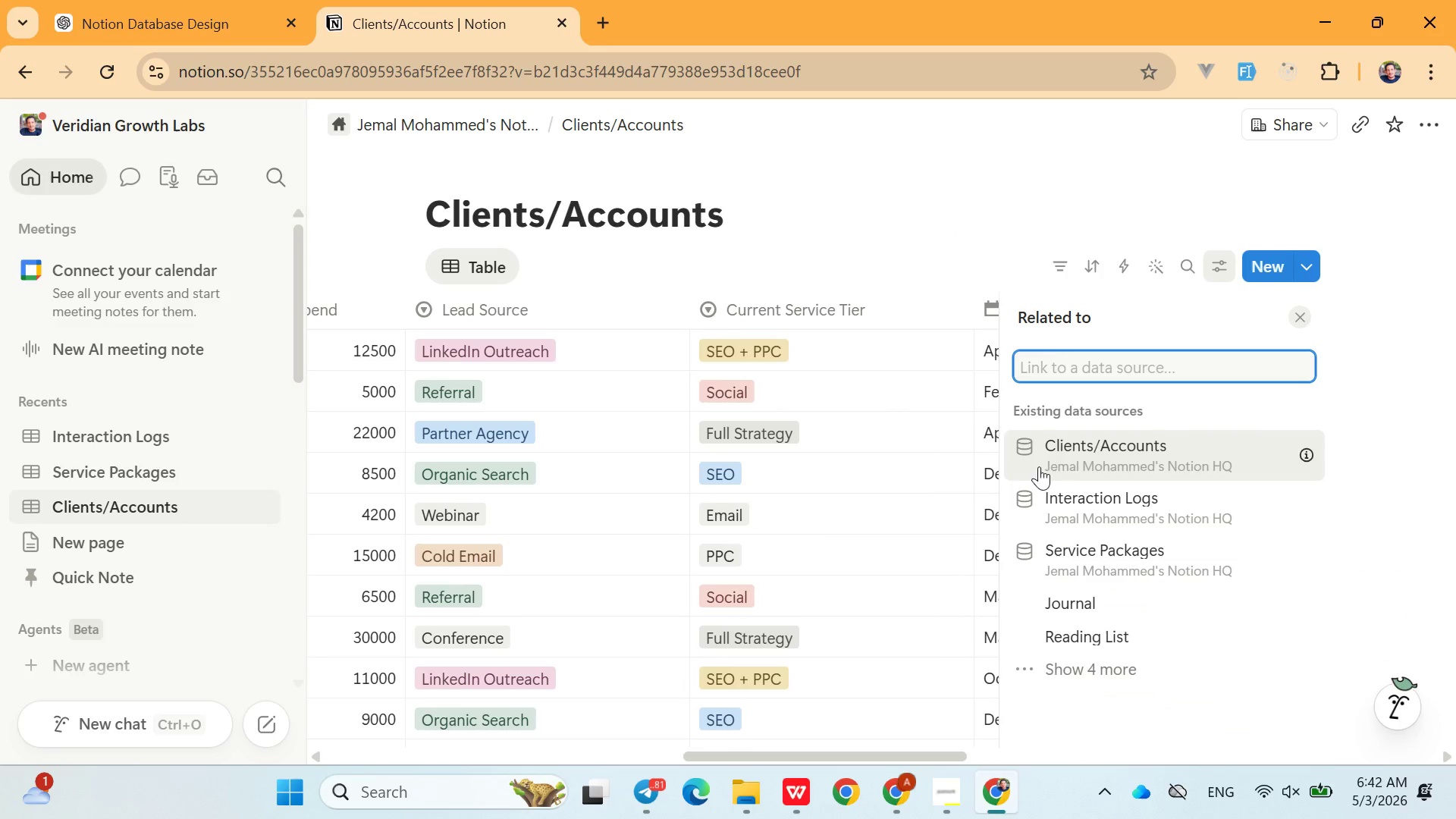 
mouse_move([1136, 523])
 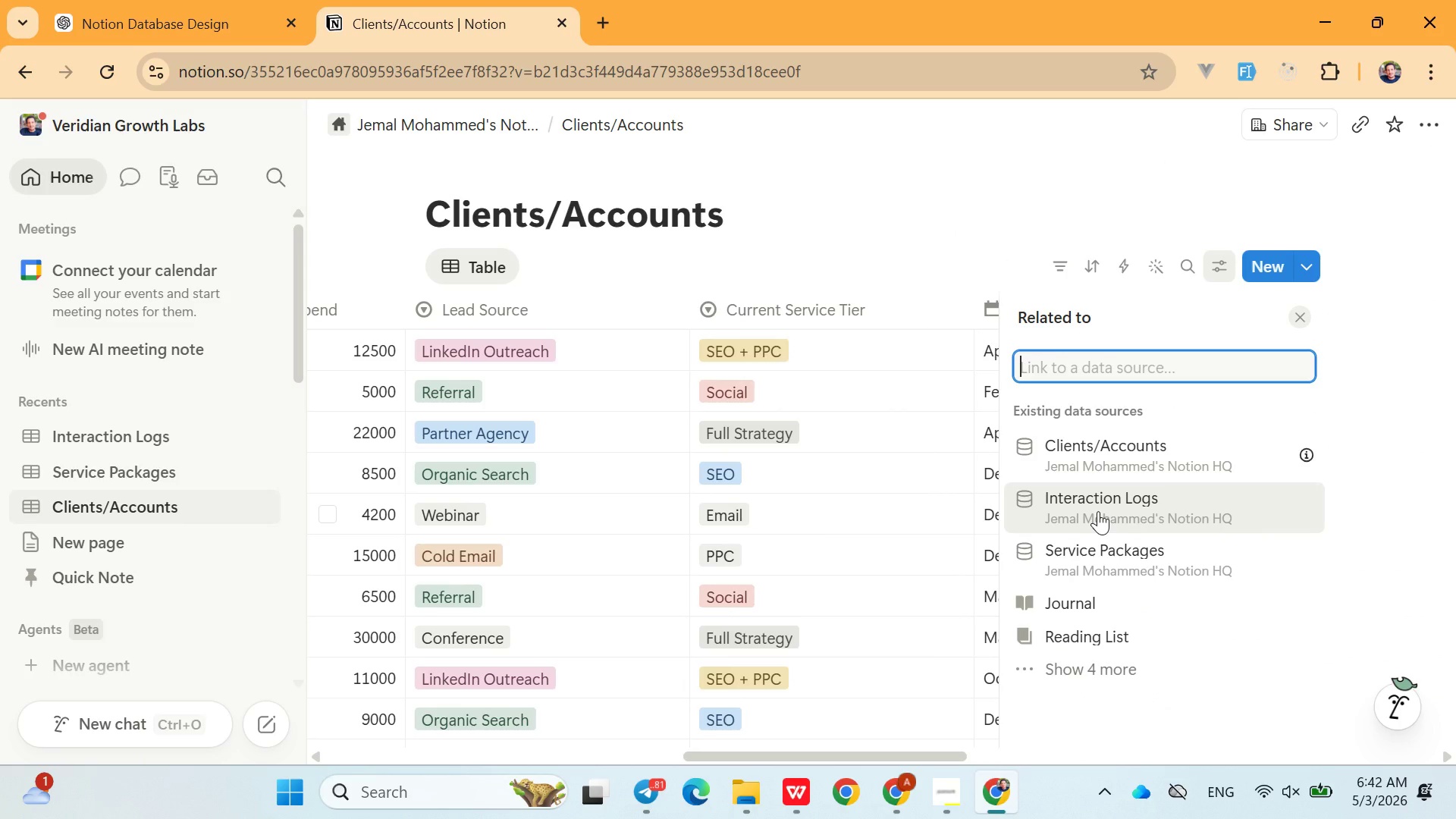 
left_click([1098, 511])
 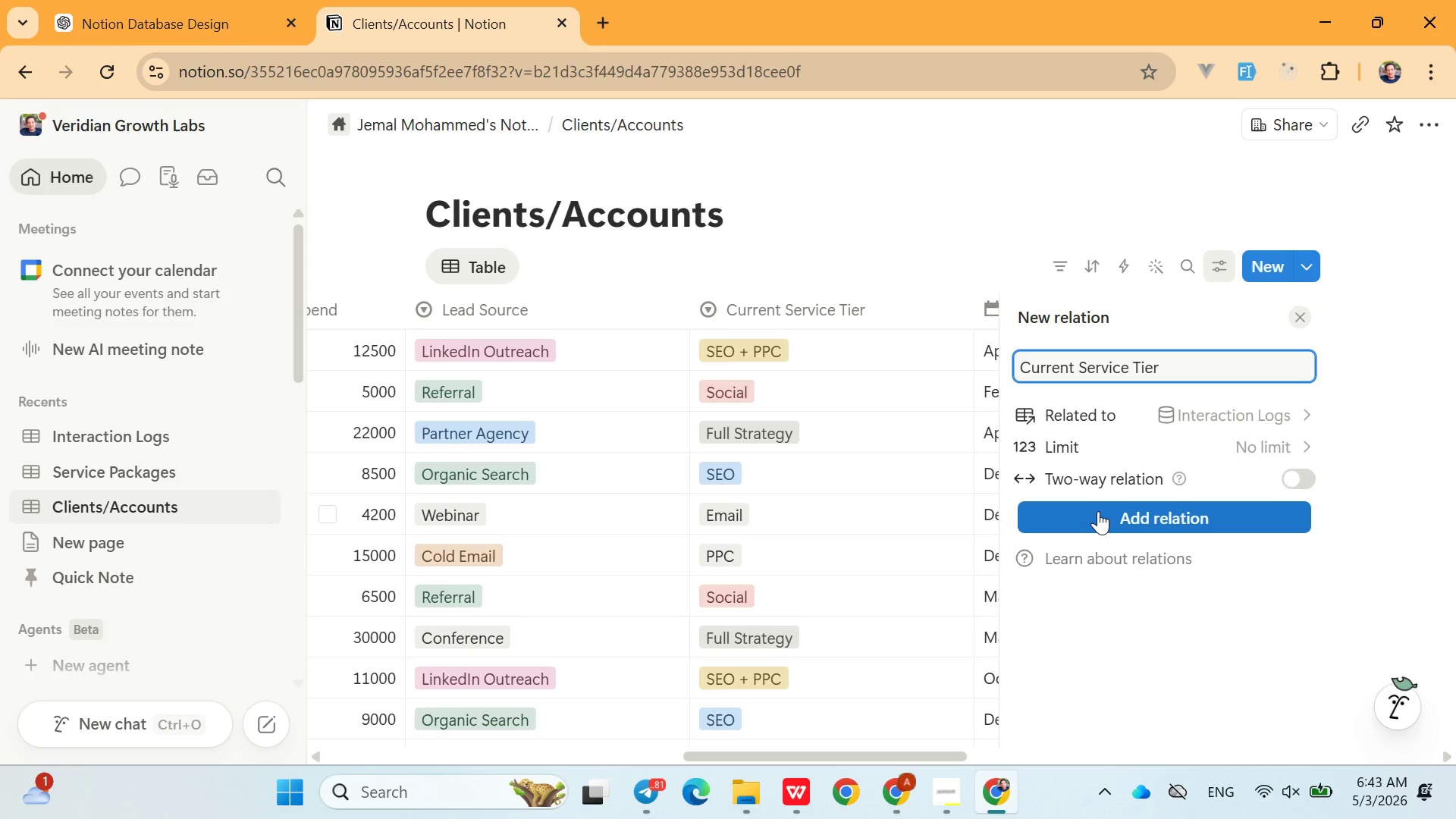 
wait(10.97)
 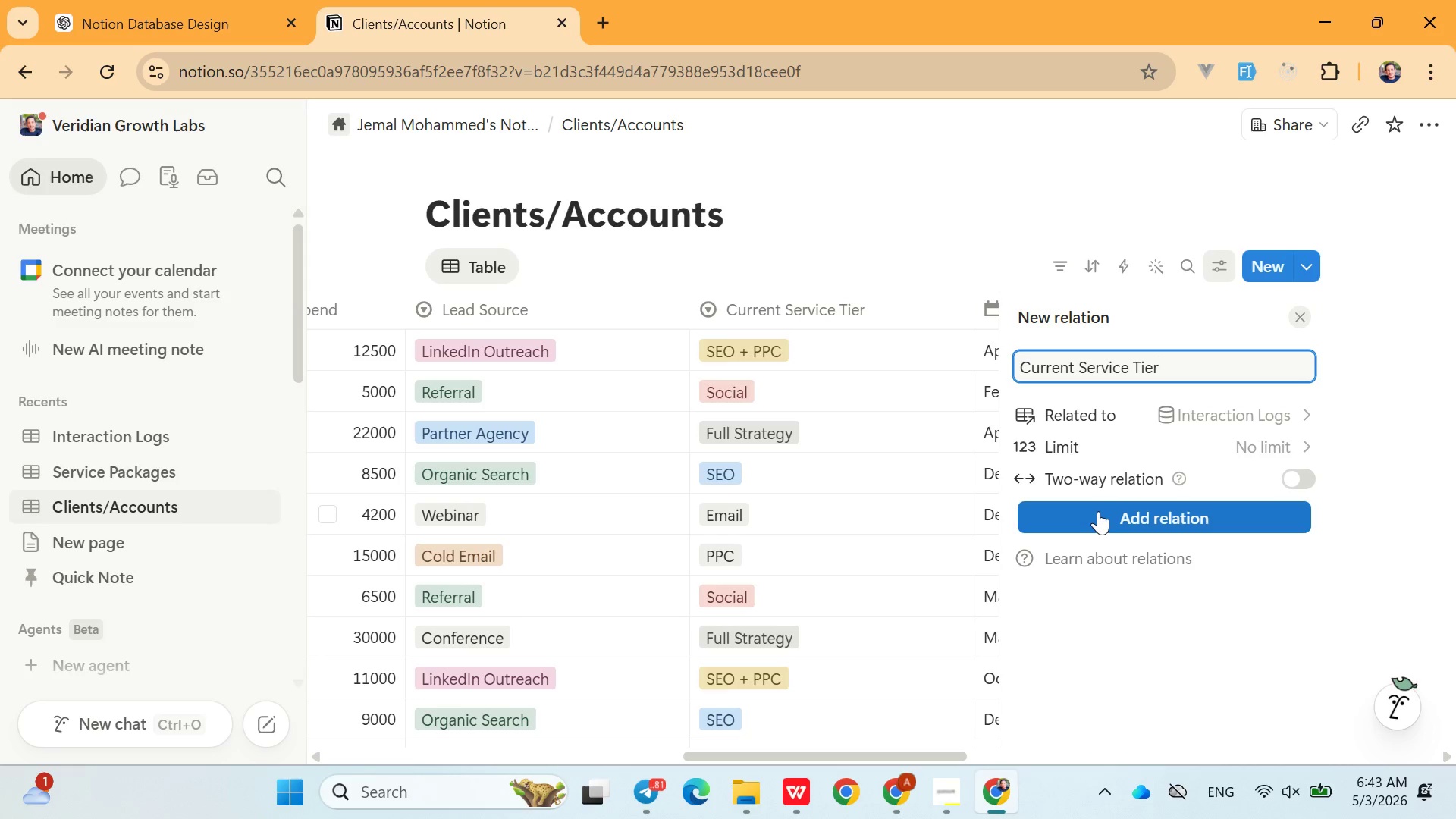 
left_click([1098, 511])
 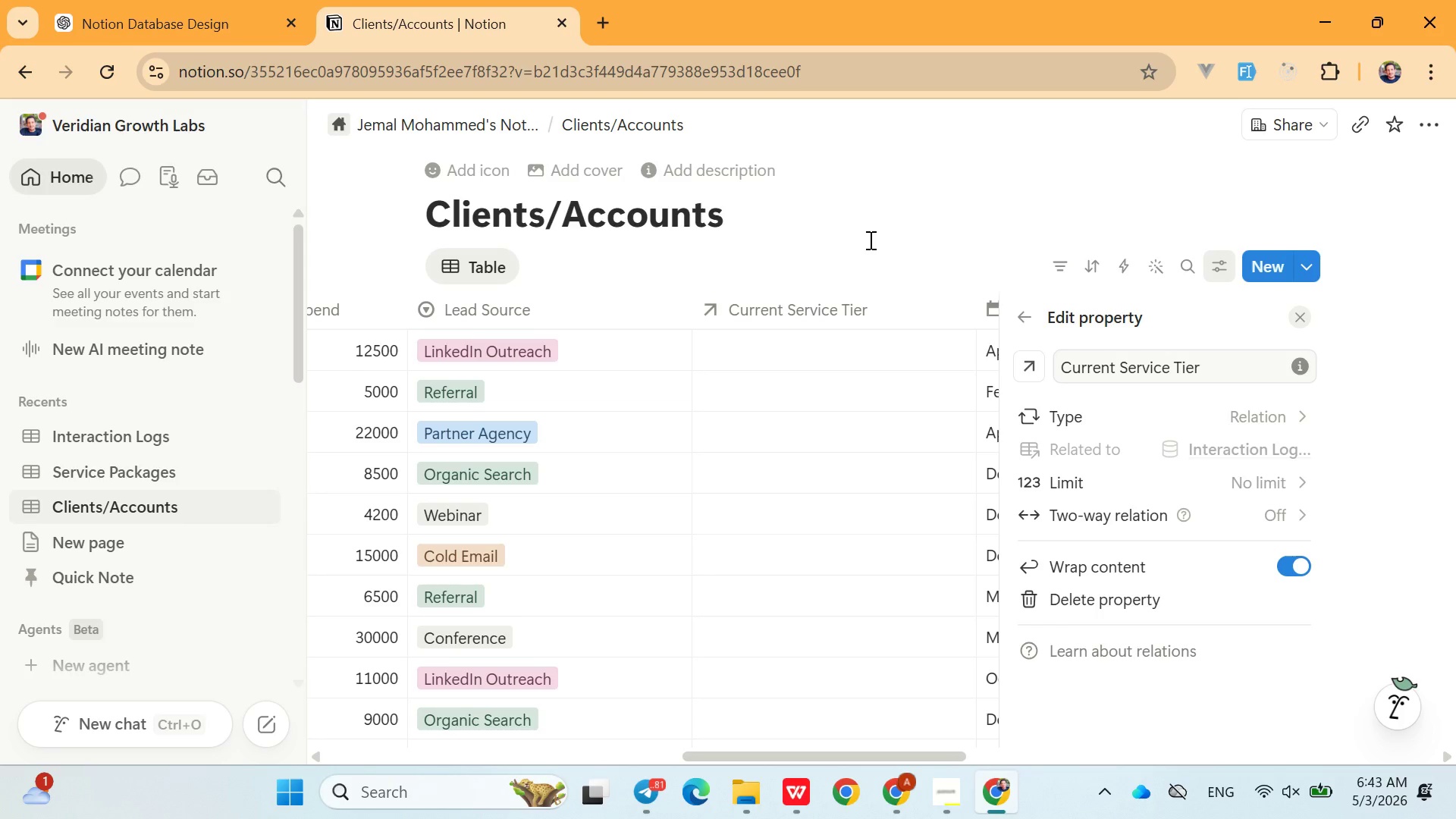 
wait(12.76)
 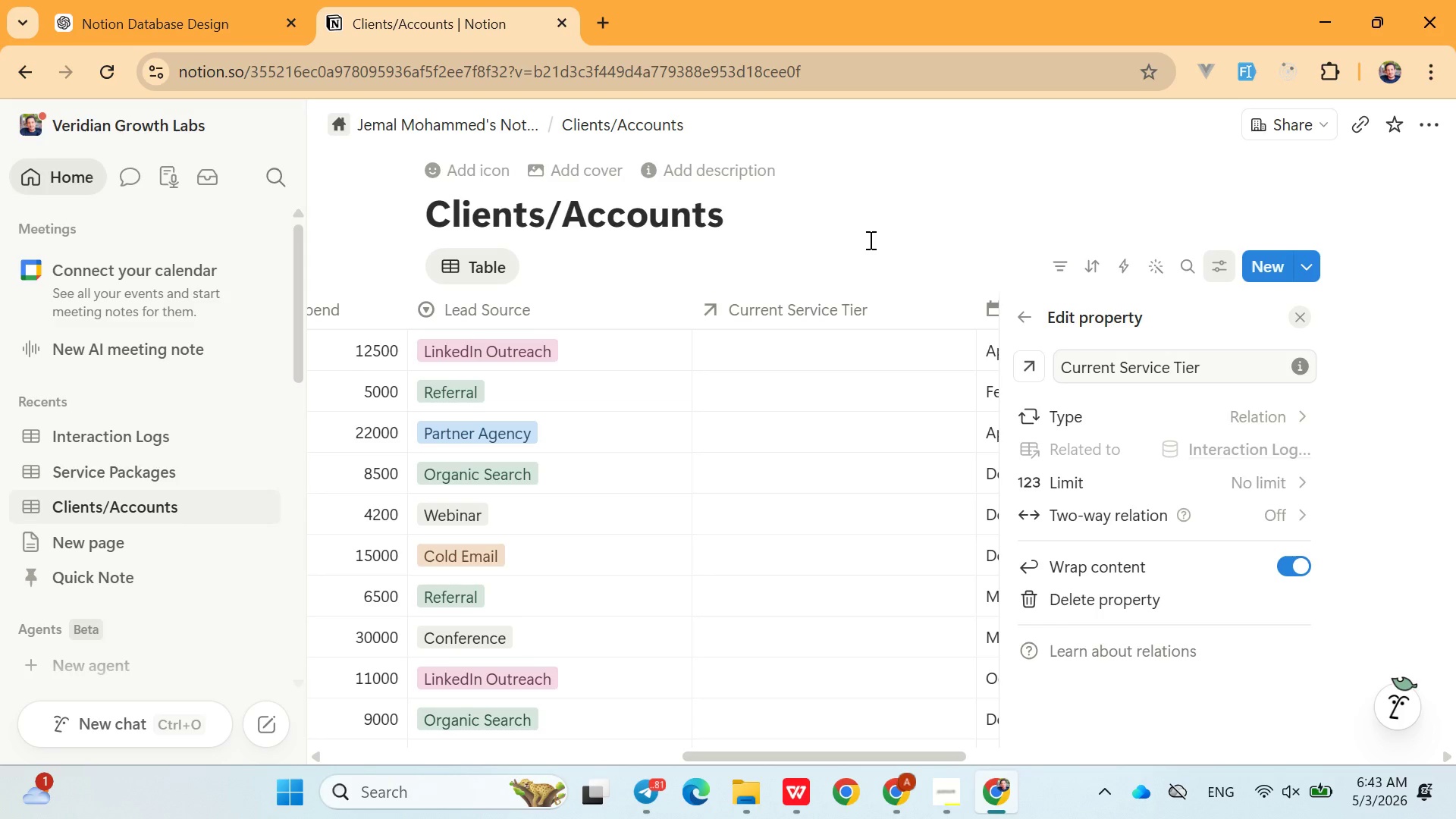 
left_click([810, 298])
 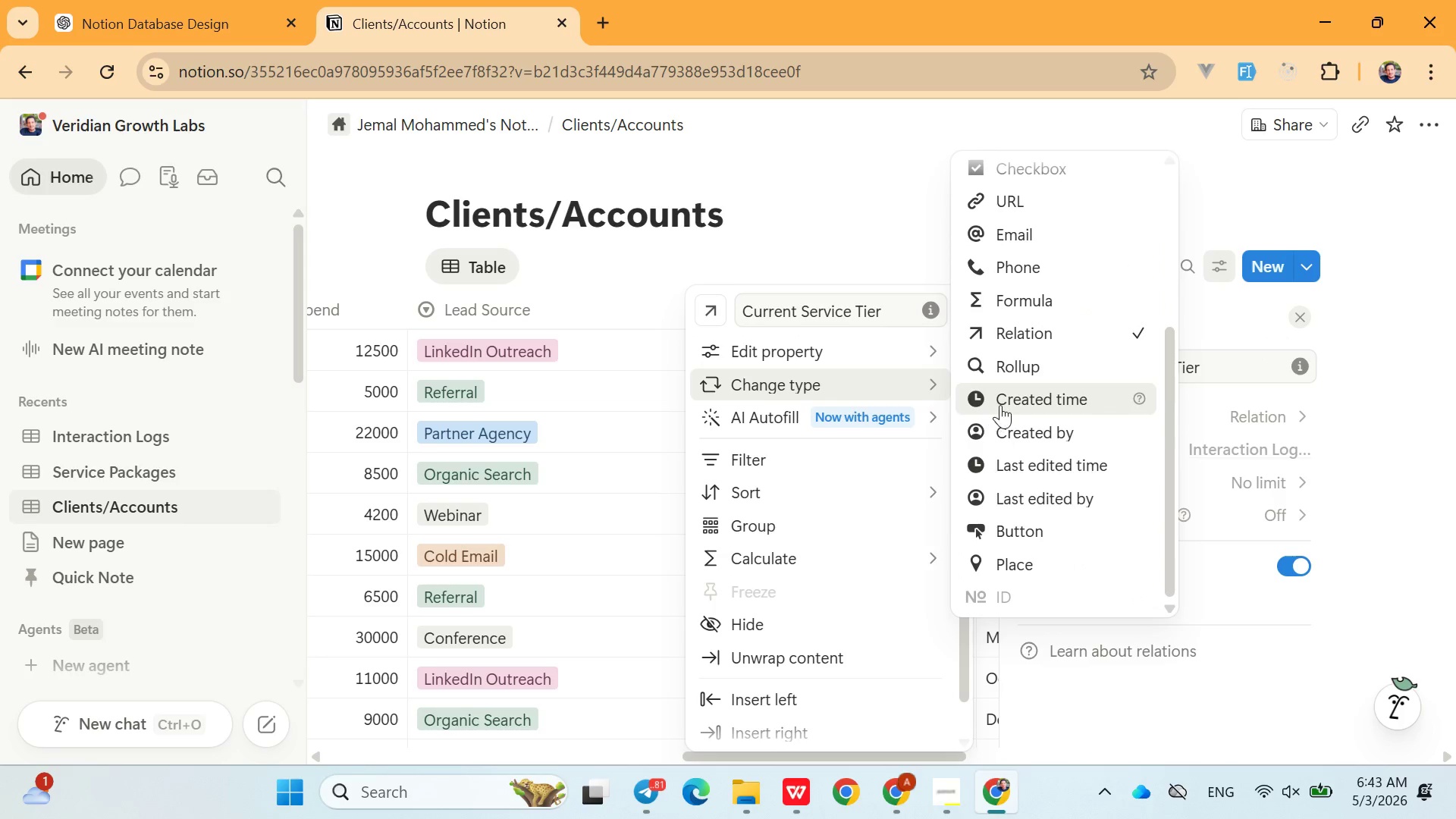 
wait(5.8)
 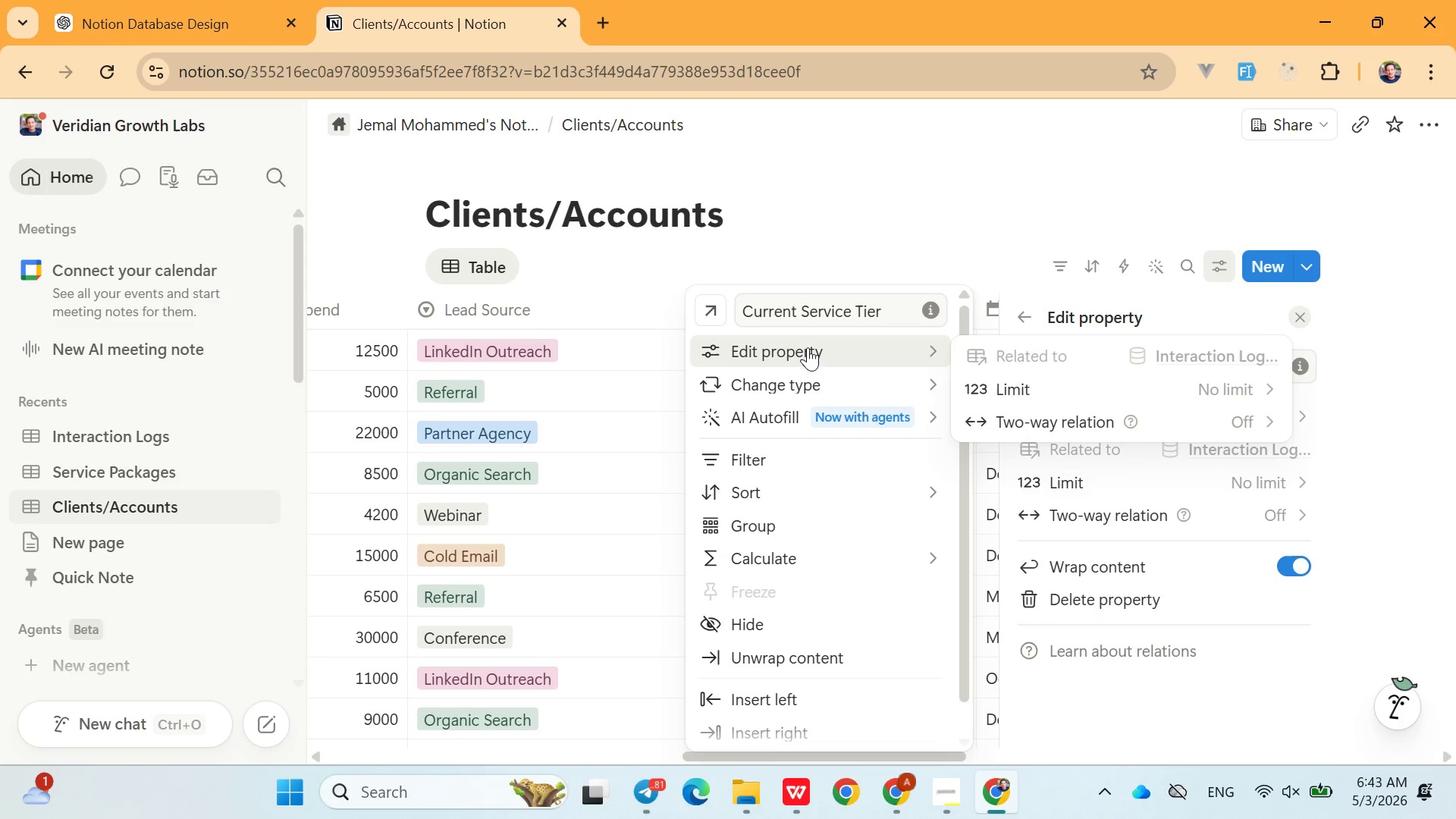 
left_click([1027, 332])
 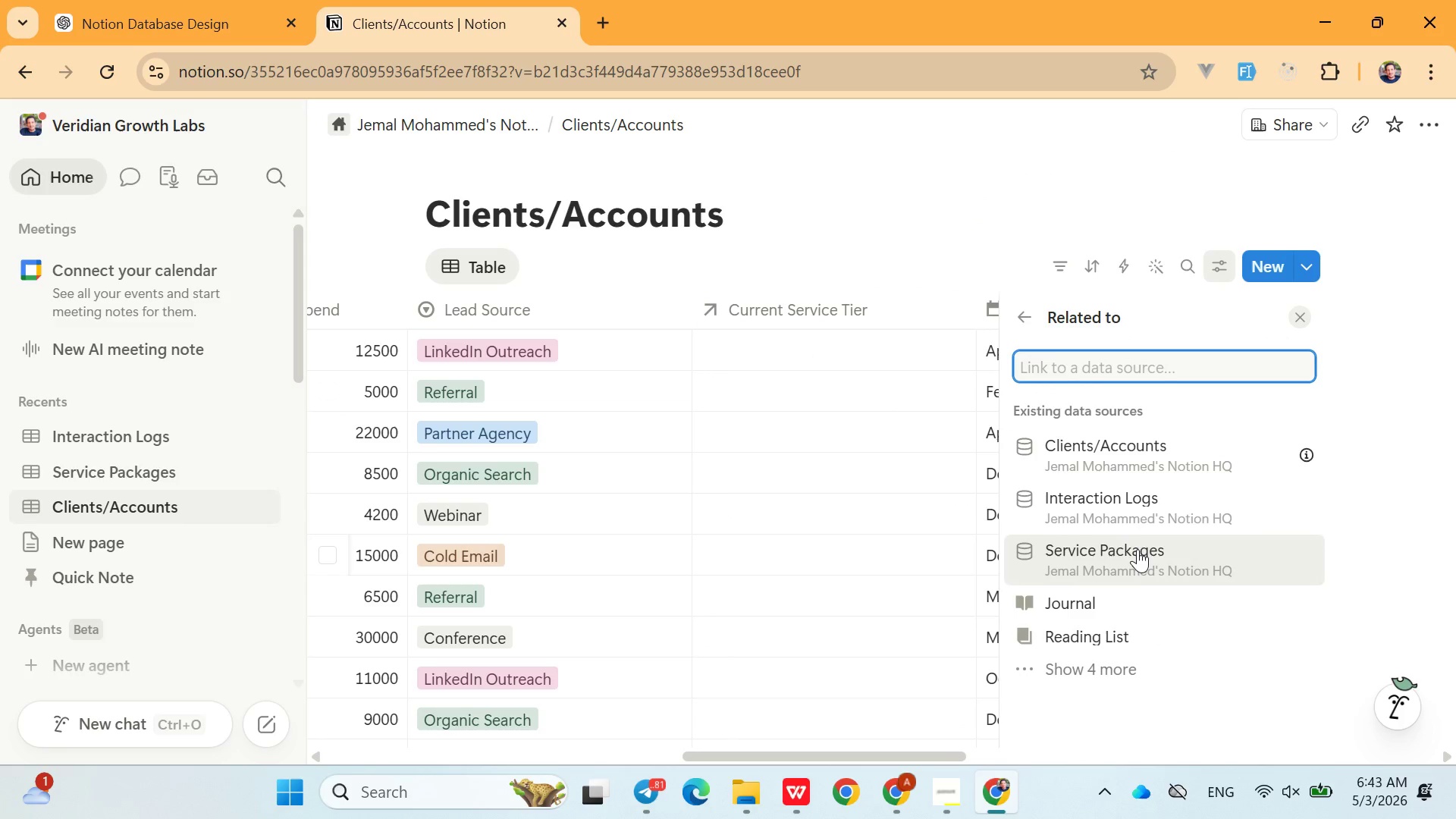 
left_click([1131, 509])
 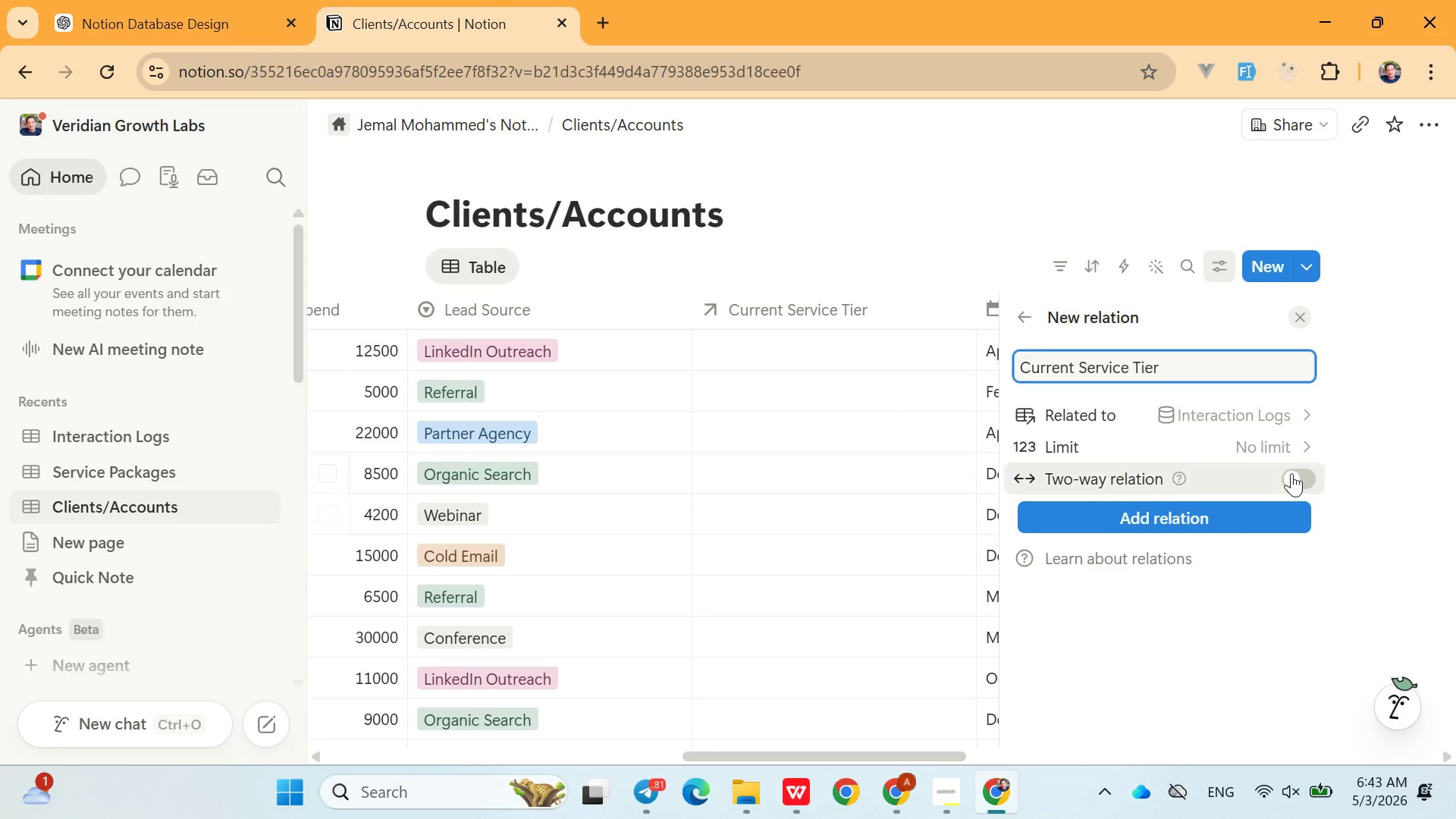 
left_click([1291, 473])
 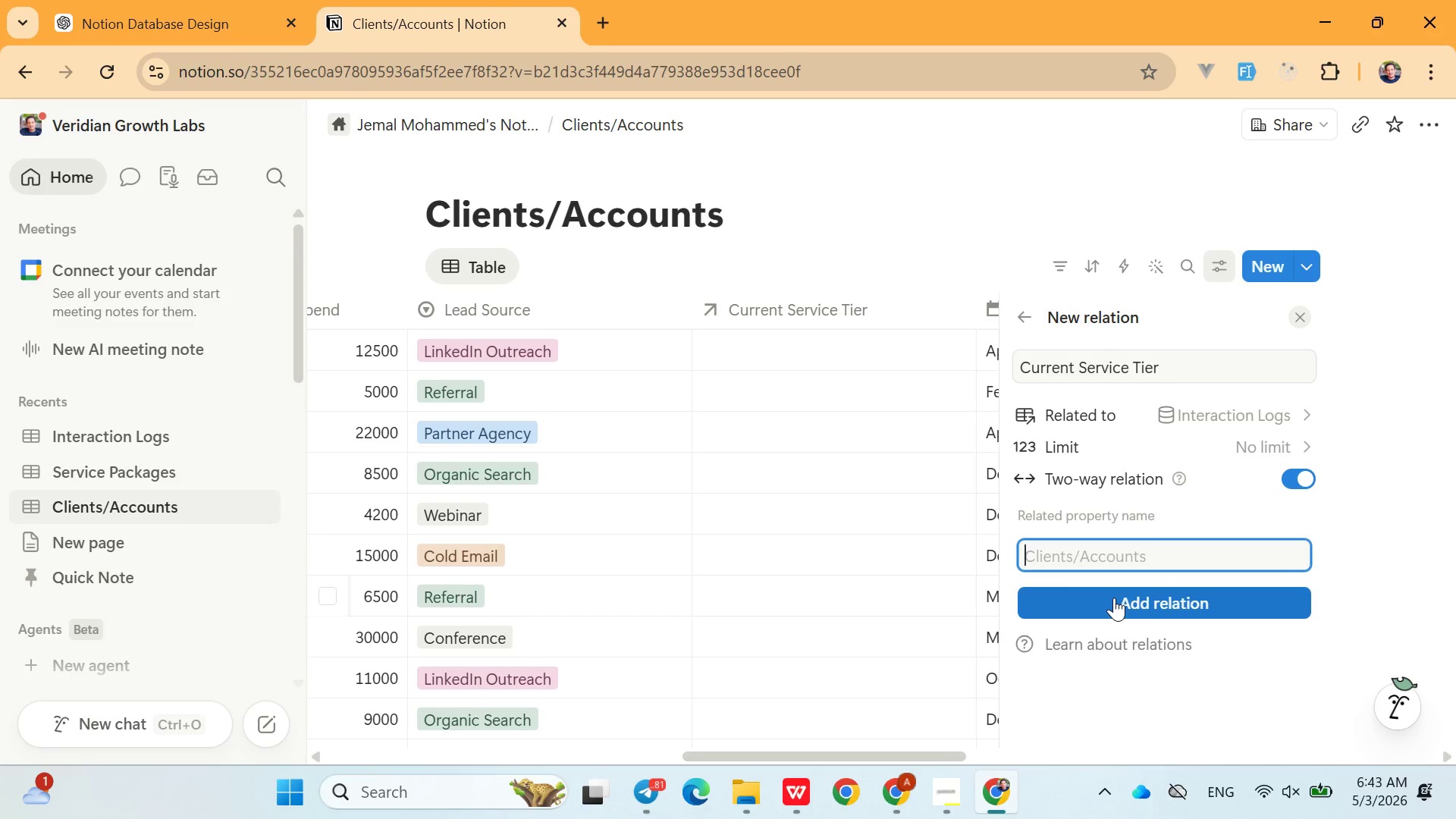 
left_click([1114, 598])
 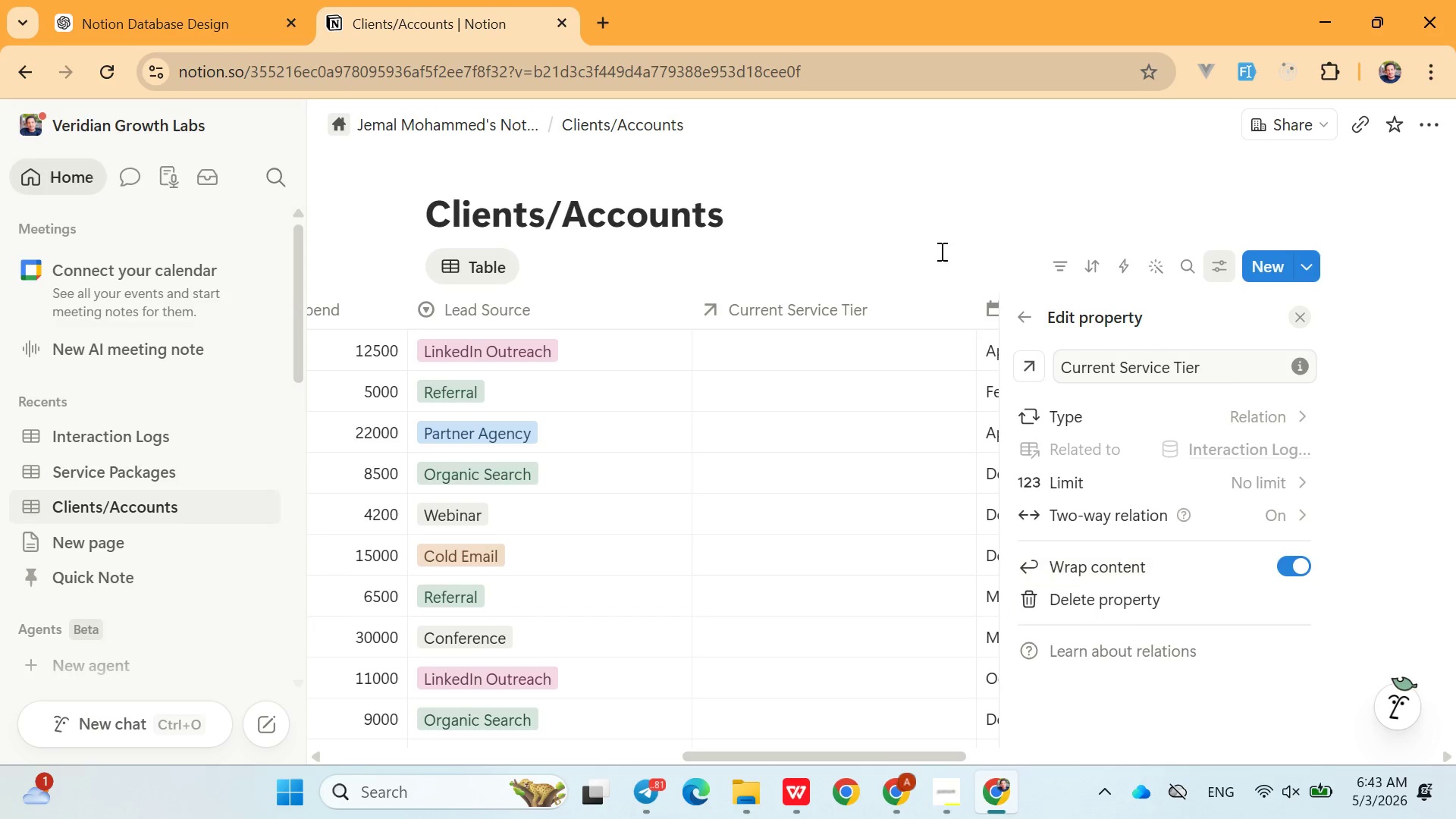 
left_click([941, 220])
 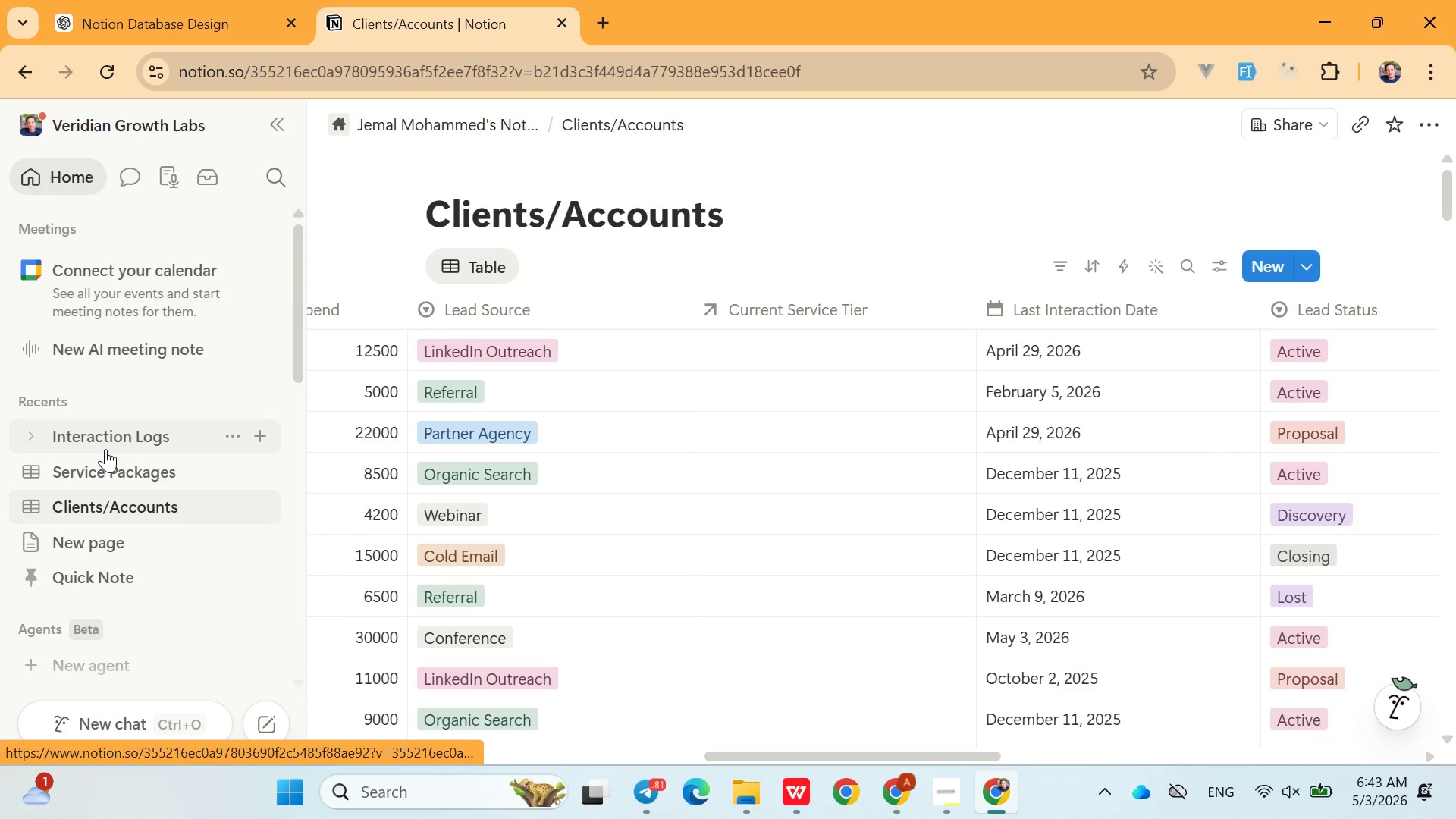 
wait(6.08)
 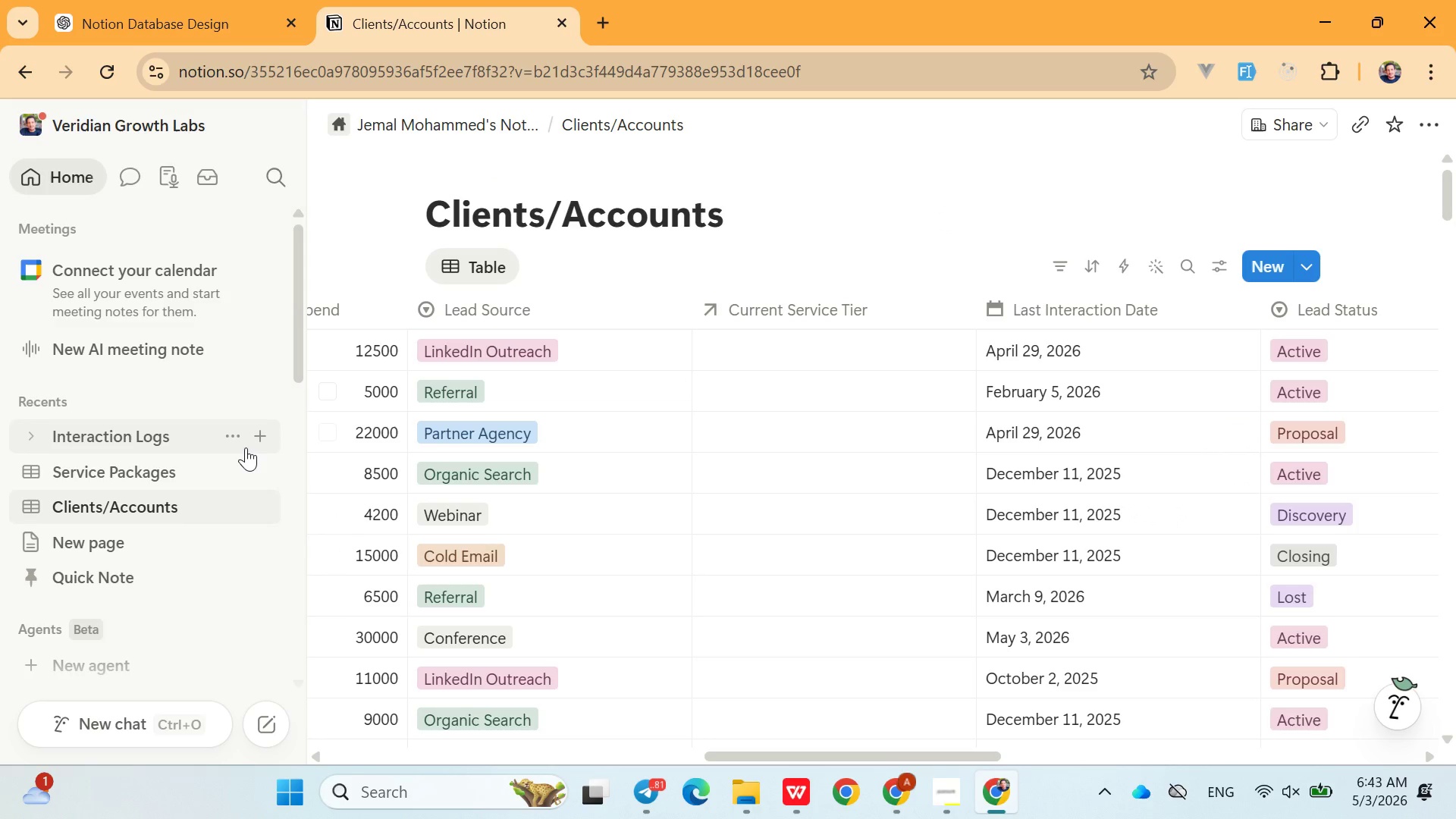 
left_click([107, 475])
 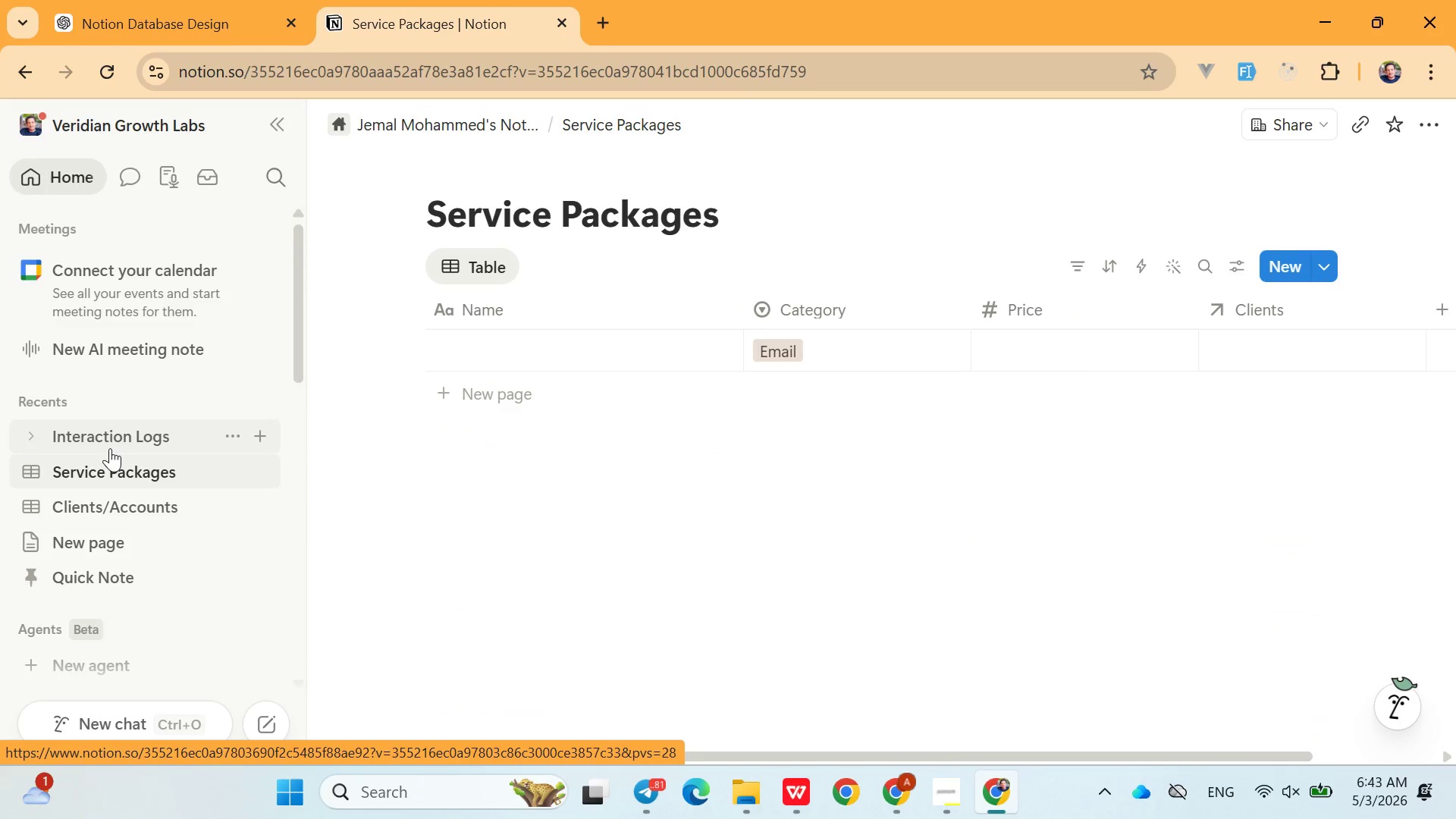 
left_click([110, 448])
 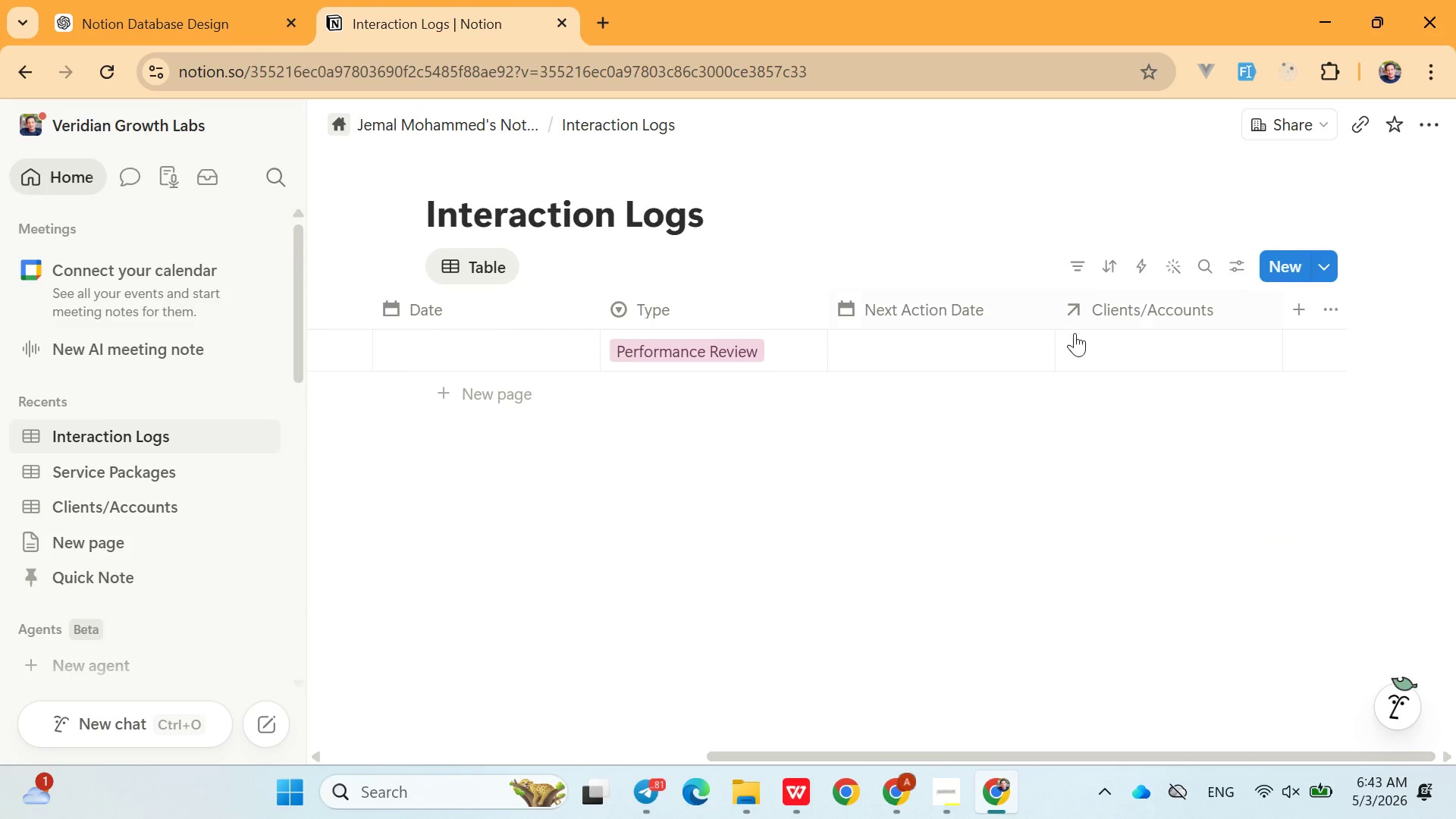 
left_click([1104, 337])
 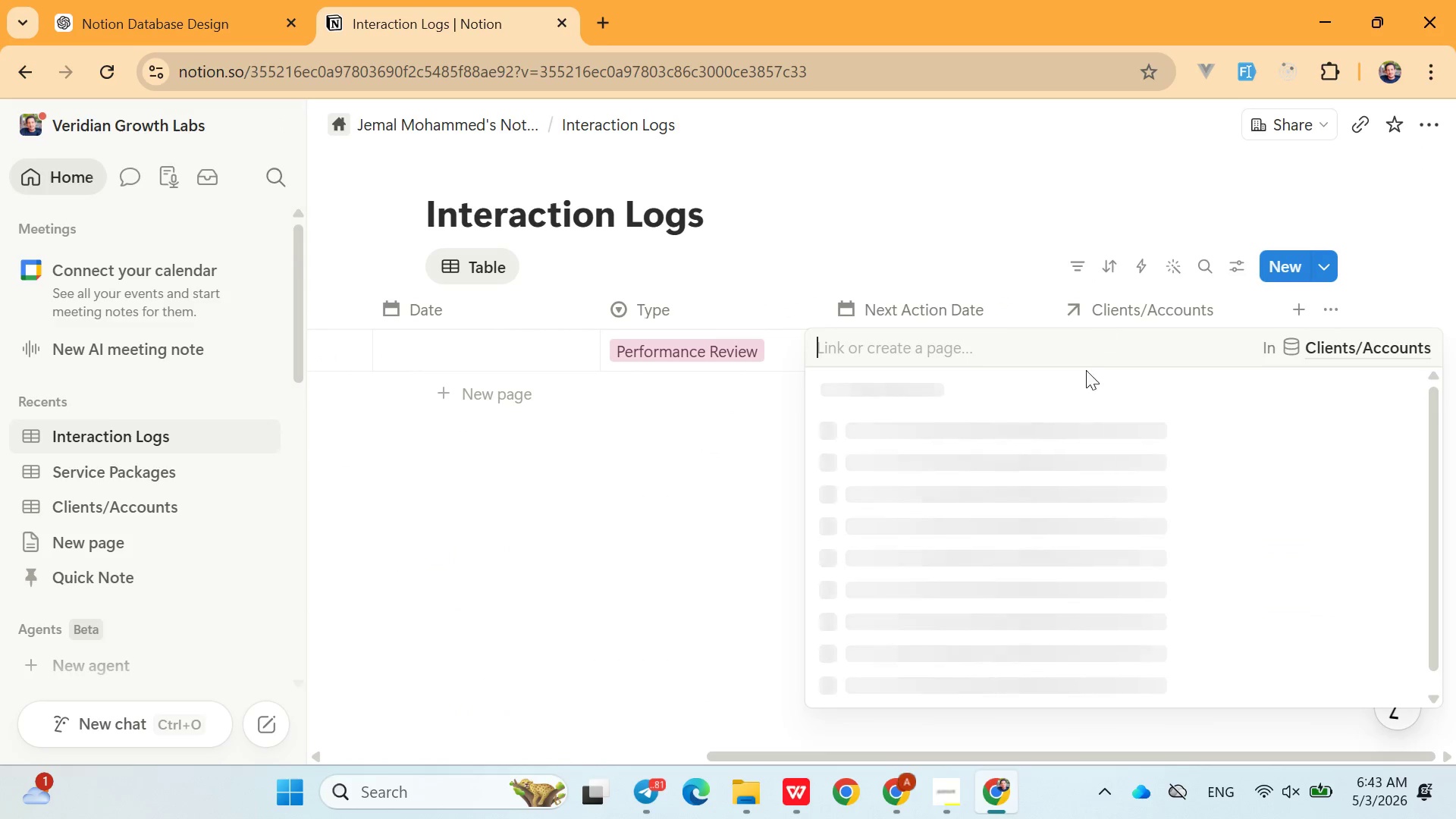 
mouse_move([977, 481])
 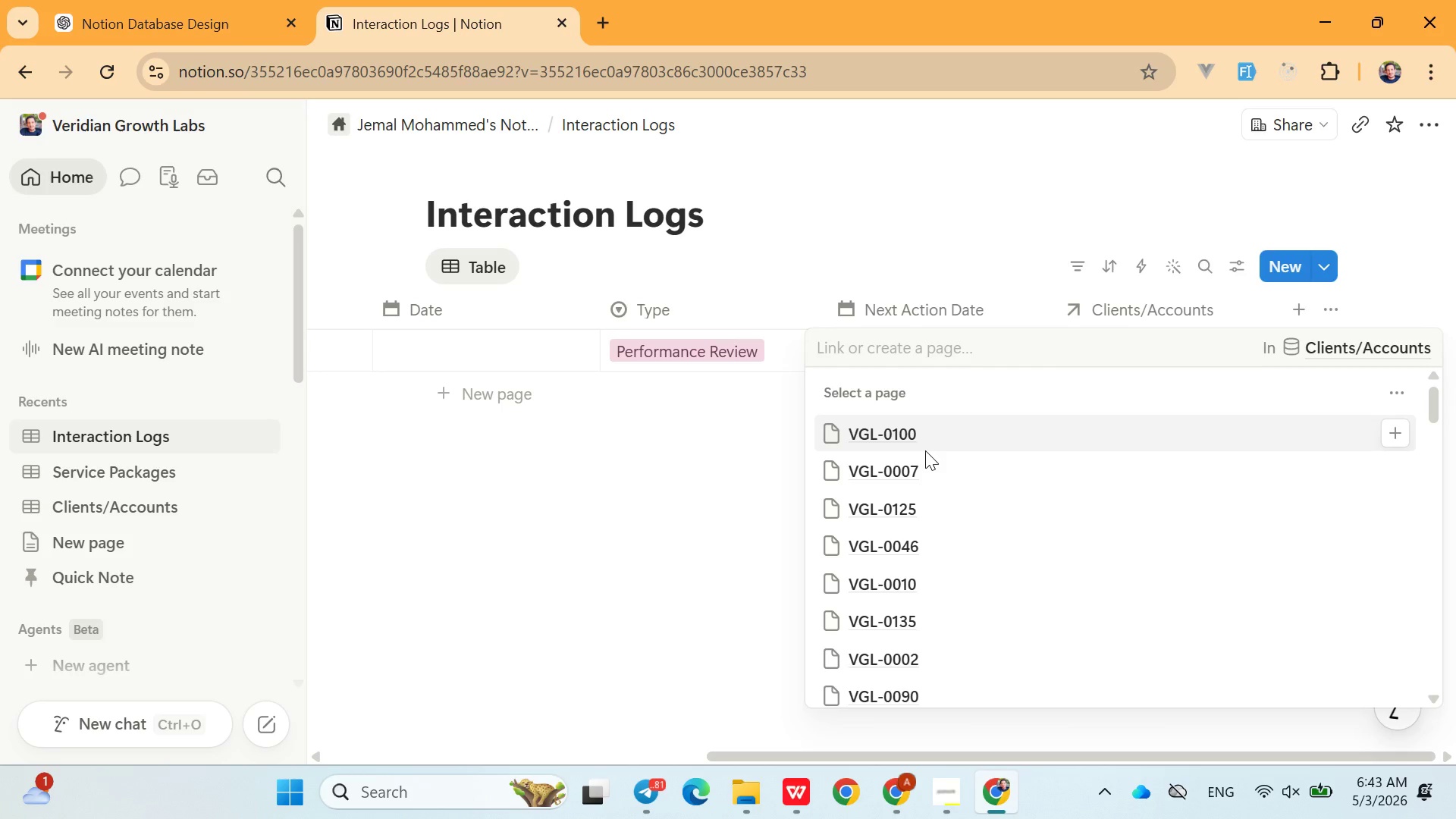 
left_click([925, 450])
 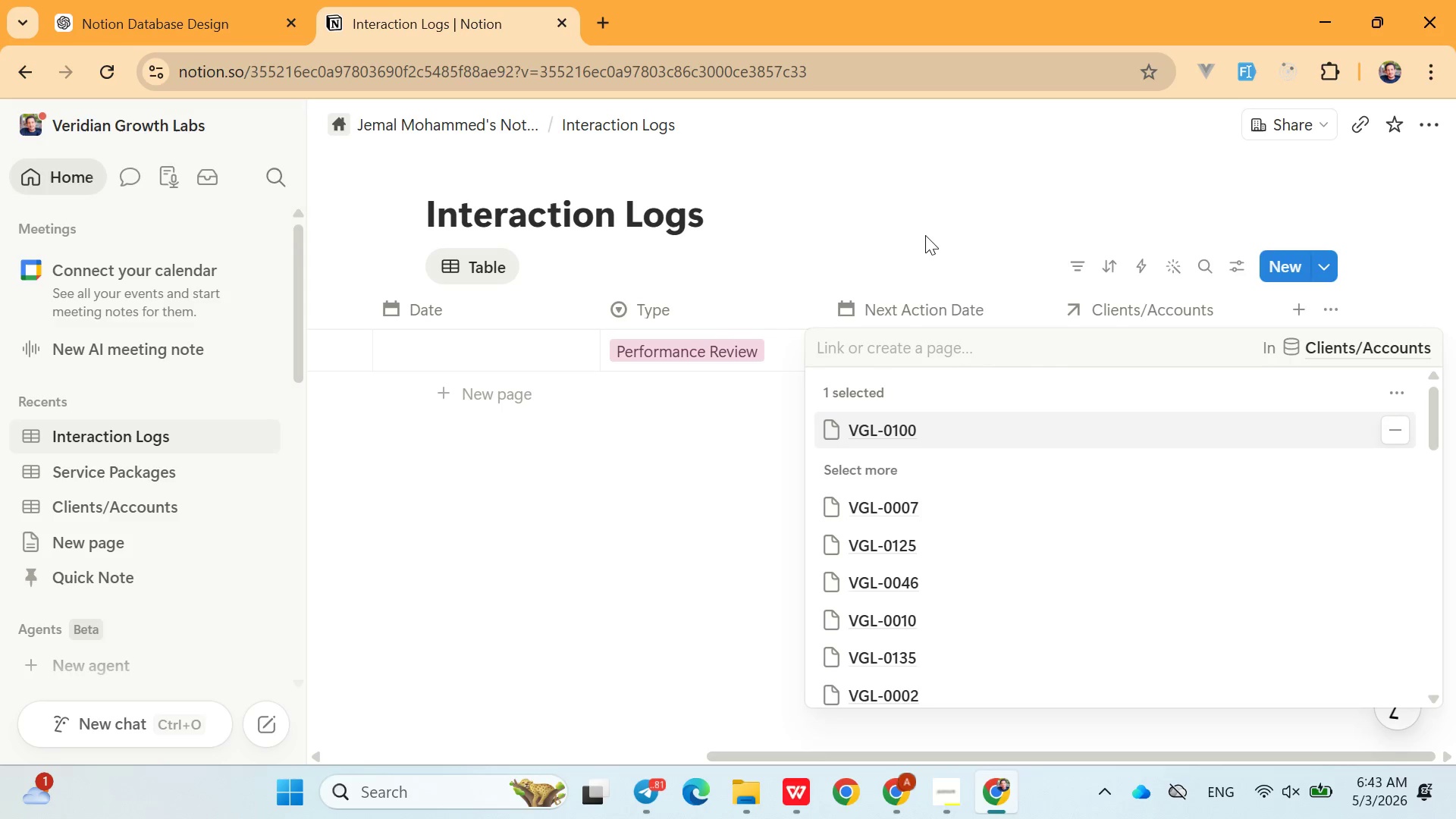 
left_click([925, 235])
 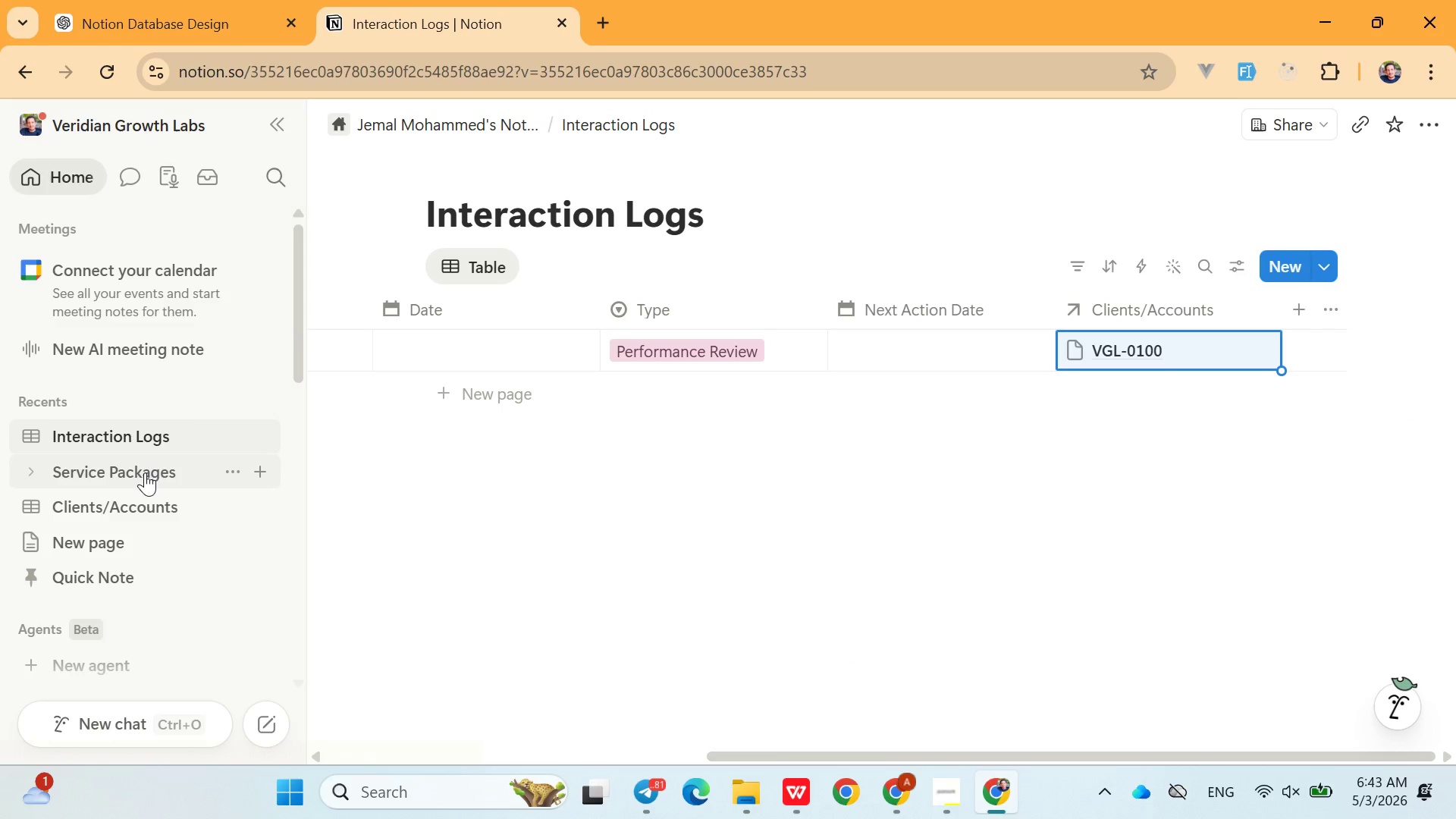 
left_click([145, 472])
 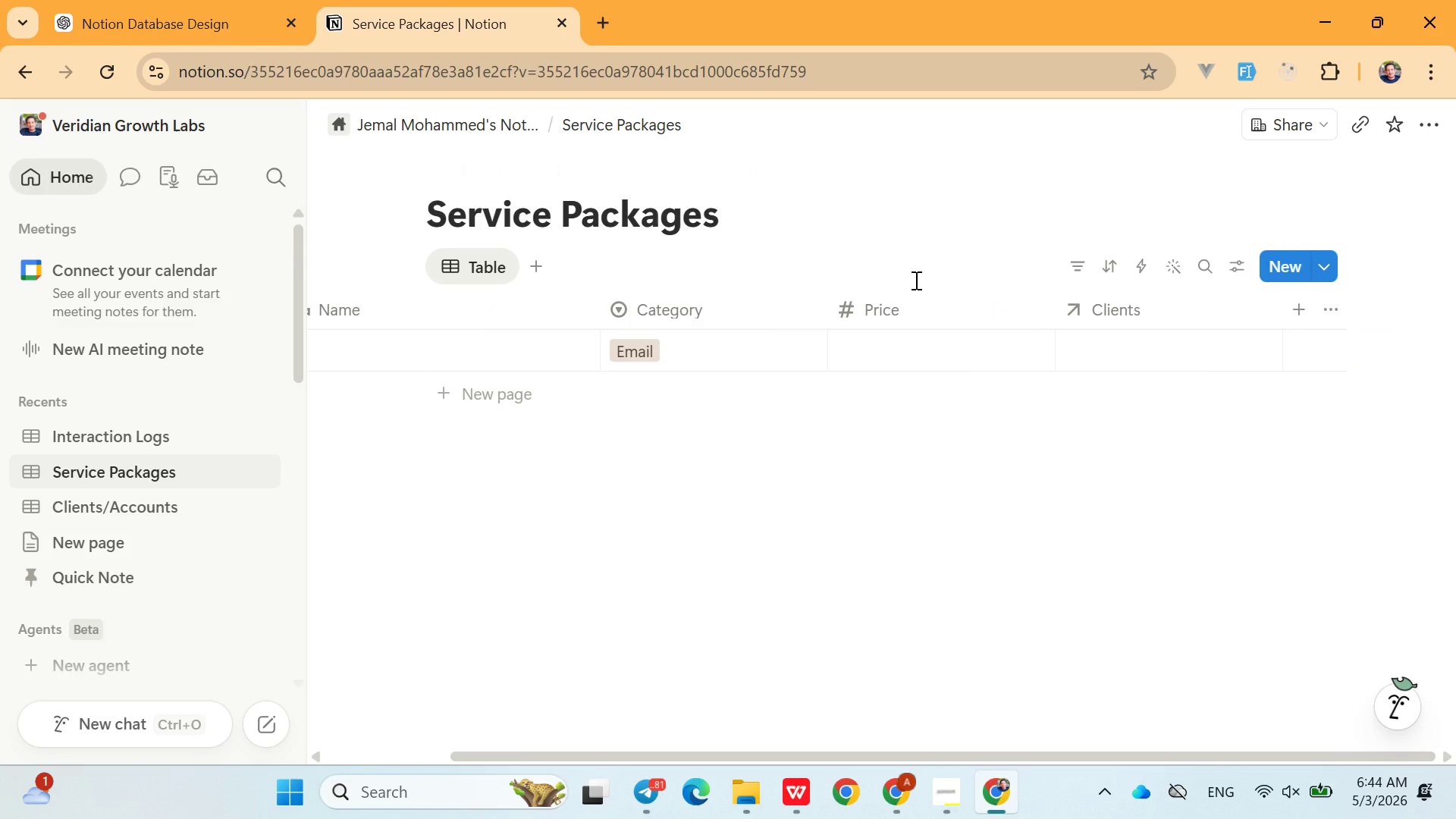 
wait(29.42)
 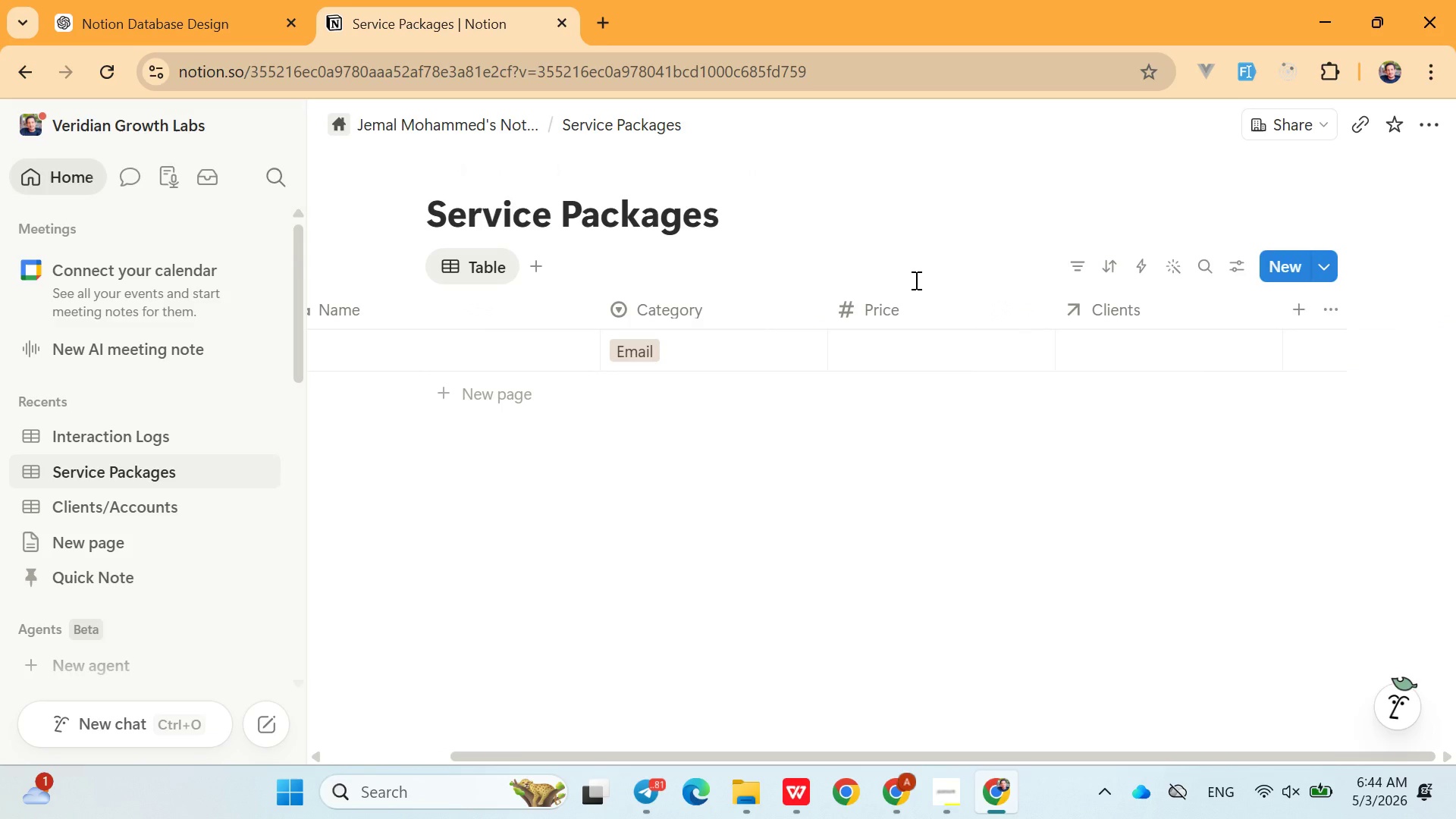 
left_click([159, 500])
 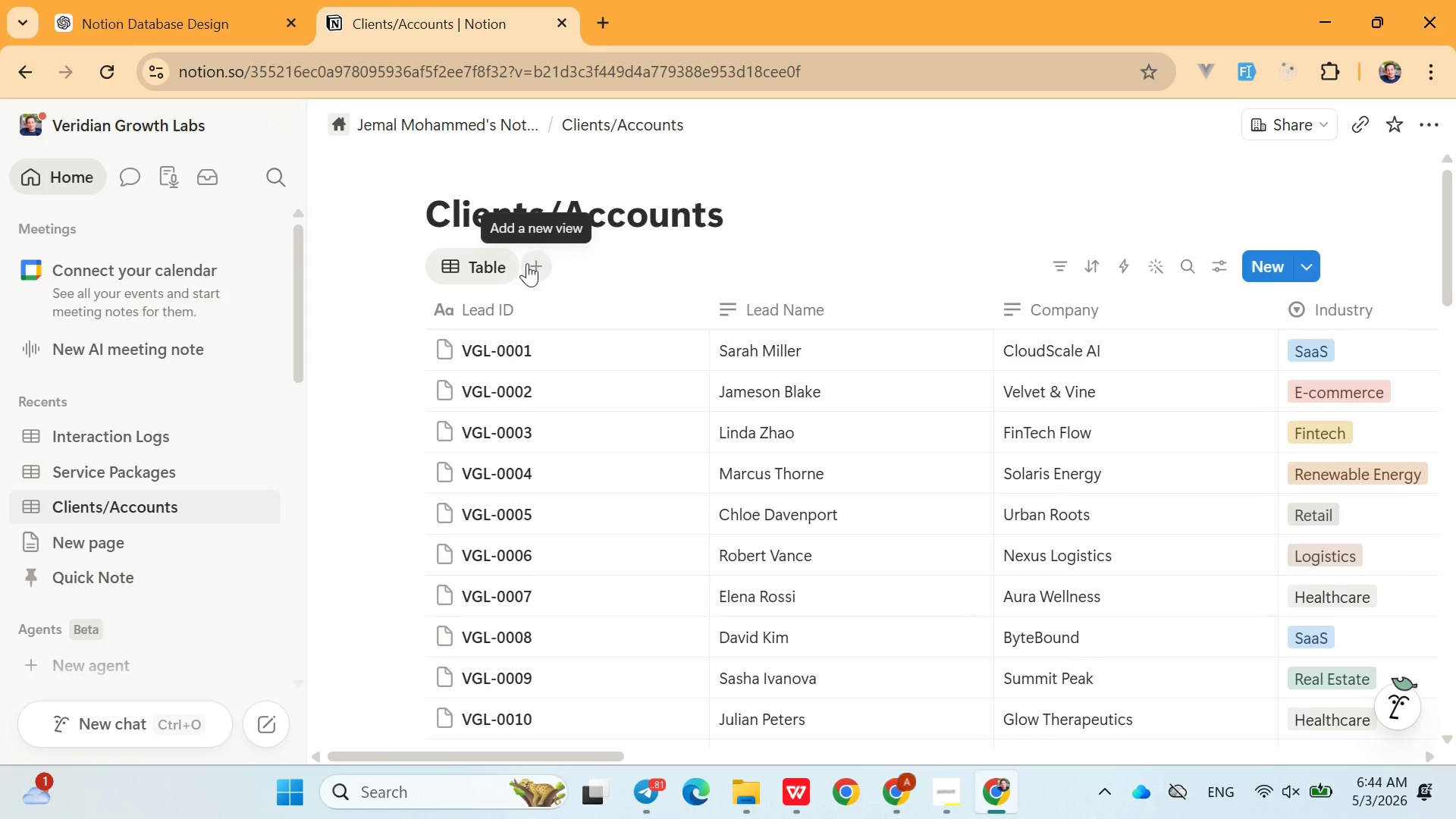 
left_click([535, 267])
 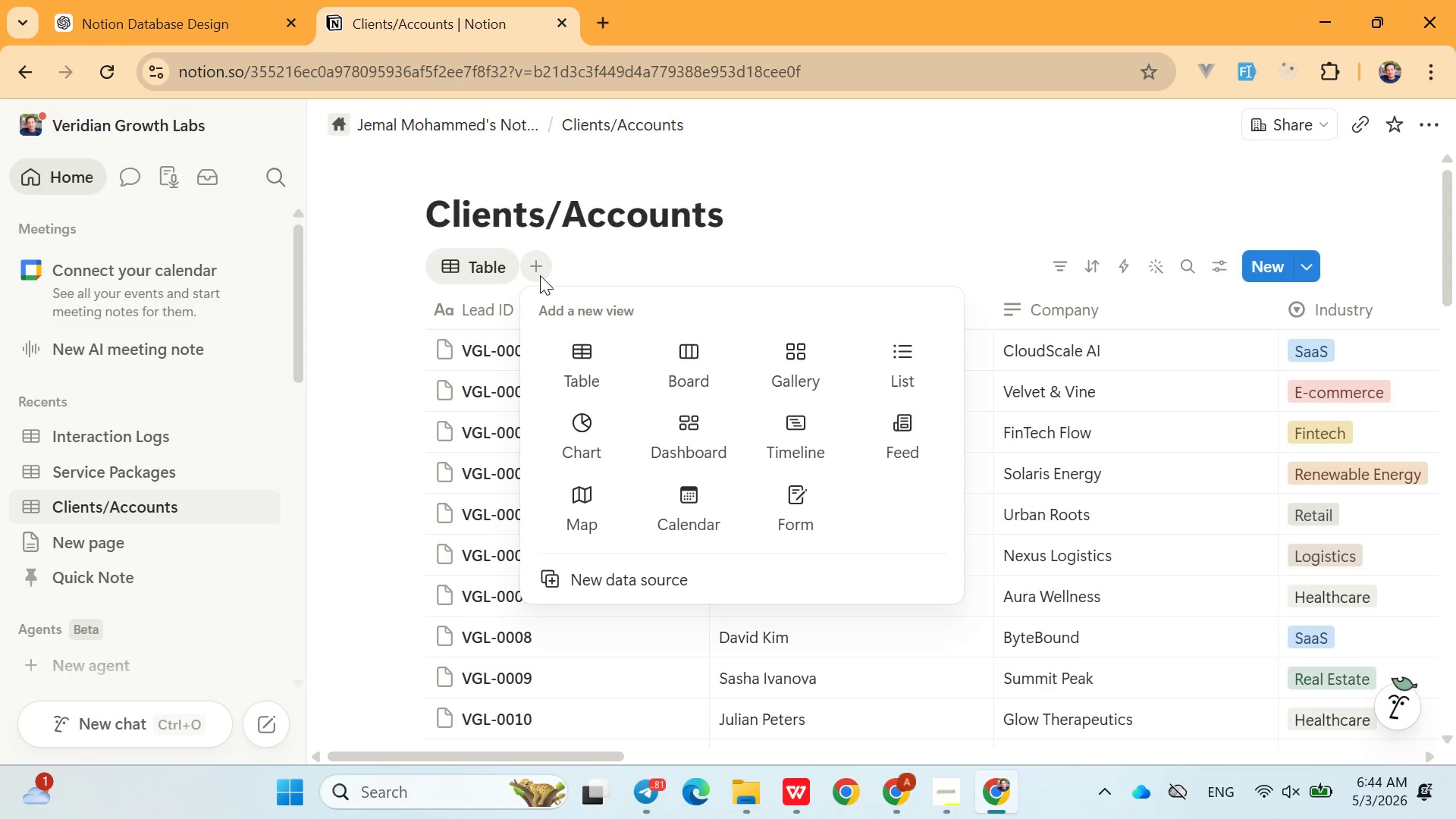 
wait(6.66)
 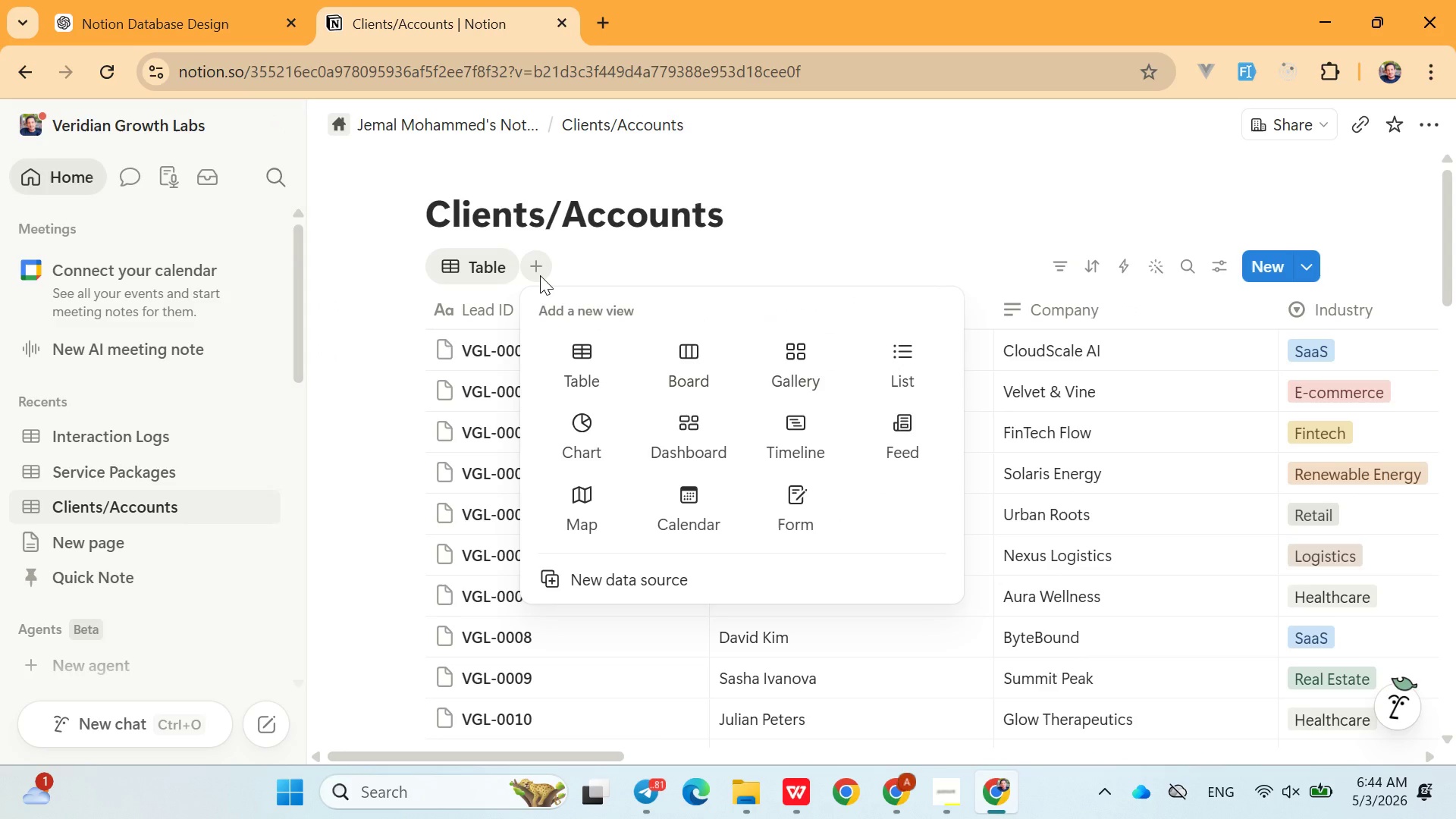 
left_click([666, 364])
 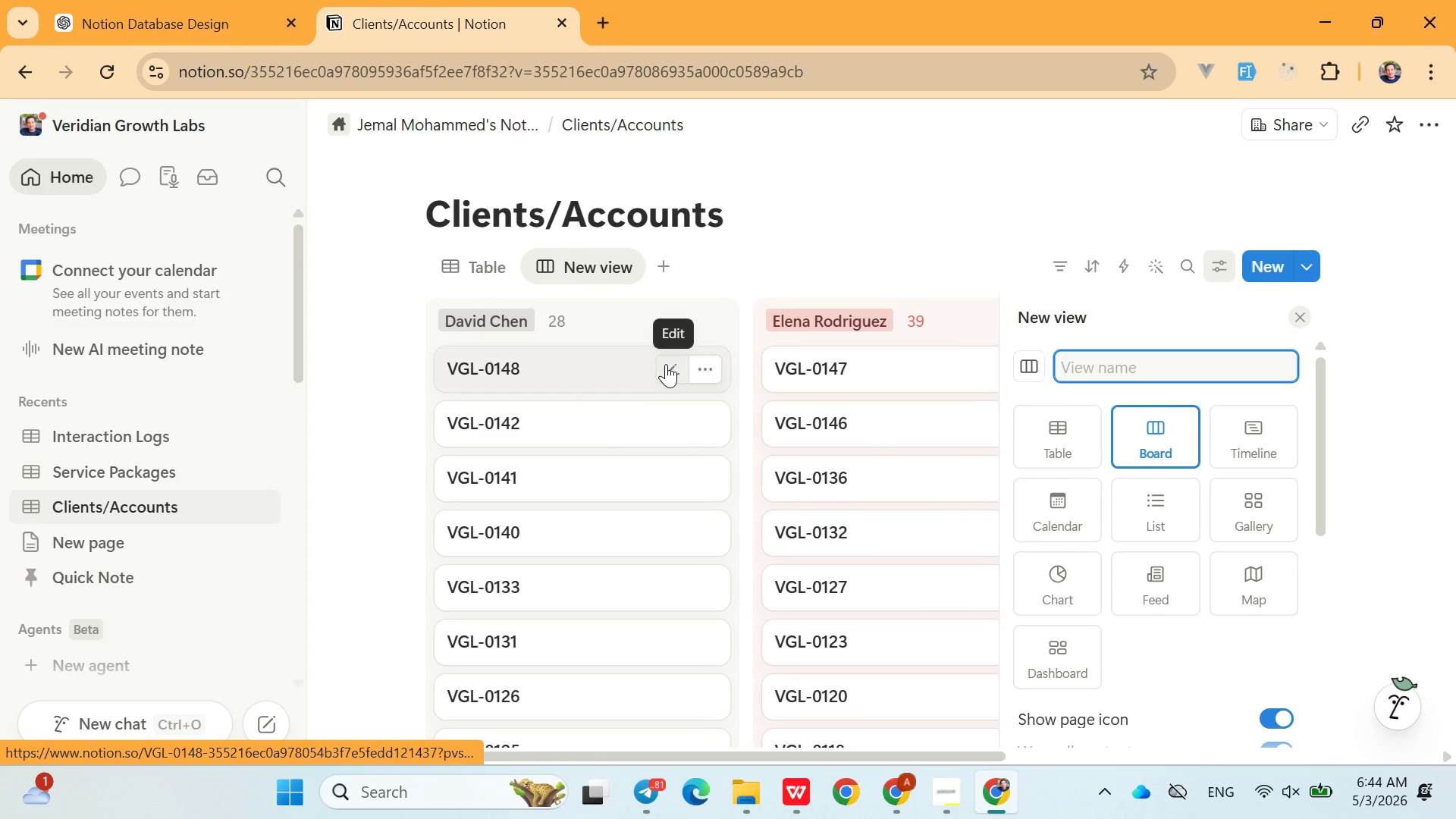 
type(Sales Pipline)
 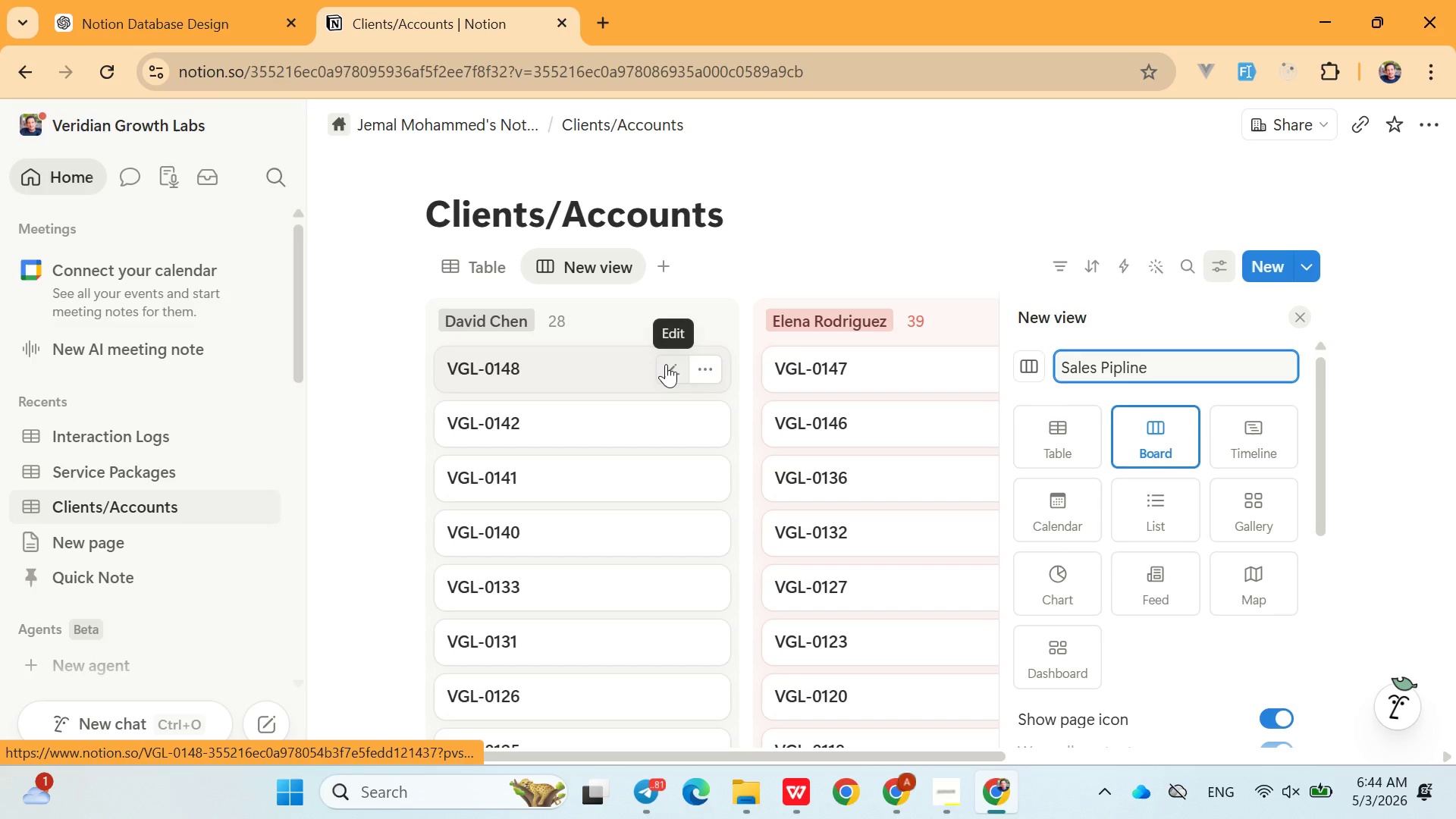 
wait(8.55)
 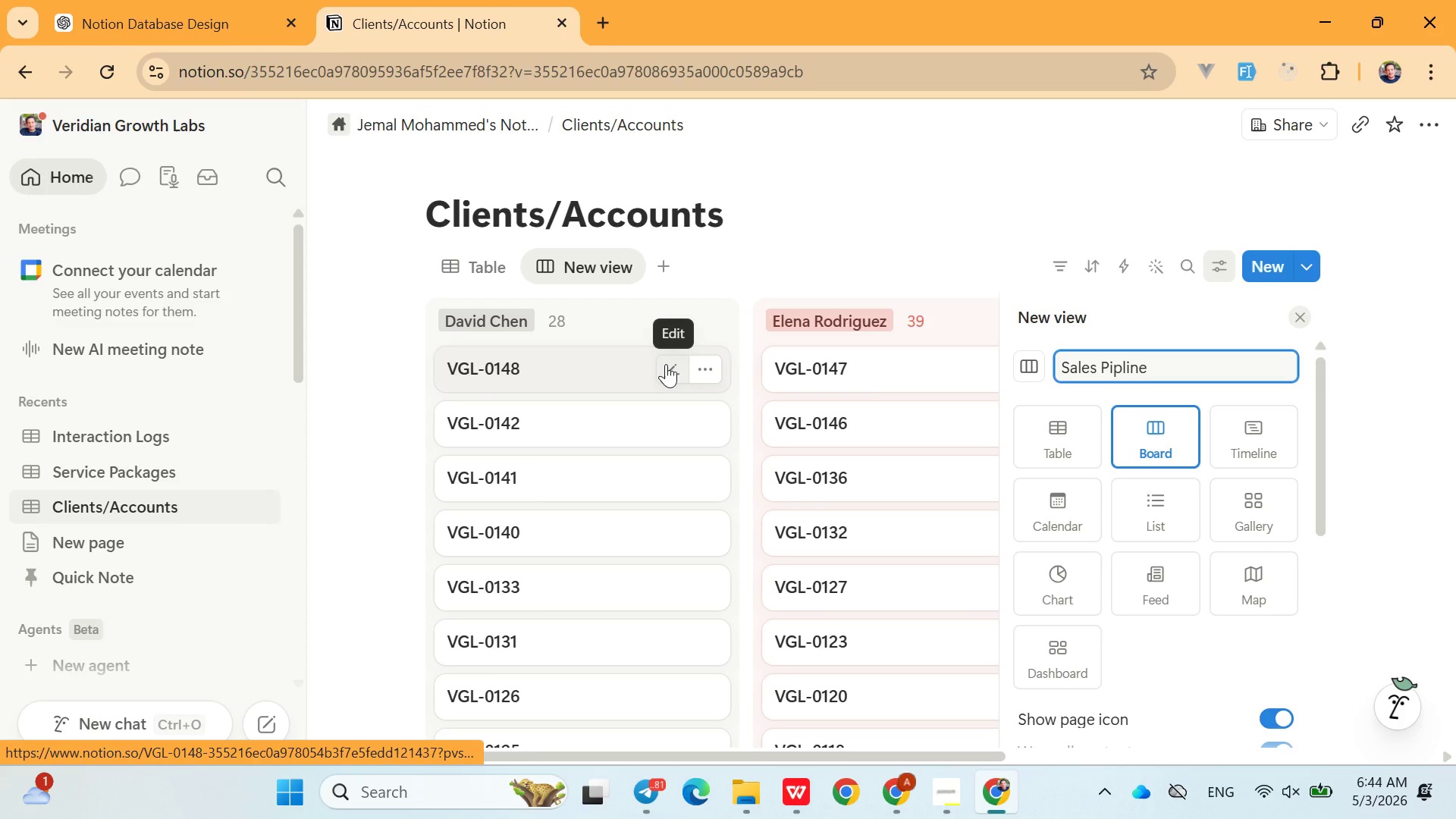 
key(Enter)
 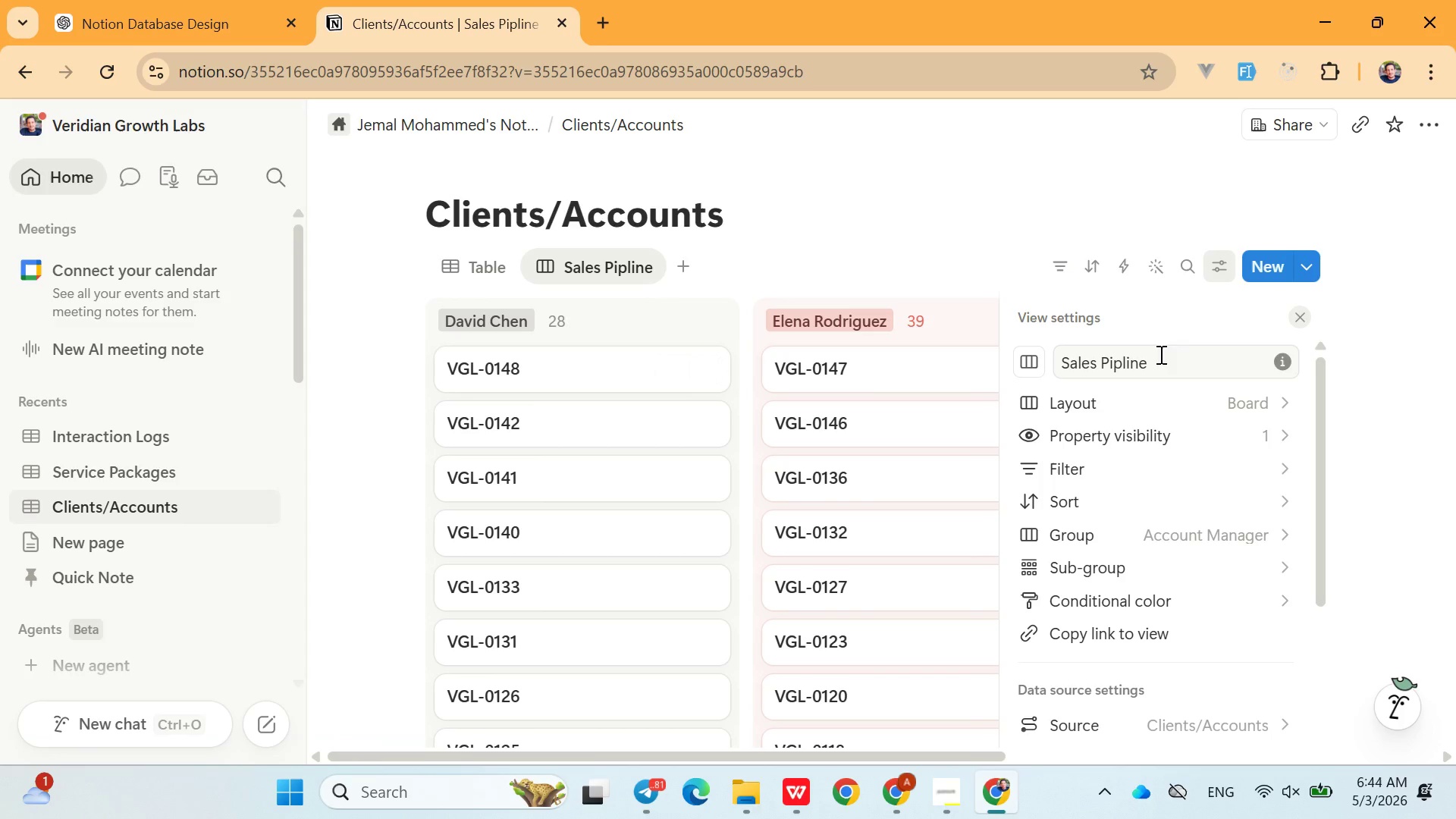 
wait(7.42)
 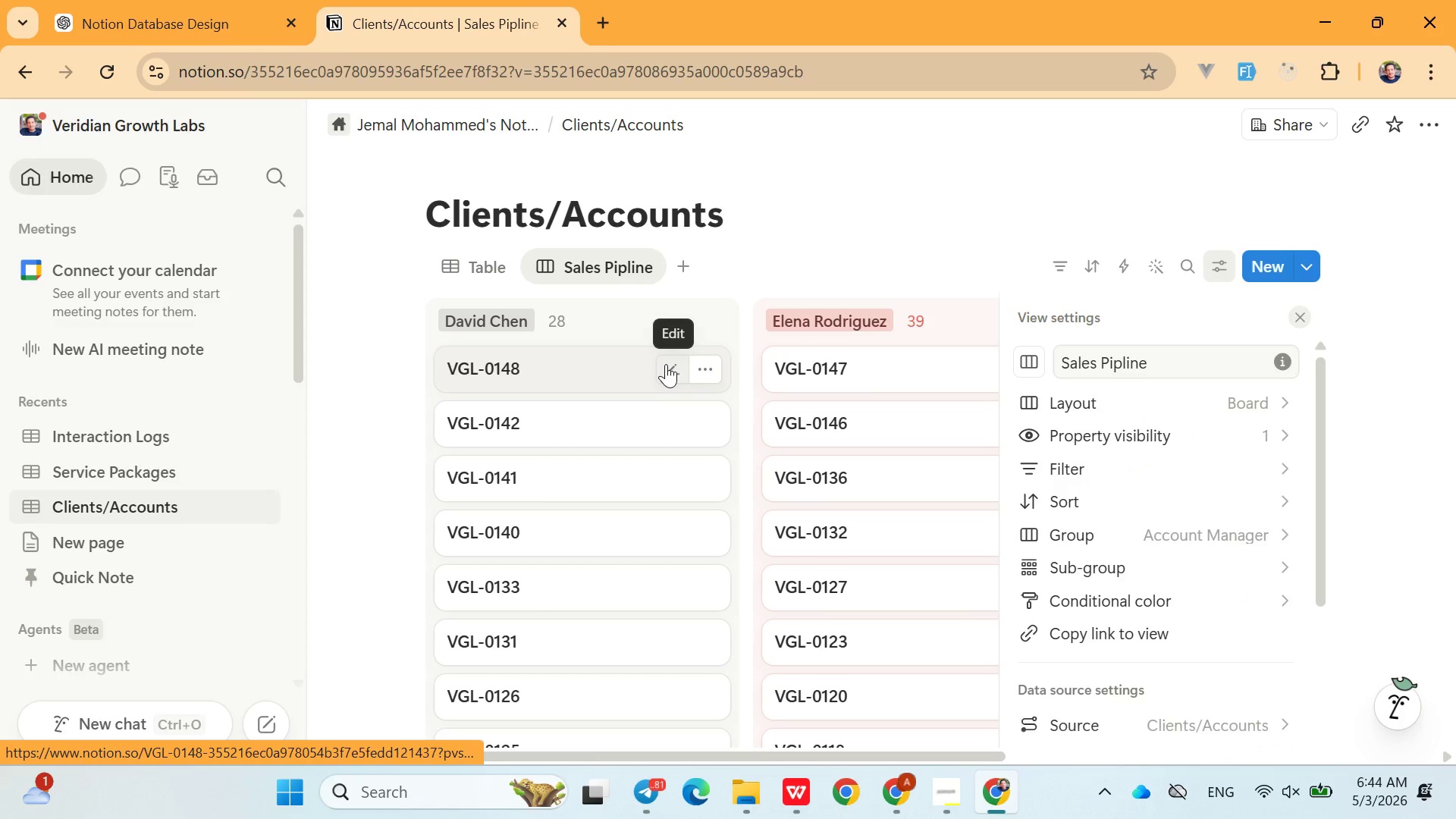 
left_click([1218, 264])
 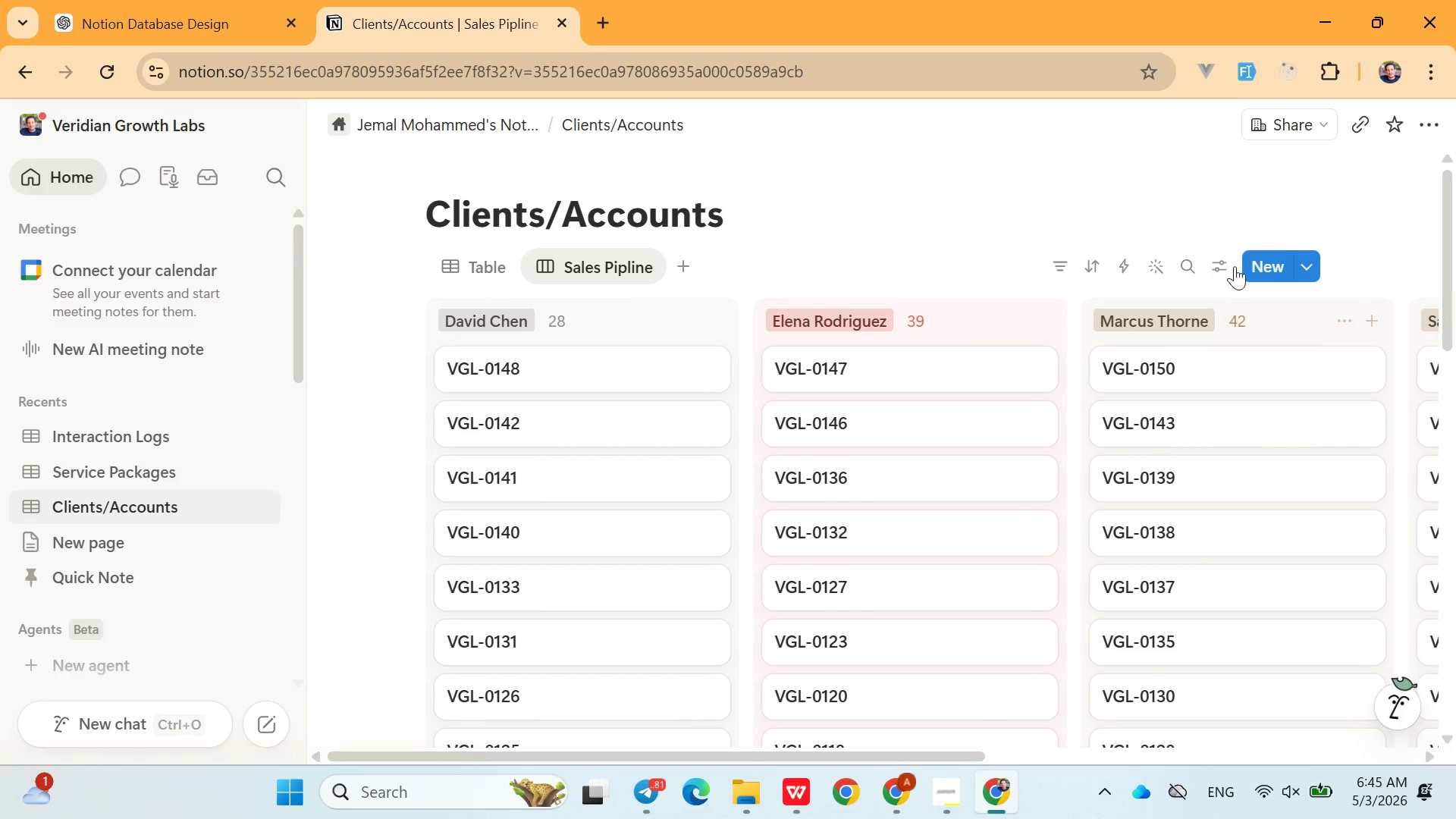 
left_click([1234, 262])
 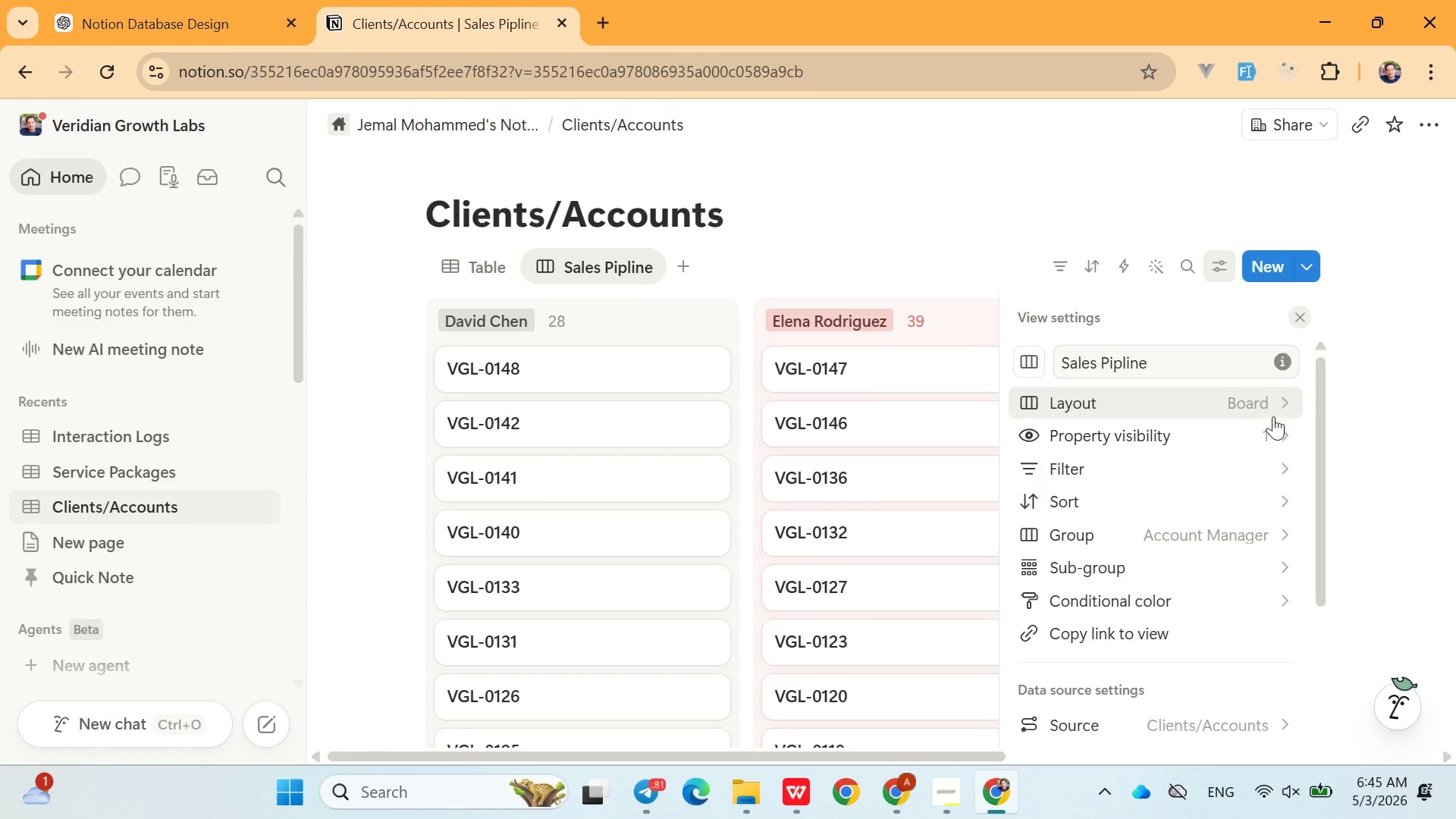 
left_click([1266, 437])
 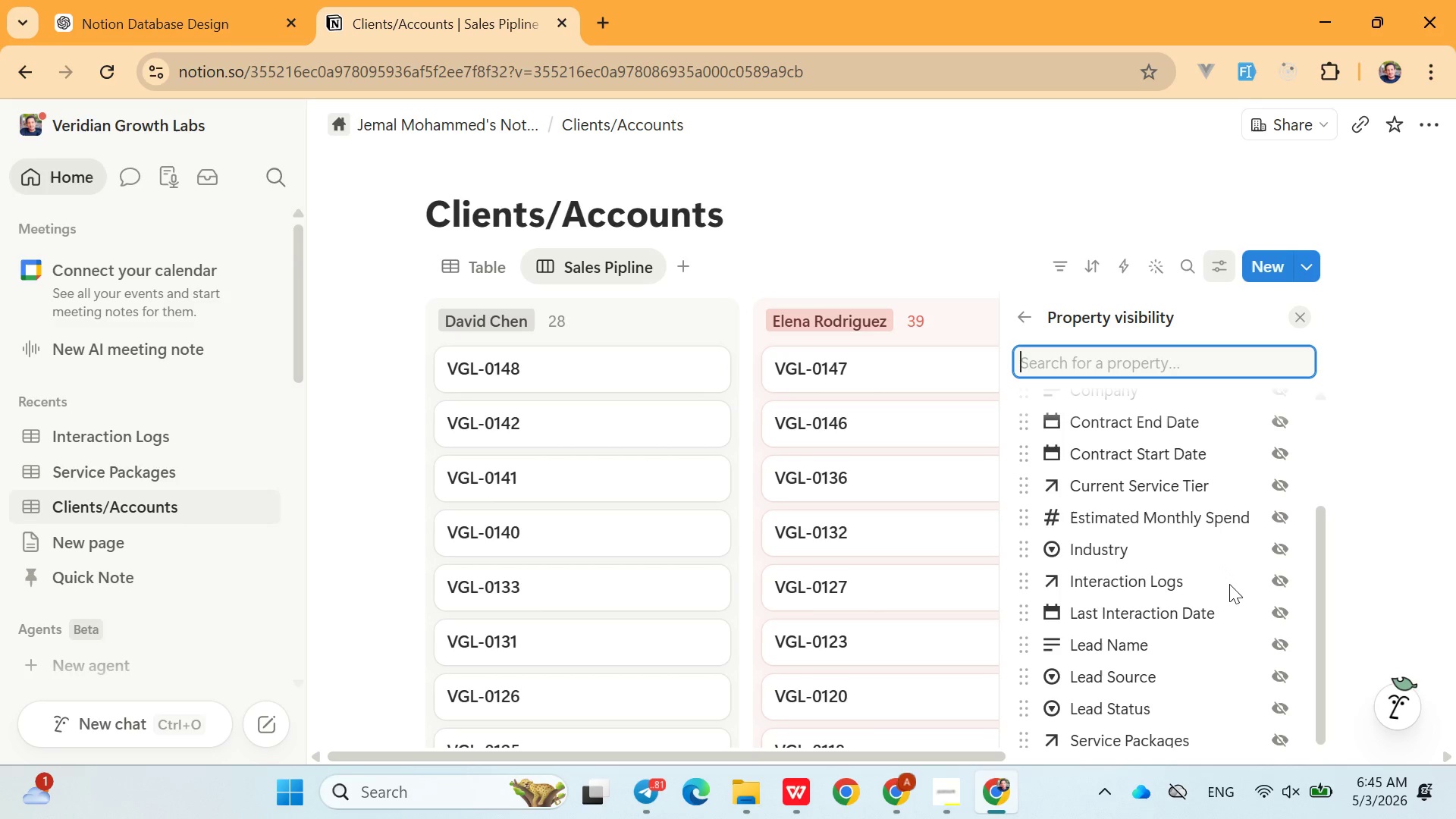 
wait(17.3)
 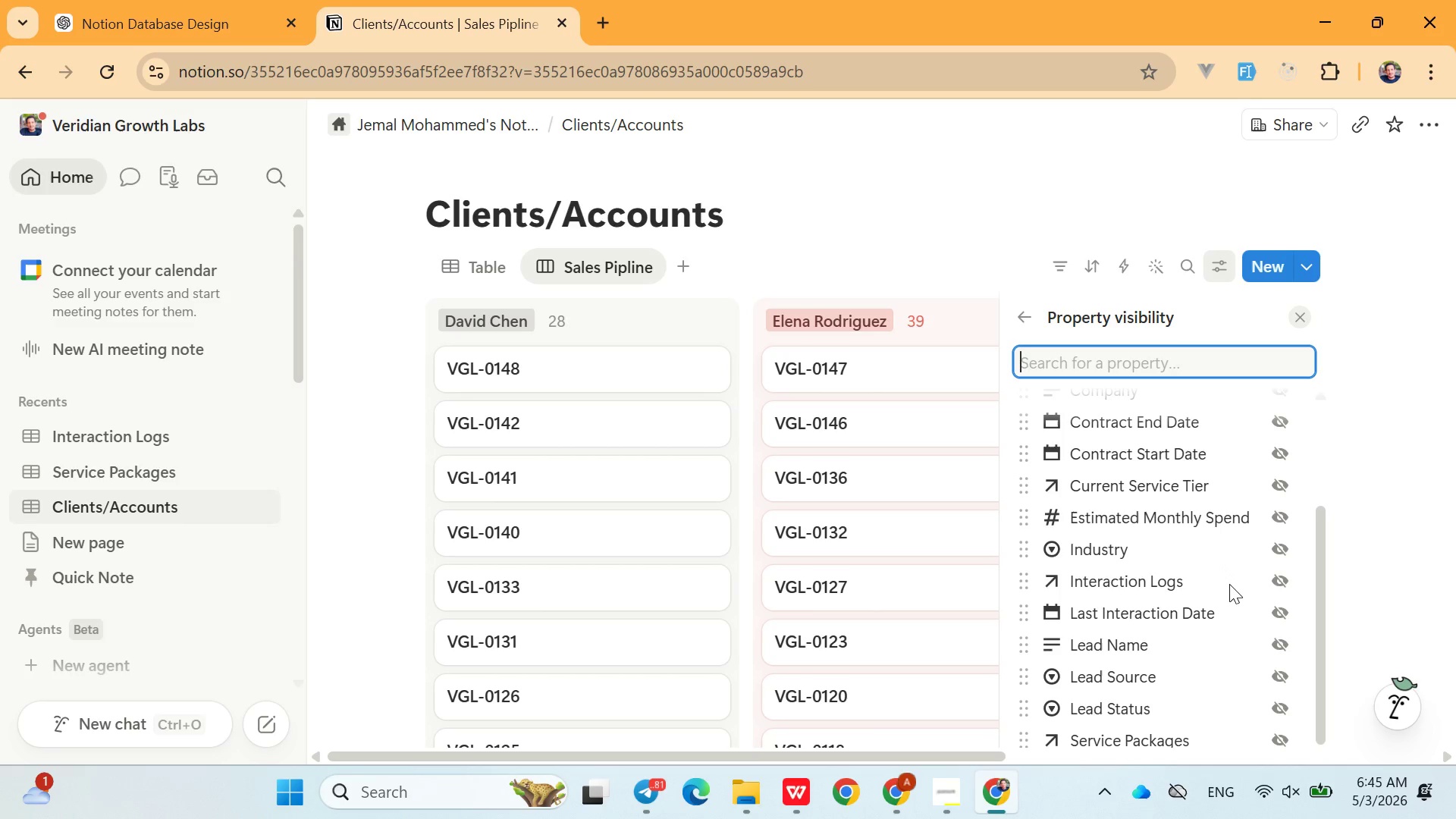 
left_click([1025, 318])
 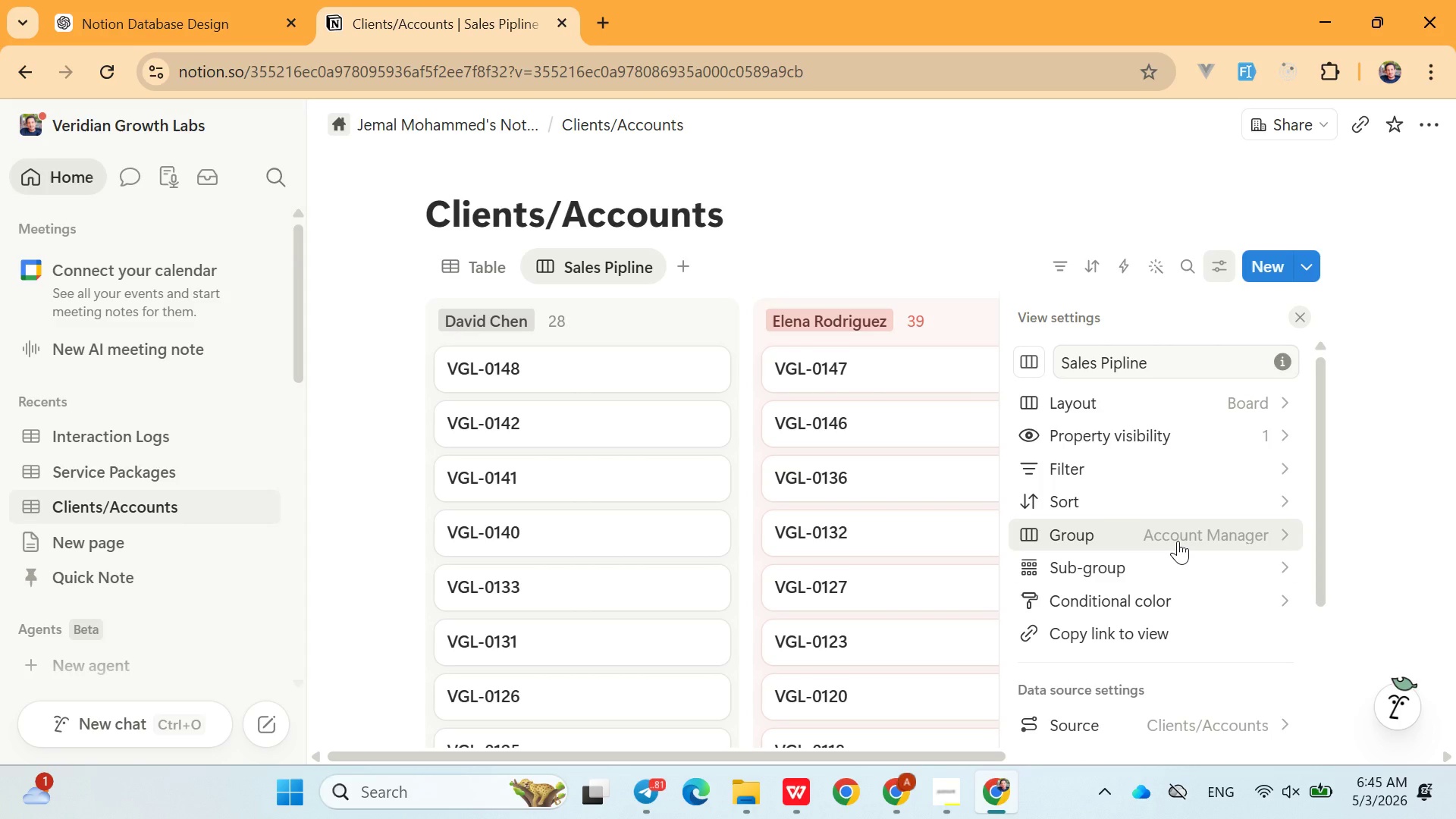 
wait(5.92)
 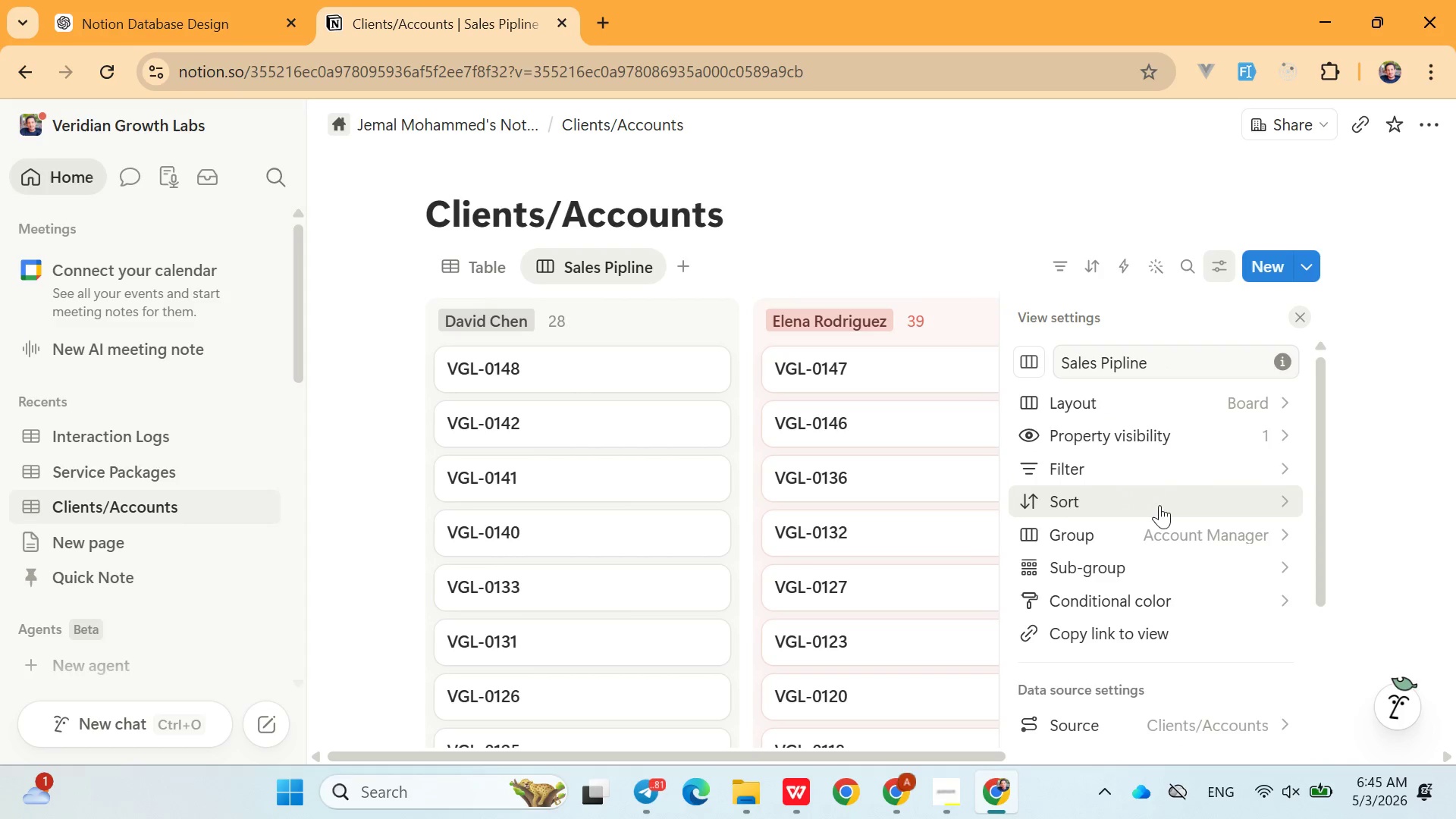 
left_click([1178, 532])
 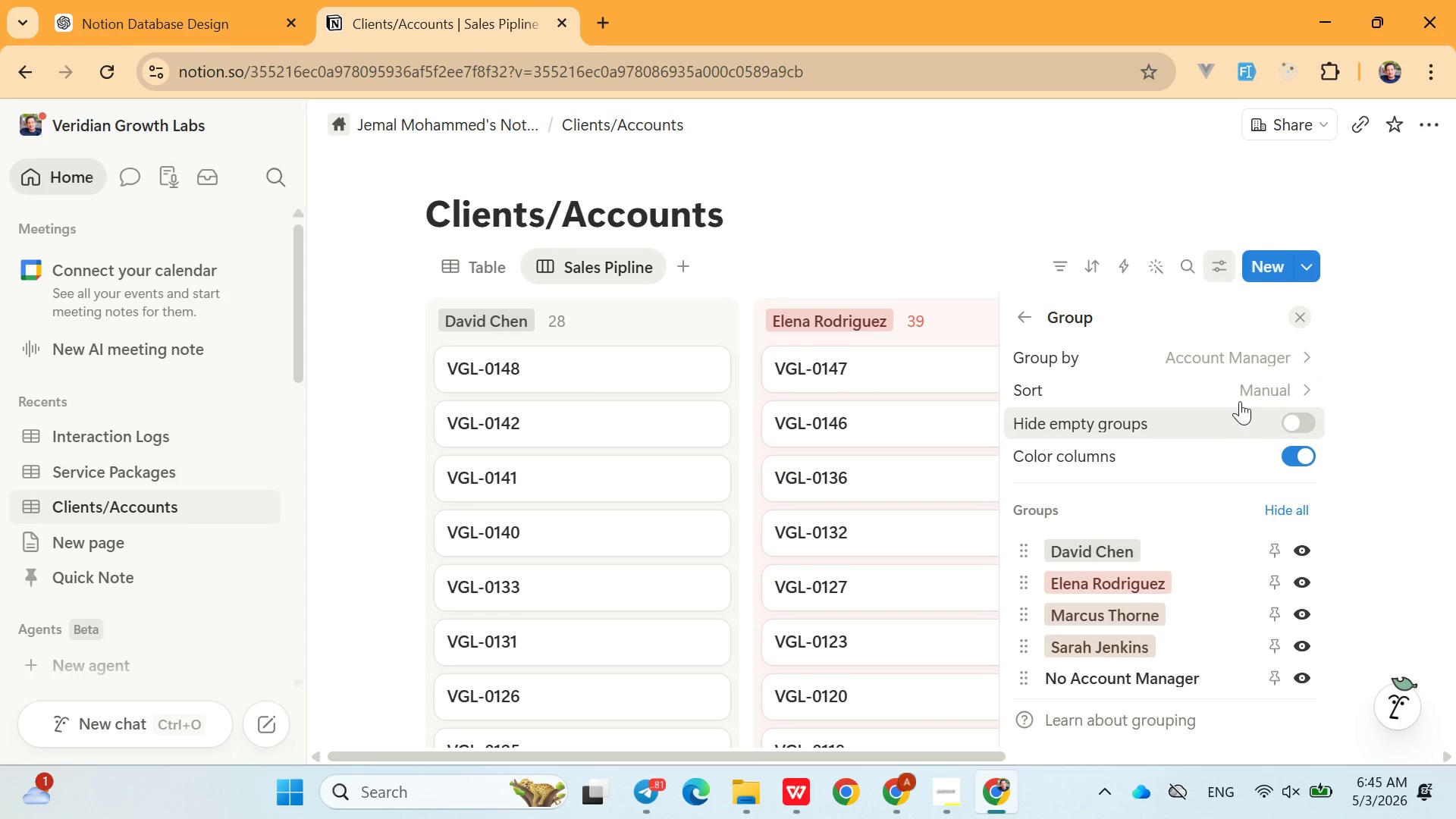 
left_click([1240, 350])
 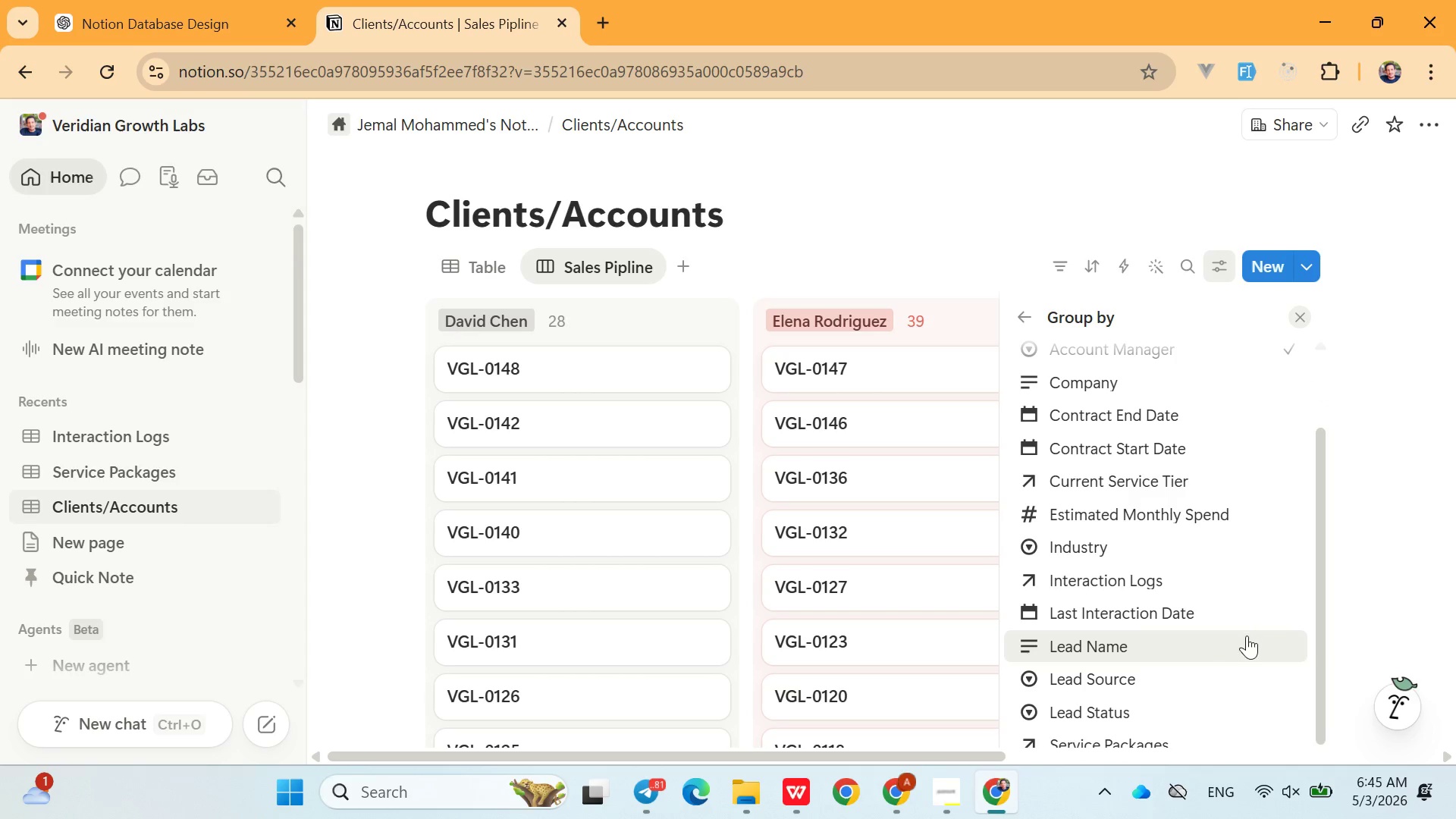 
left_click([1170, 704])
 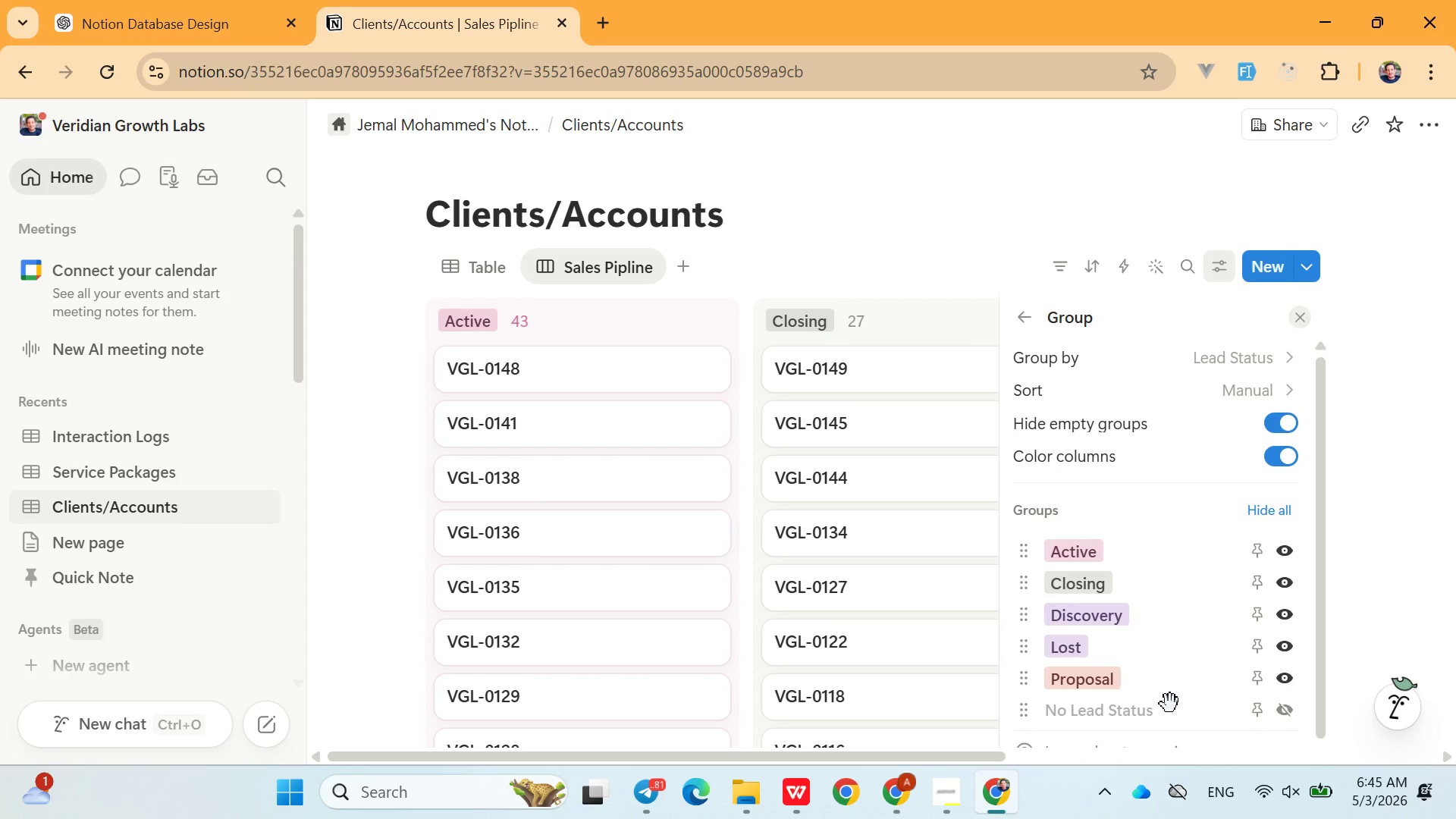 
wait(11.3)
 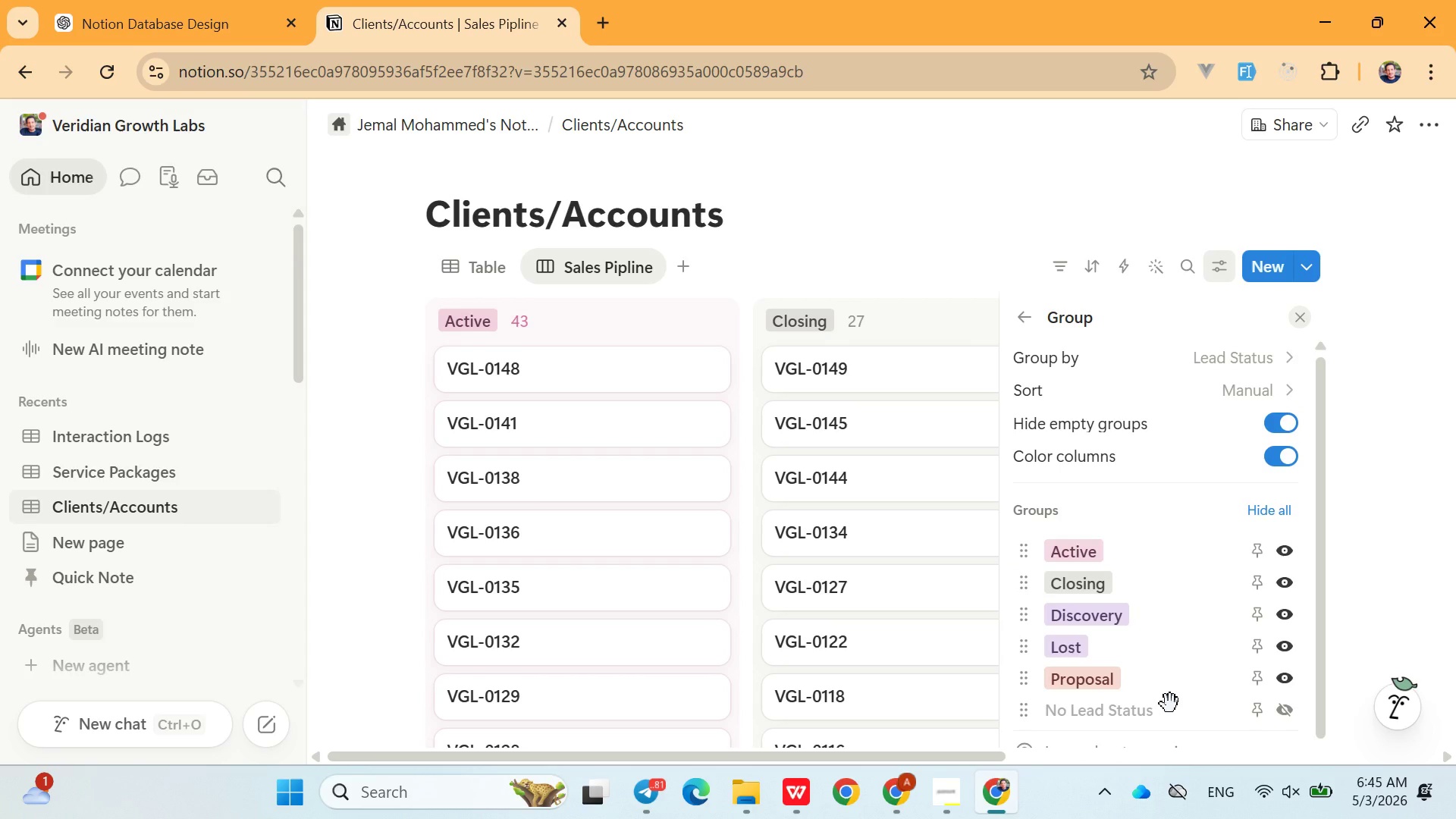 
left_click([971, 177])
 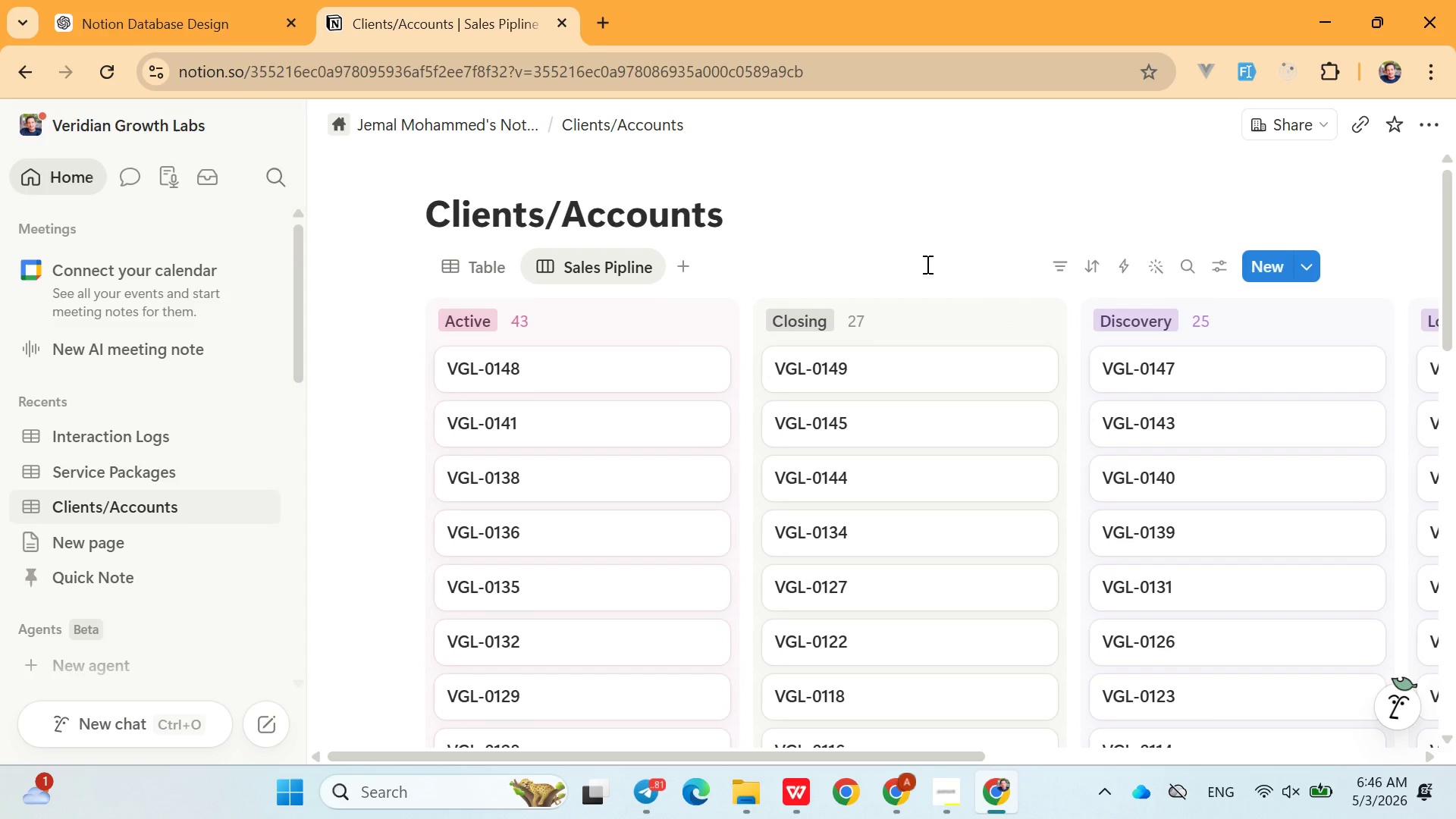 
wait(29.92)
 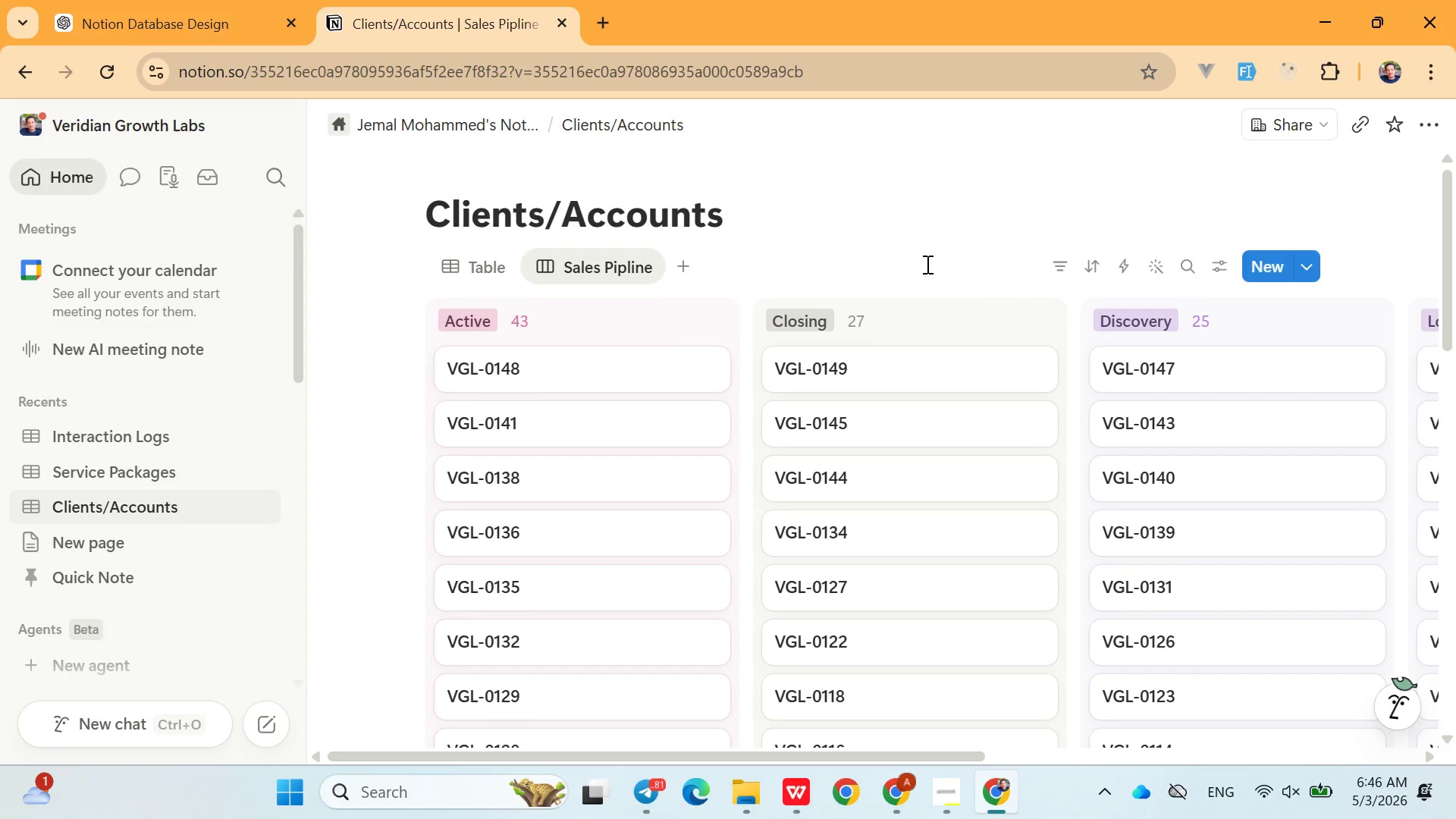 
left_click([690, 267])
 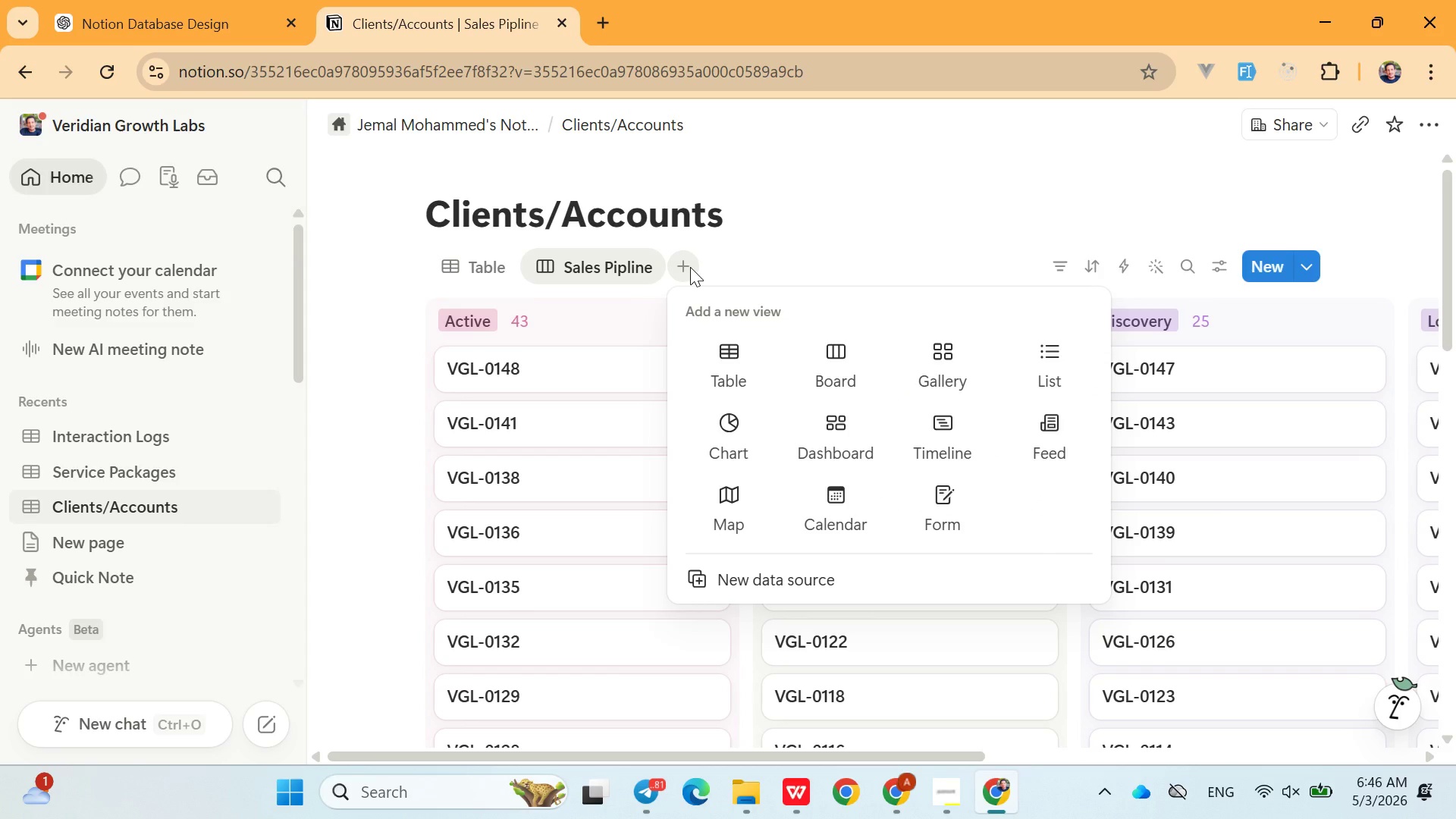 
wait(8.92)
 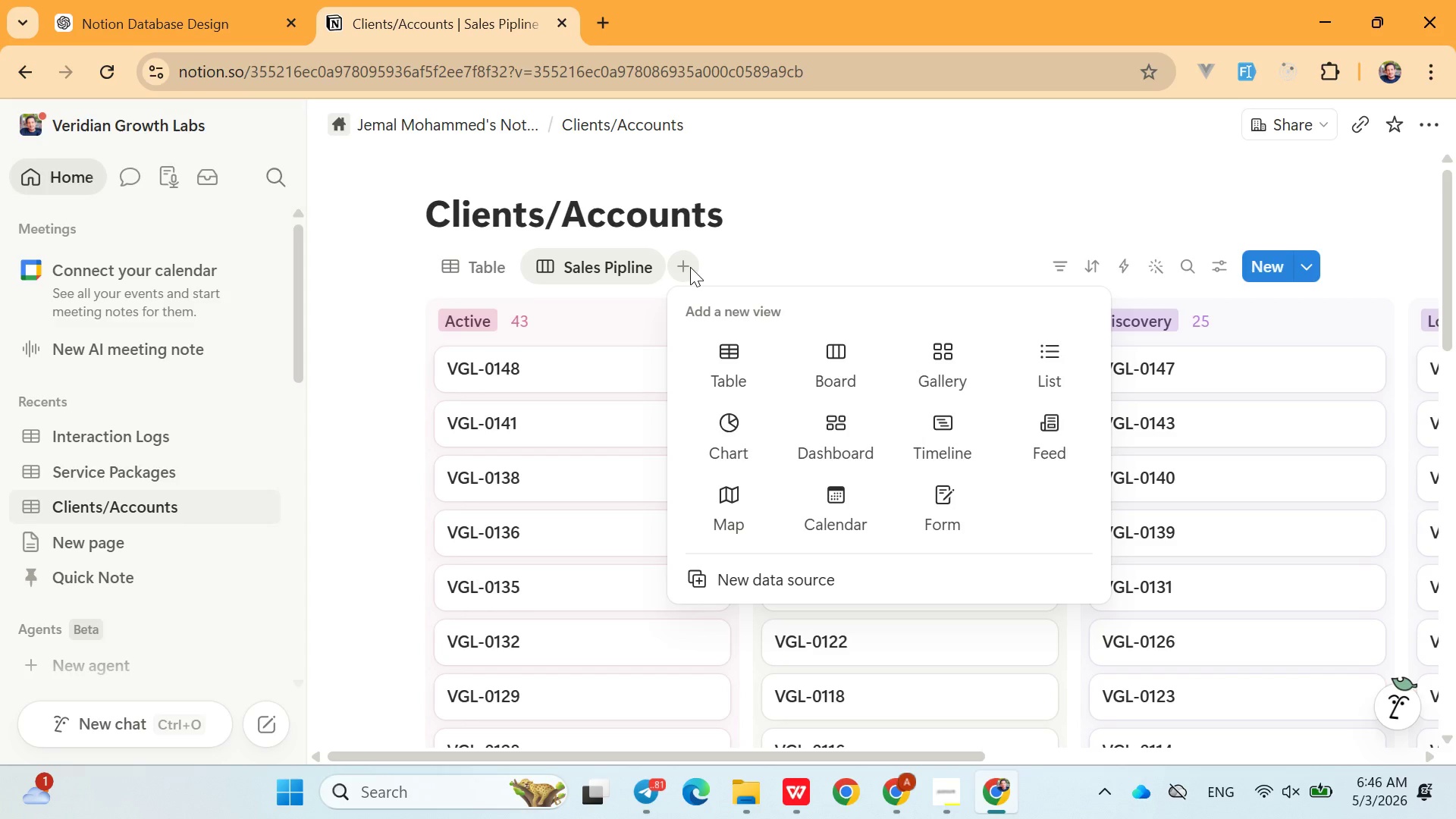 
type(Account Manager Portfolio)
 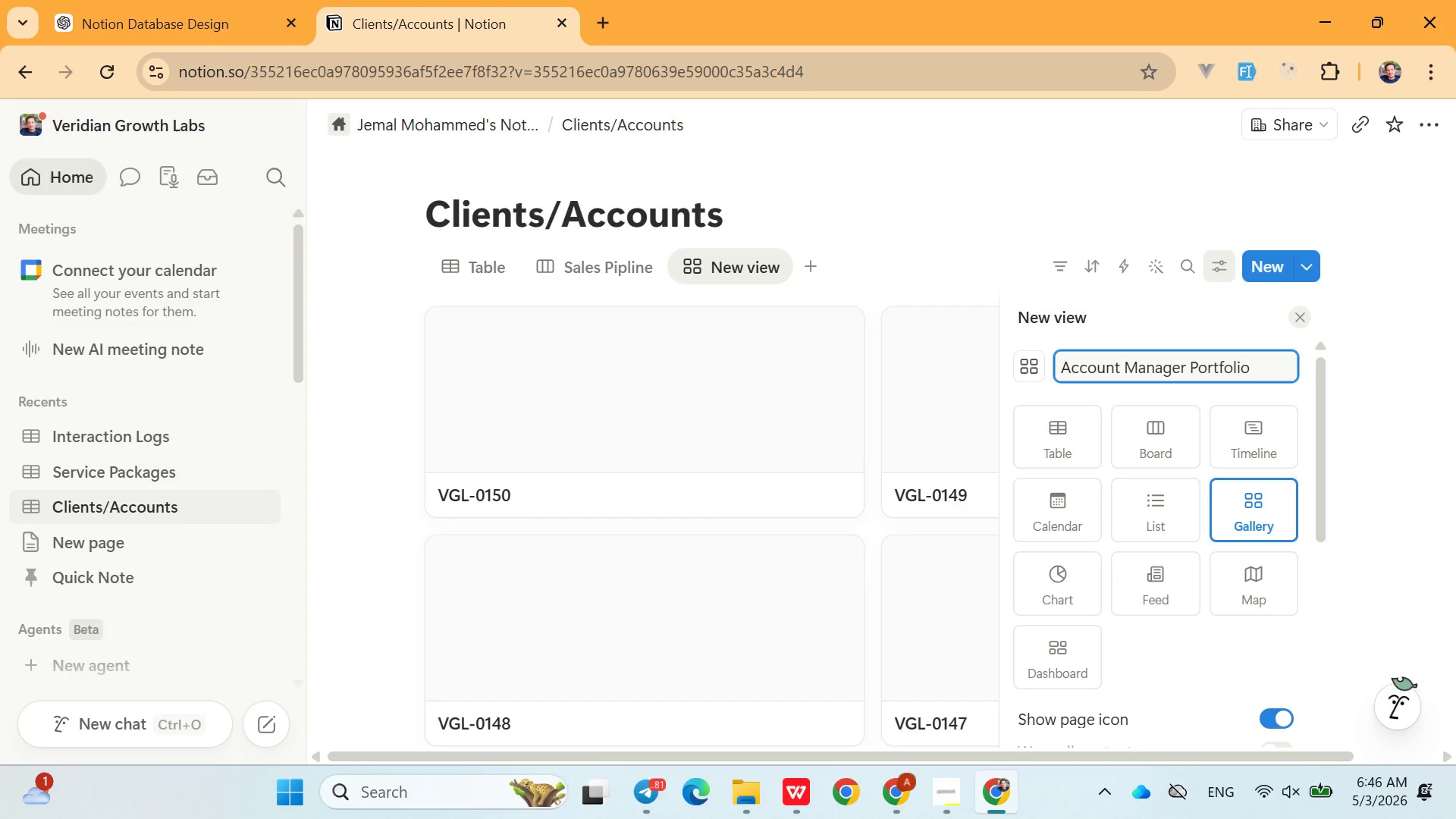 
wait(10.42)
 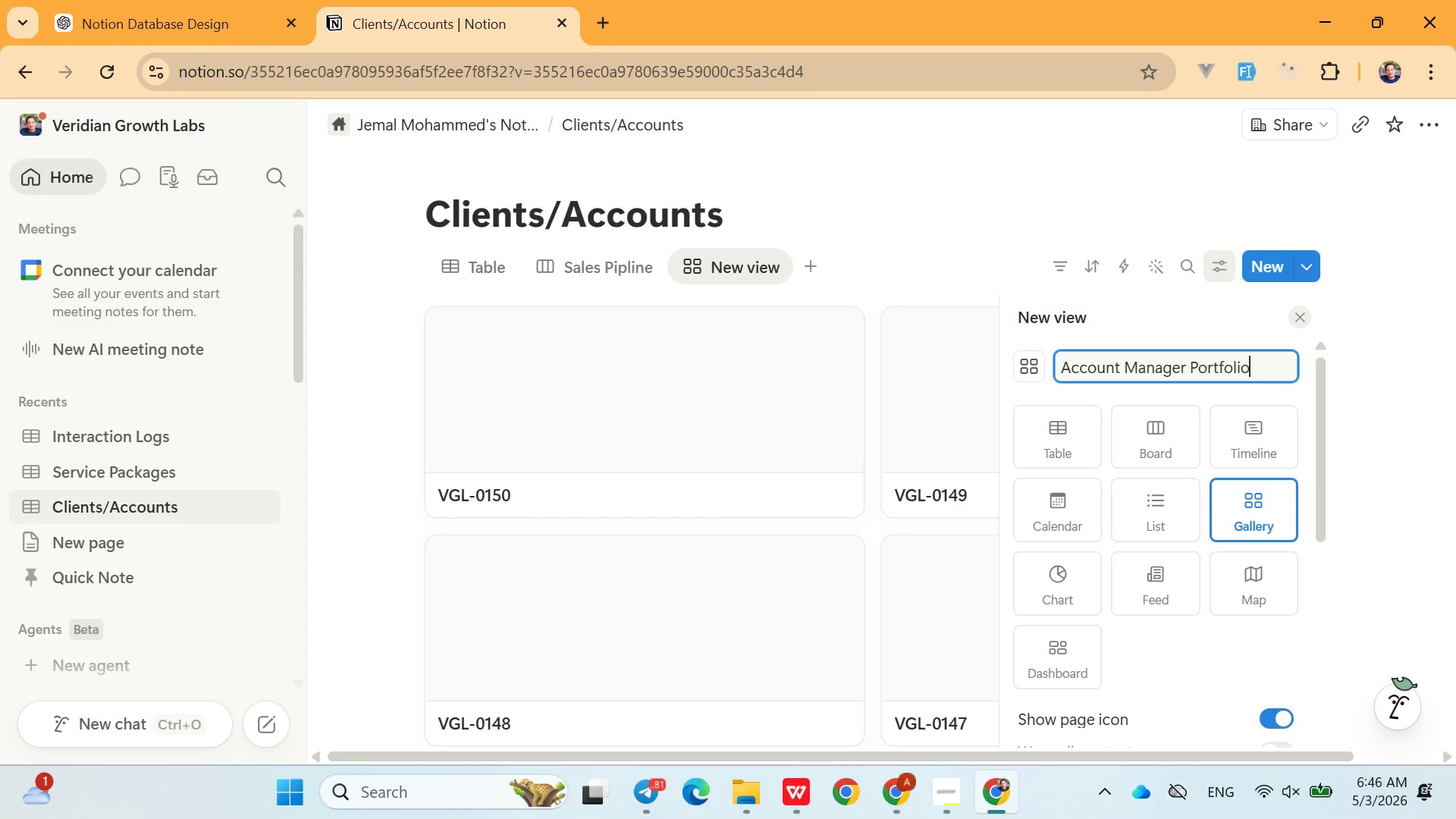 
key(Enter)
 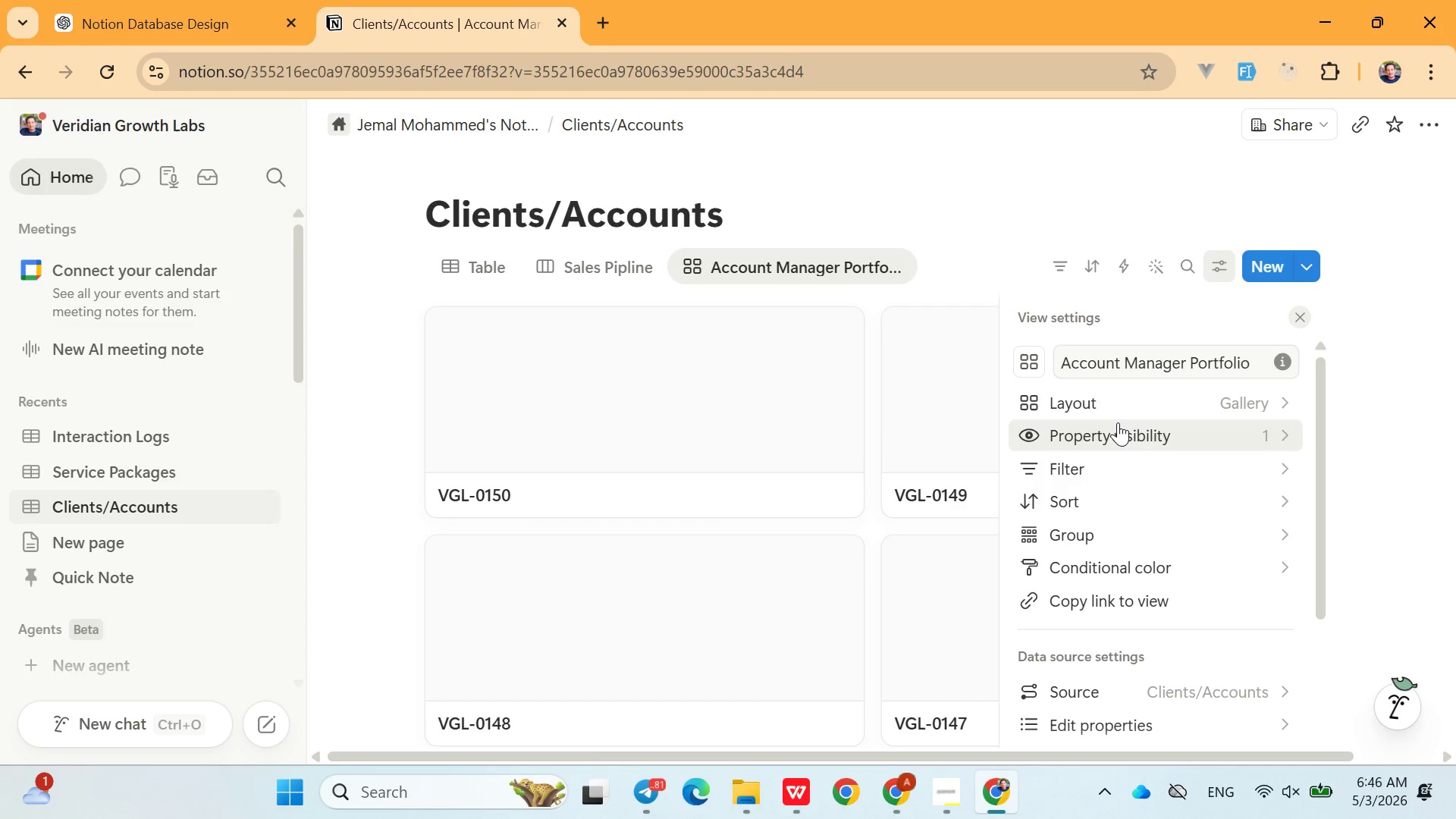 
wait(9.72)
 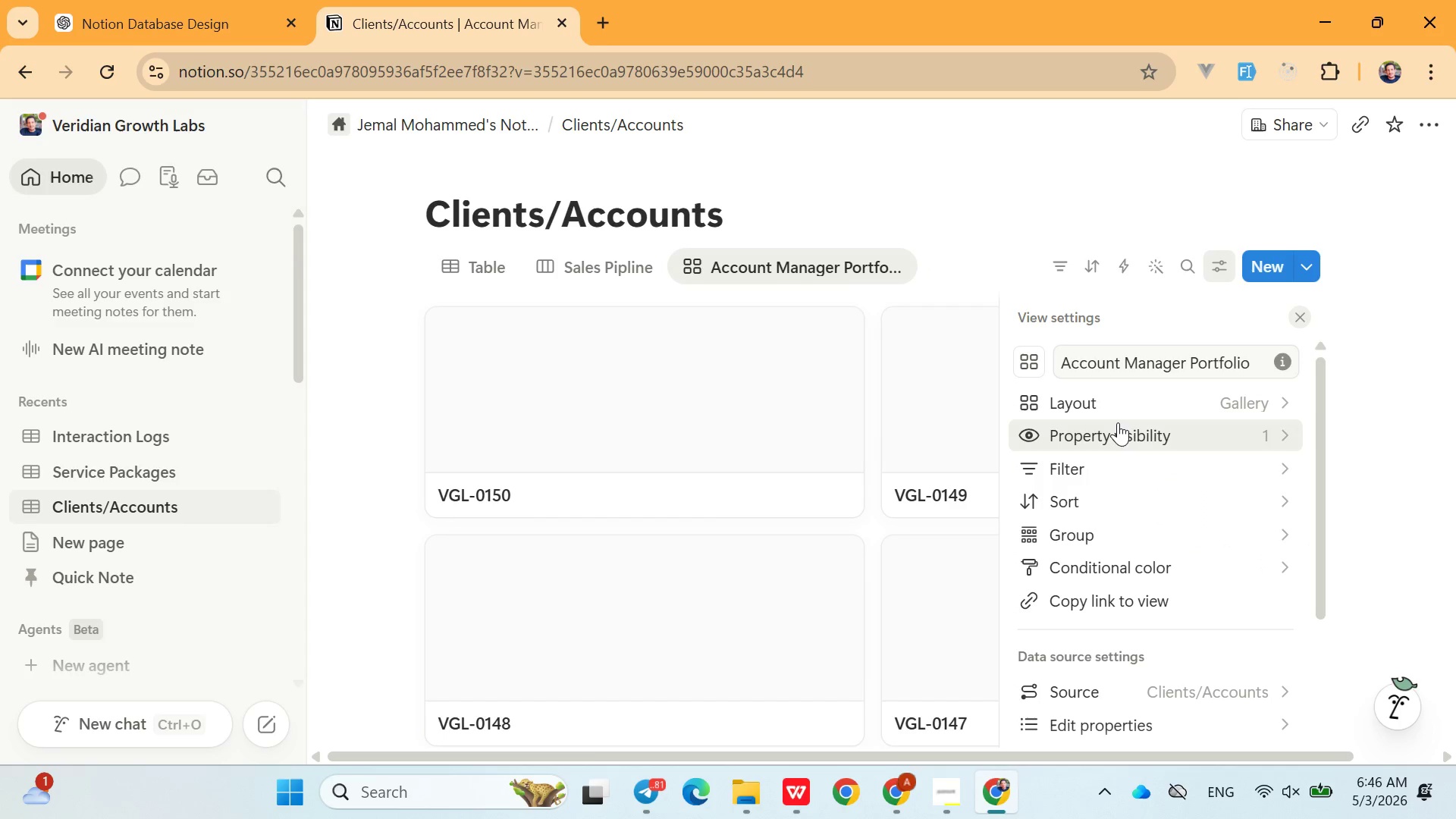 
left_click([1211, 410])
 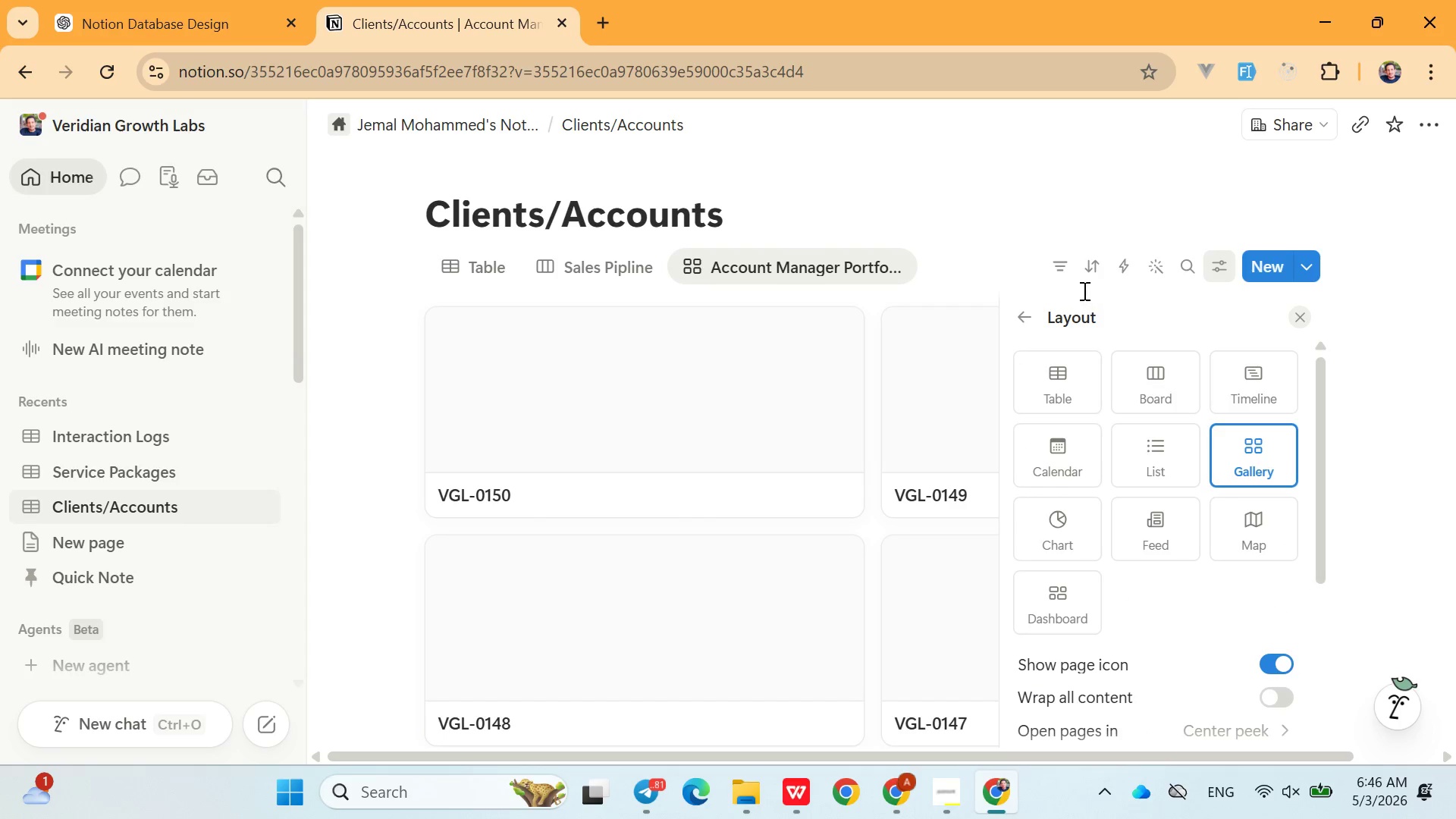 
left_click([1023, 316])
 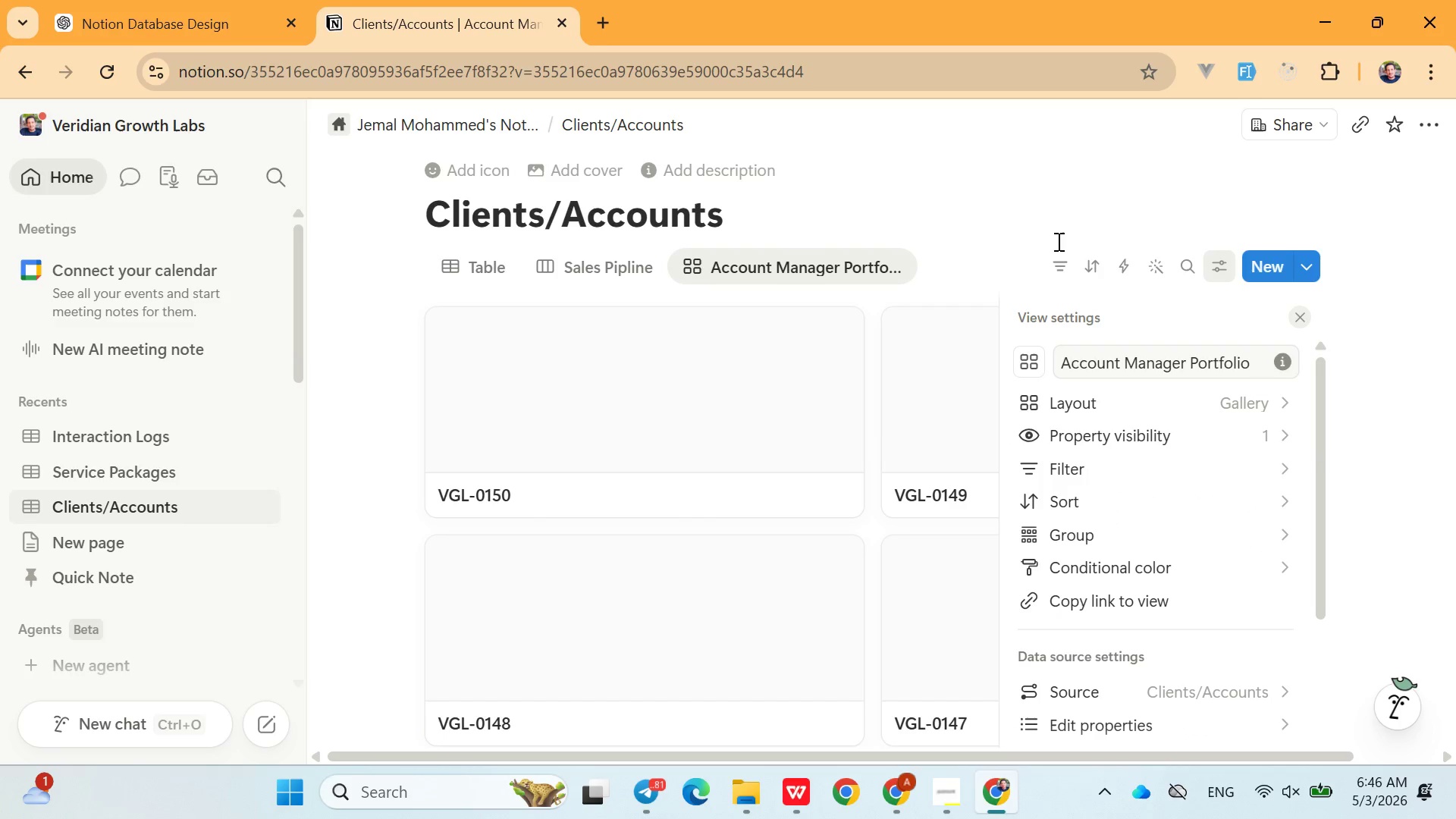 
left_click([1057, 241])
 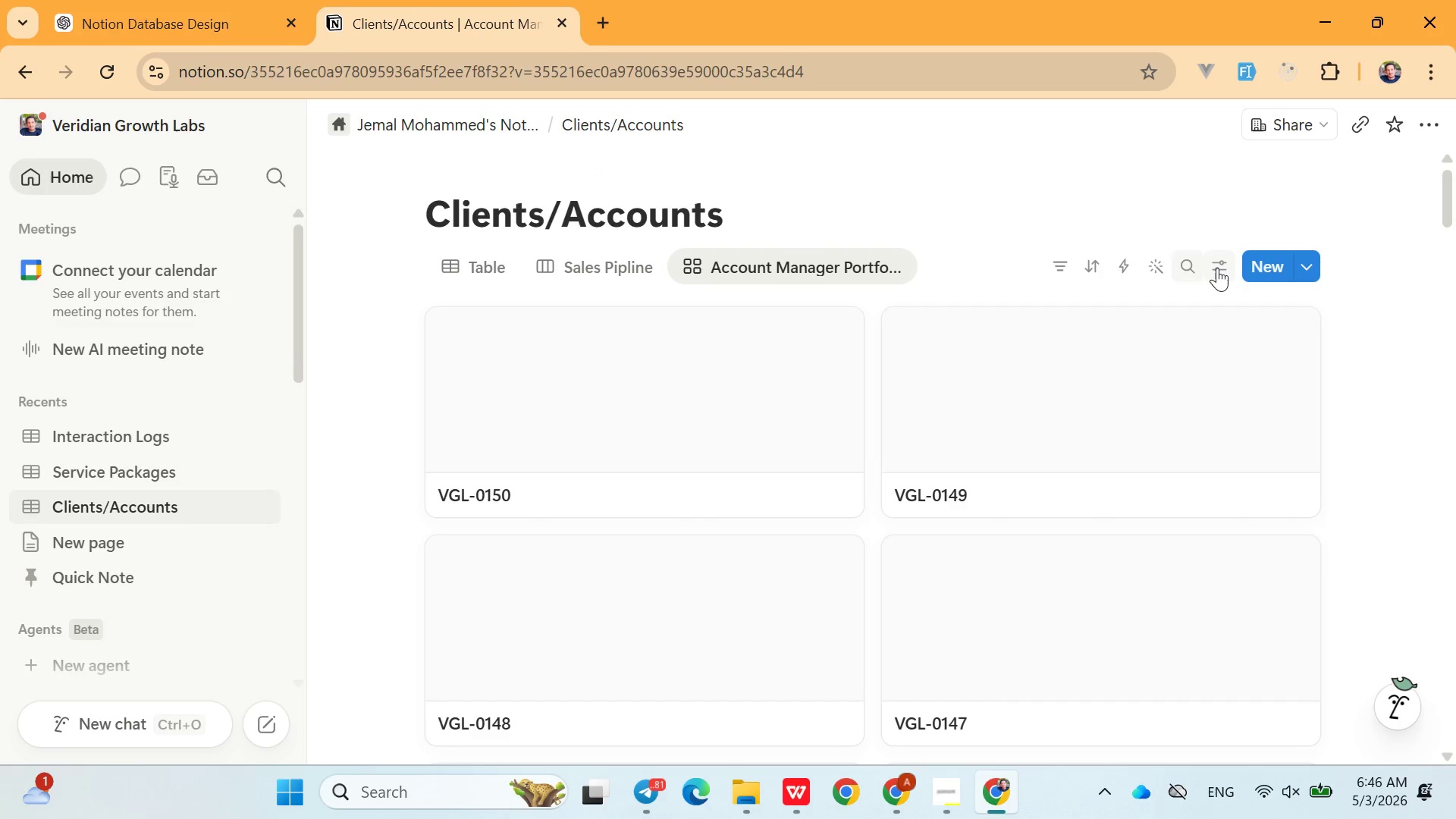 
left_click([1217, 268])
 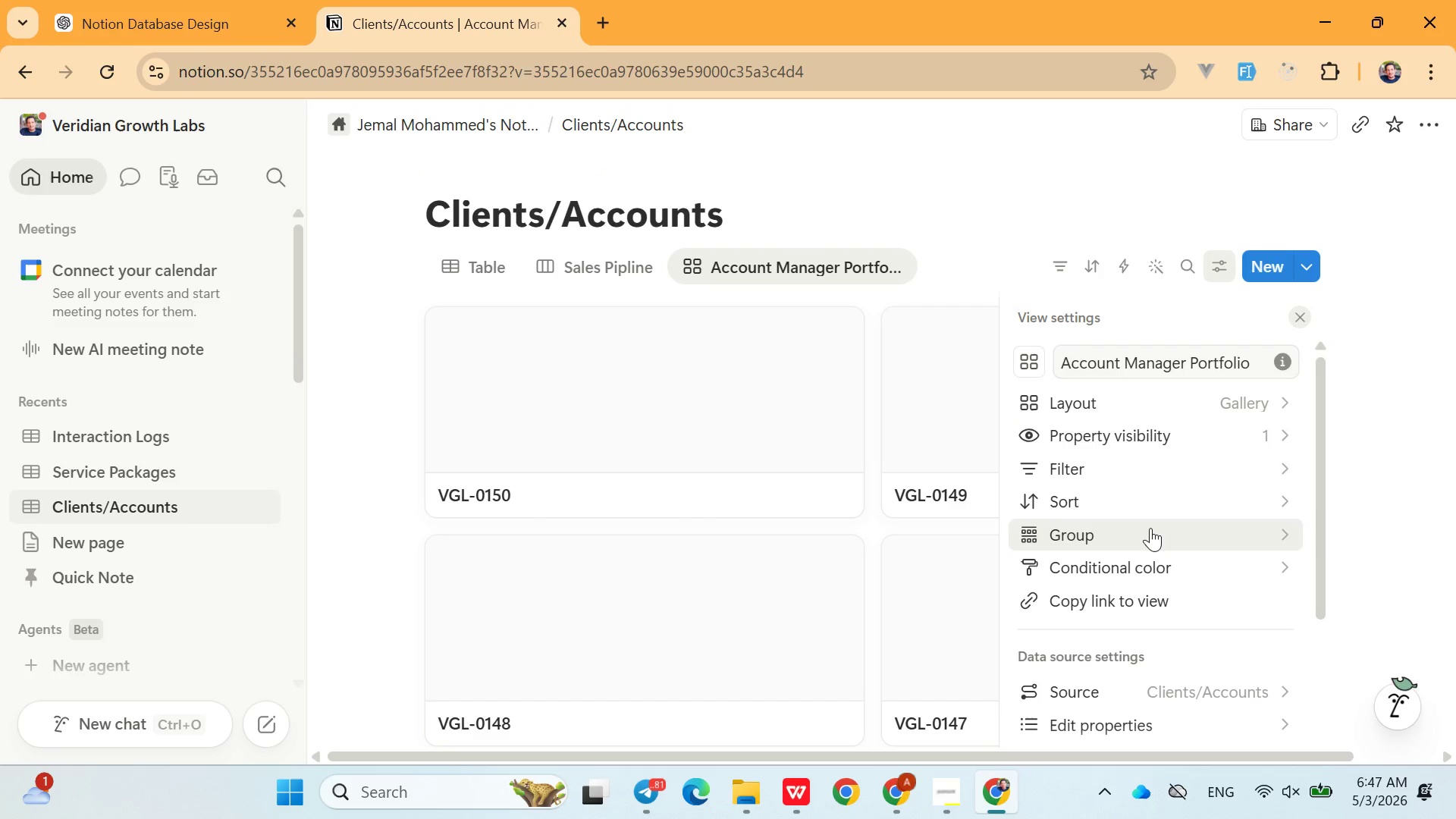 
left_click([1150, 526])
 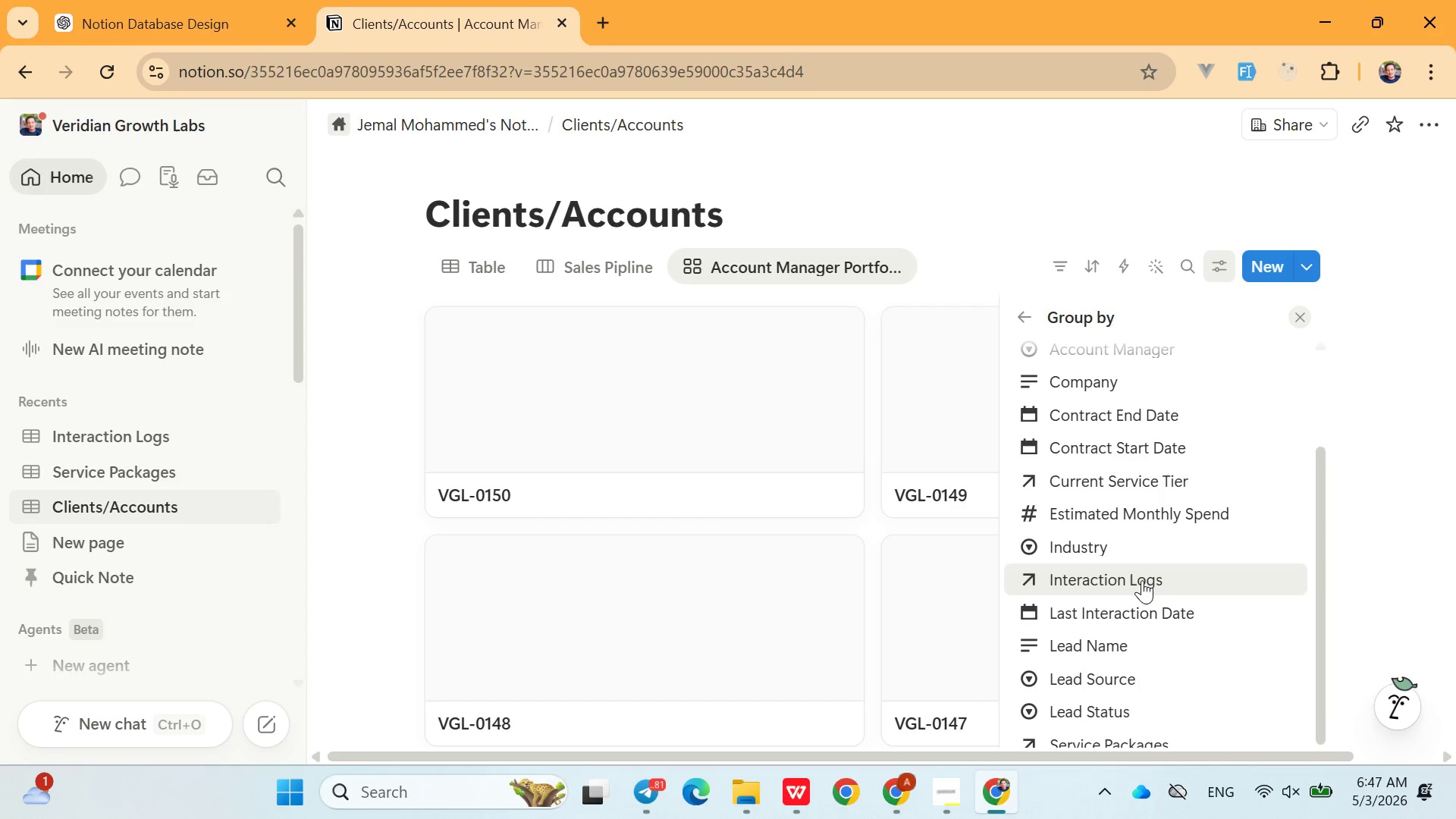 
wait(13.59)
 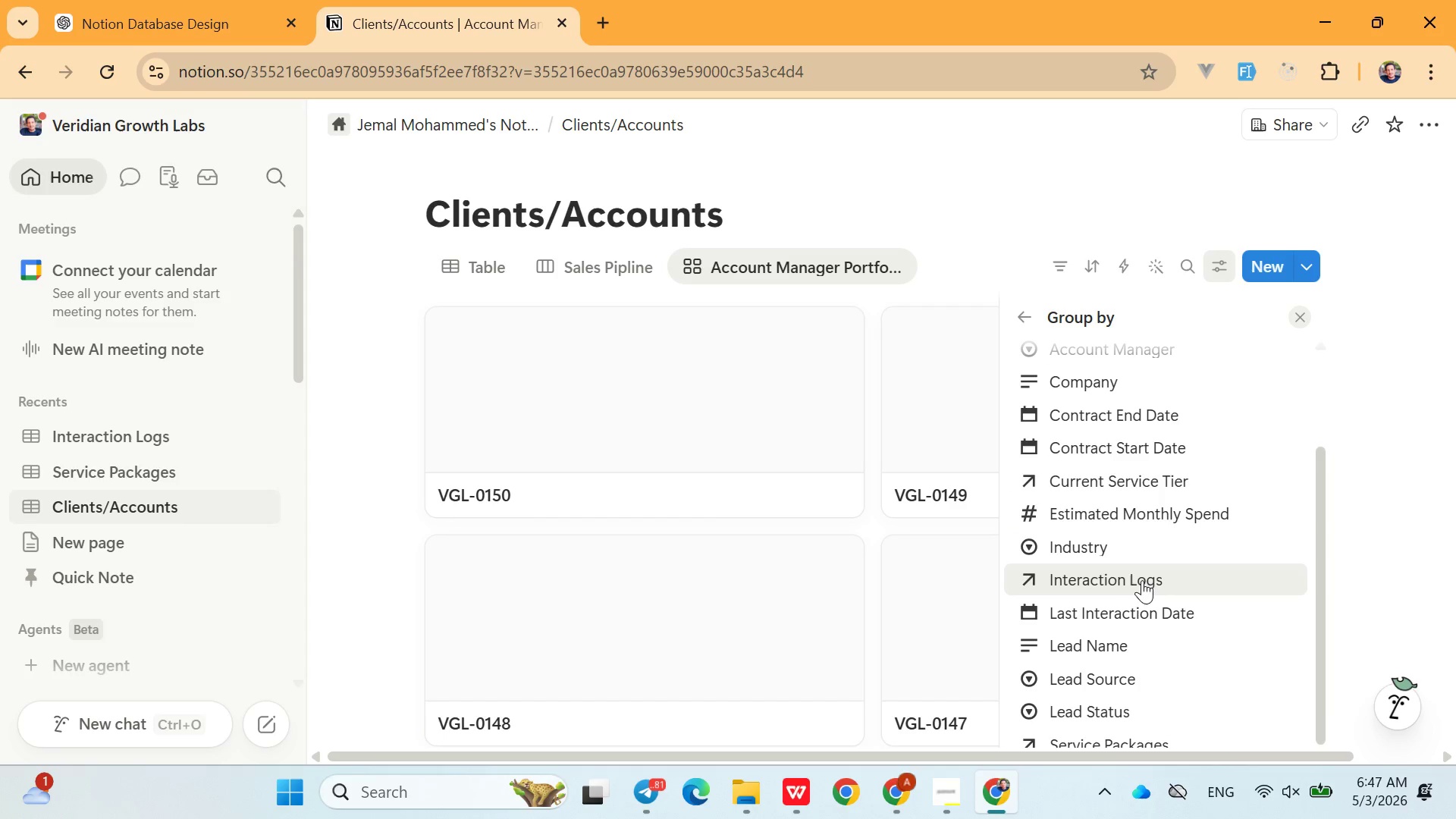 
left_click([1121, 469])
 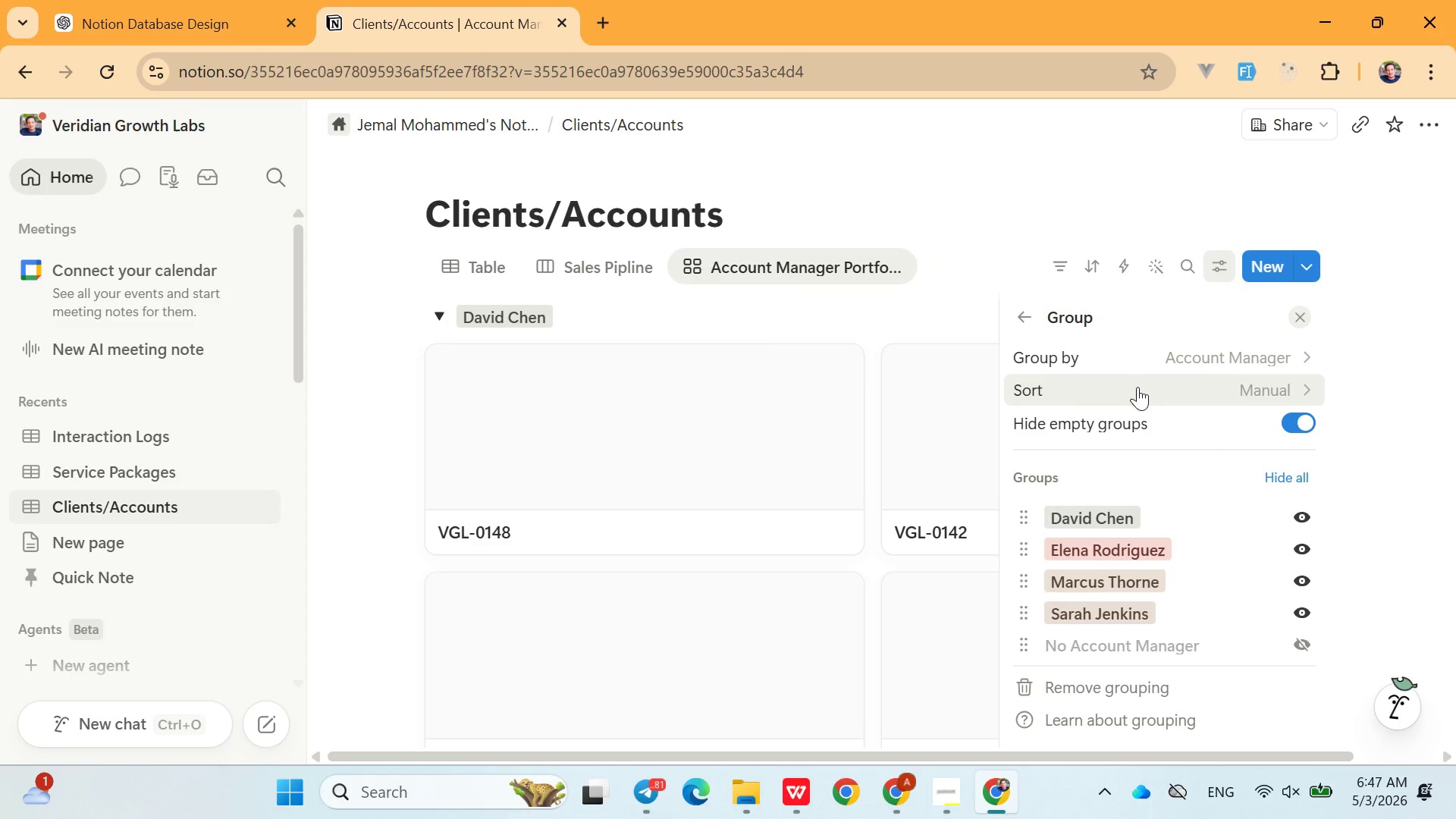 
wait(6.67)
 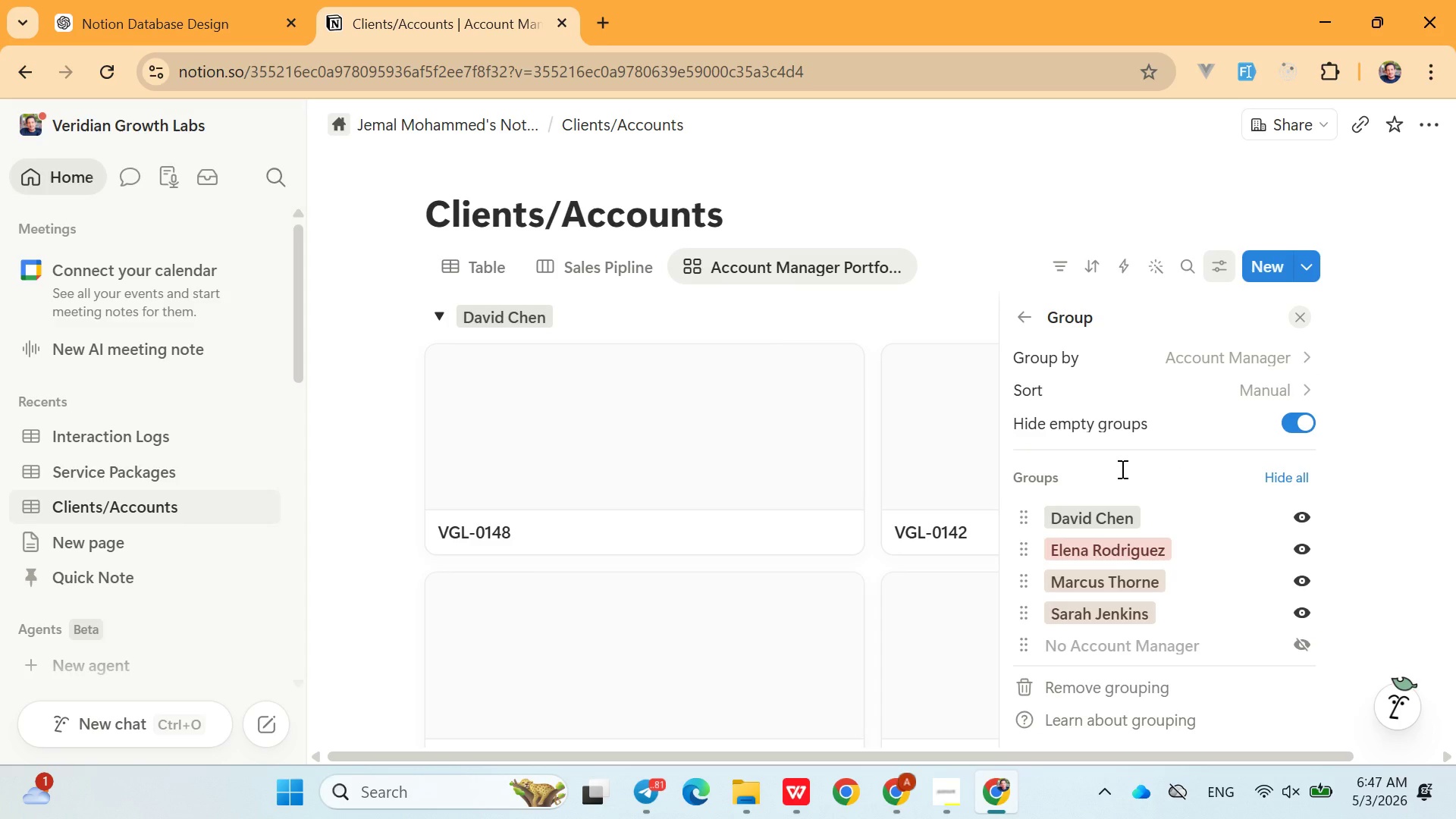 
left_click([1028, 316])
 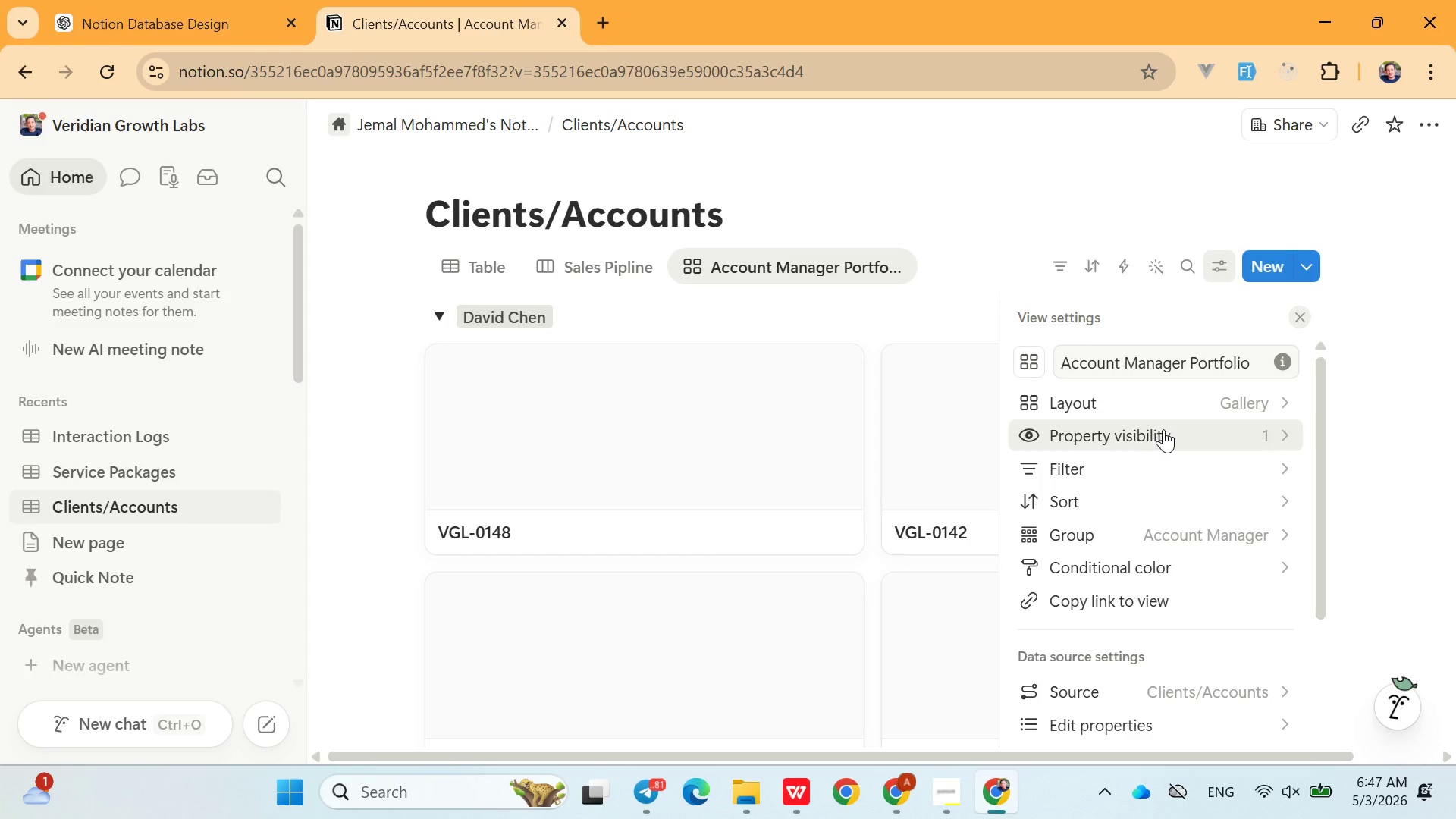 
left_click([1175, 430])
 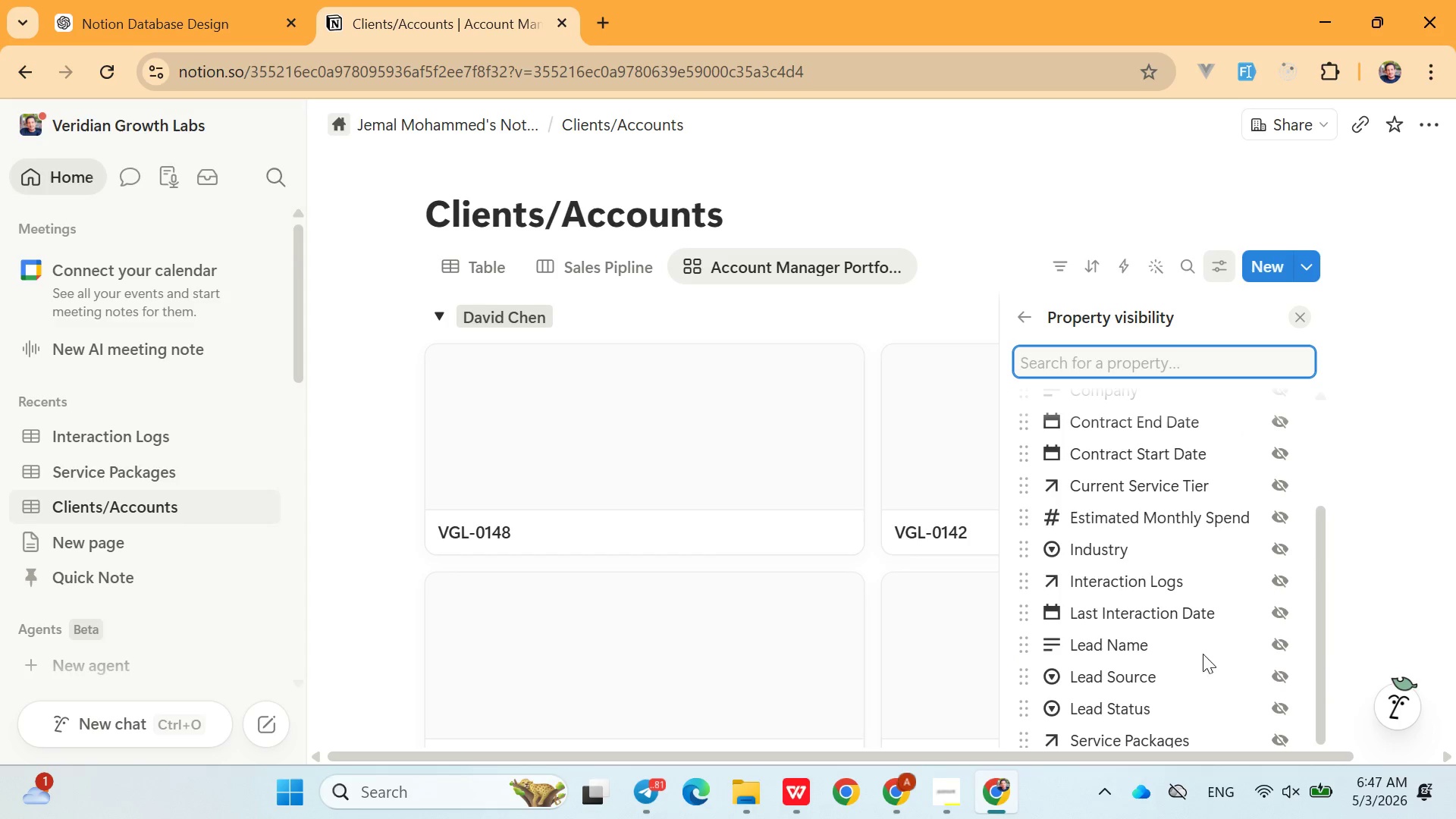 
wait(9.34)
 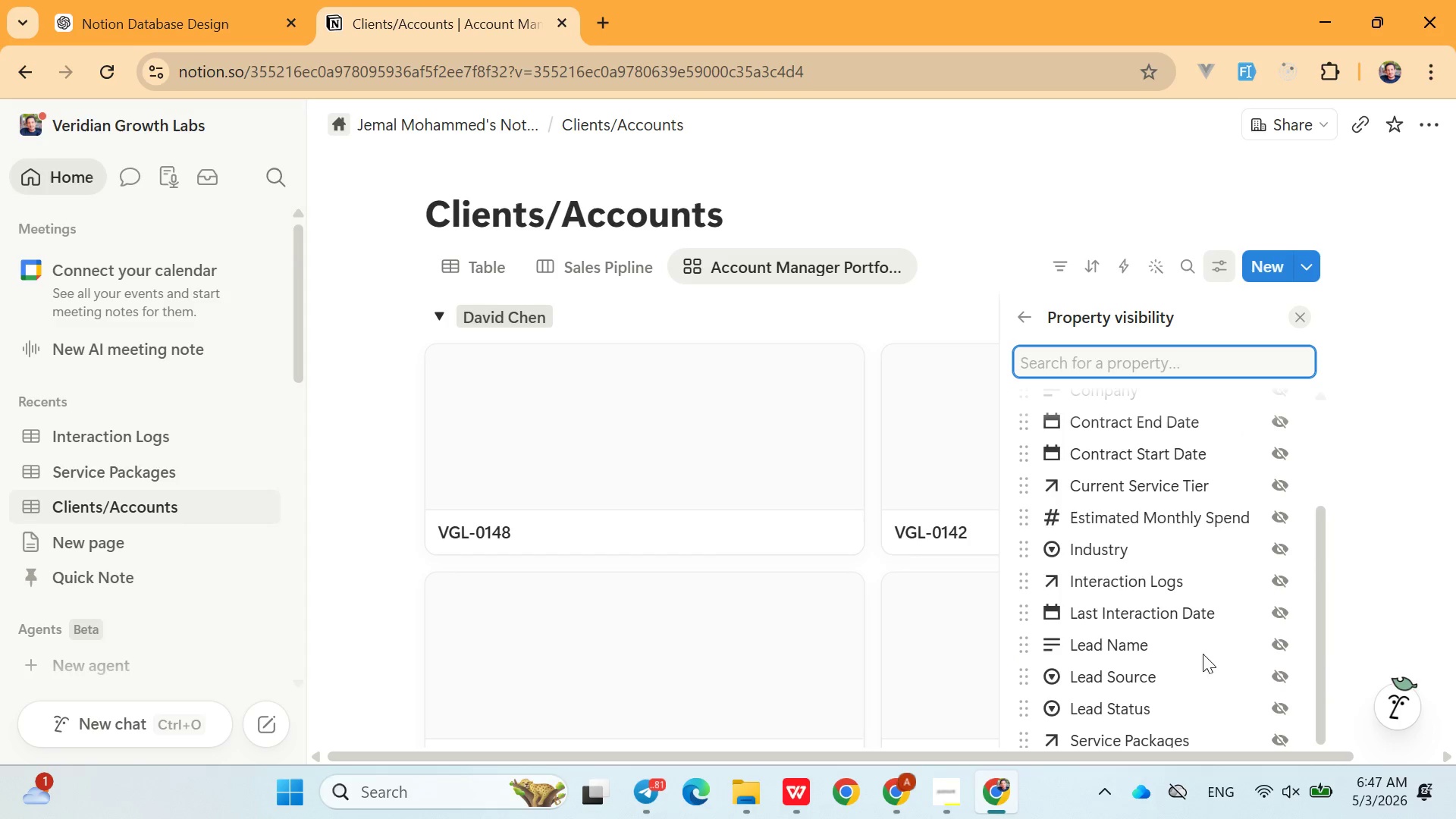 
left_click([1285, 531])
 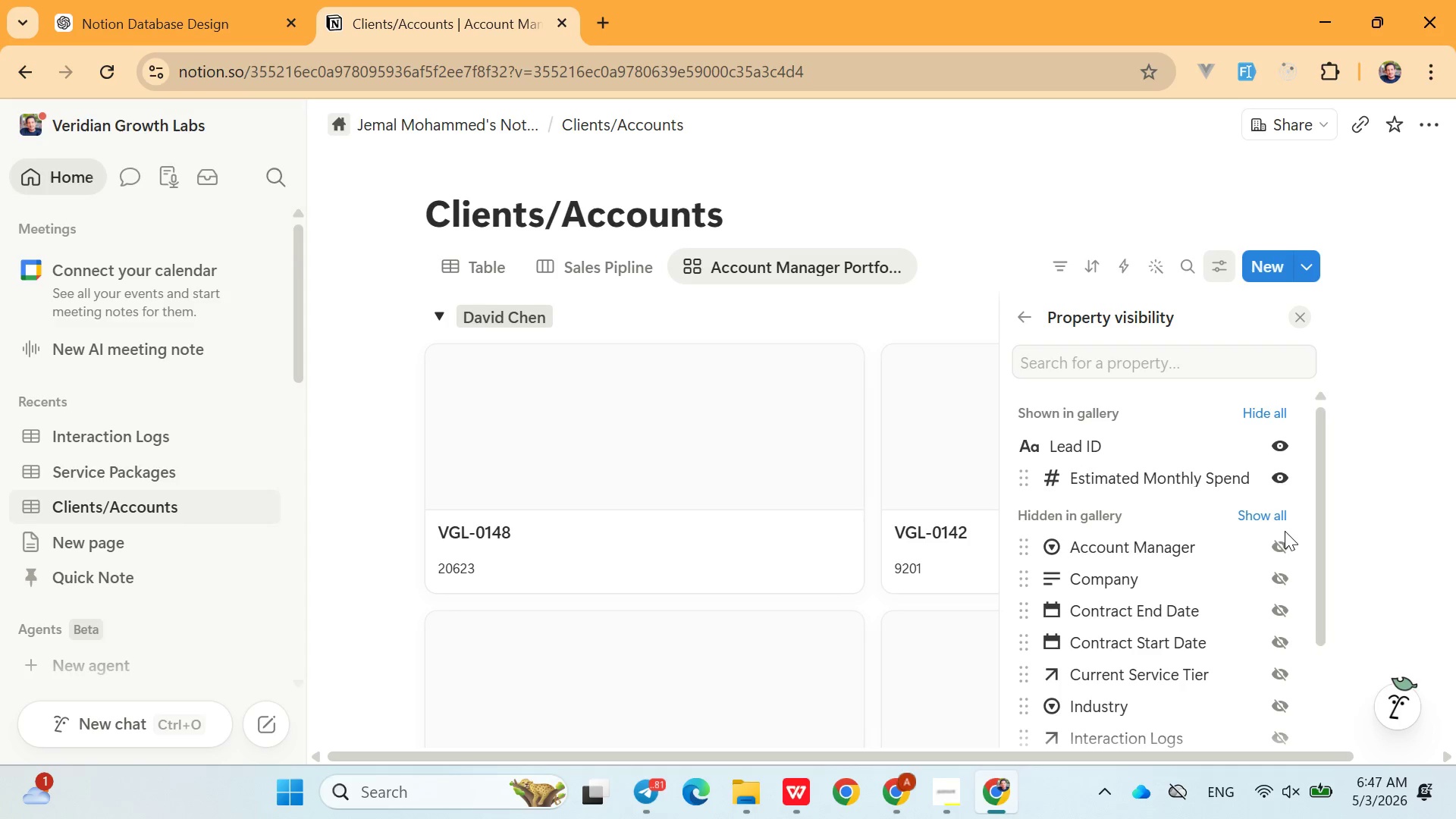 
wait(8.7)
 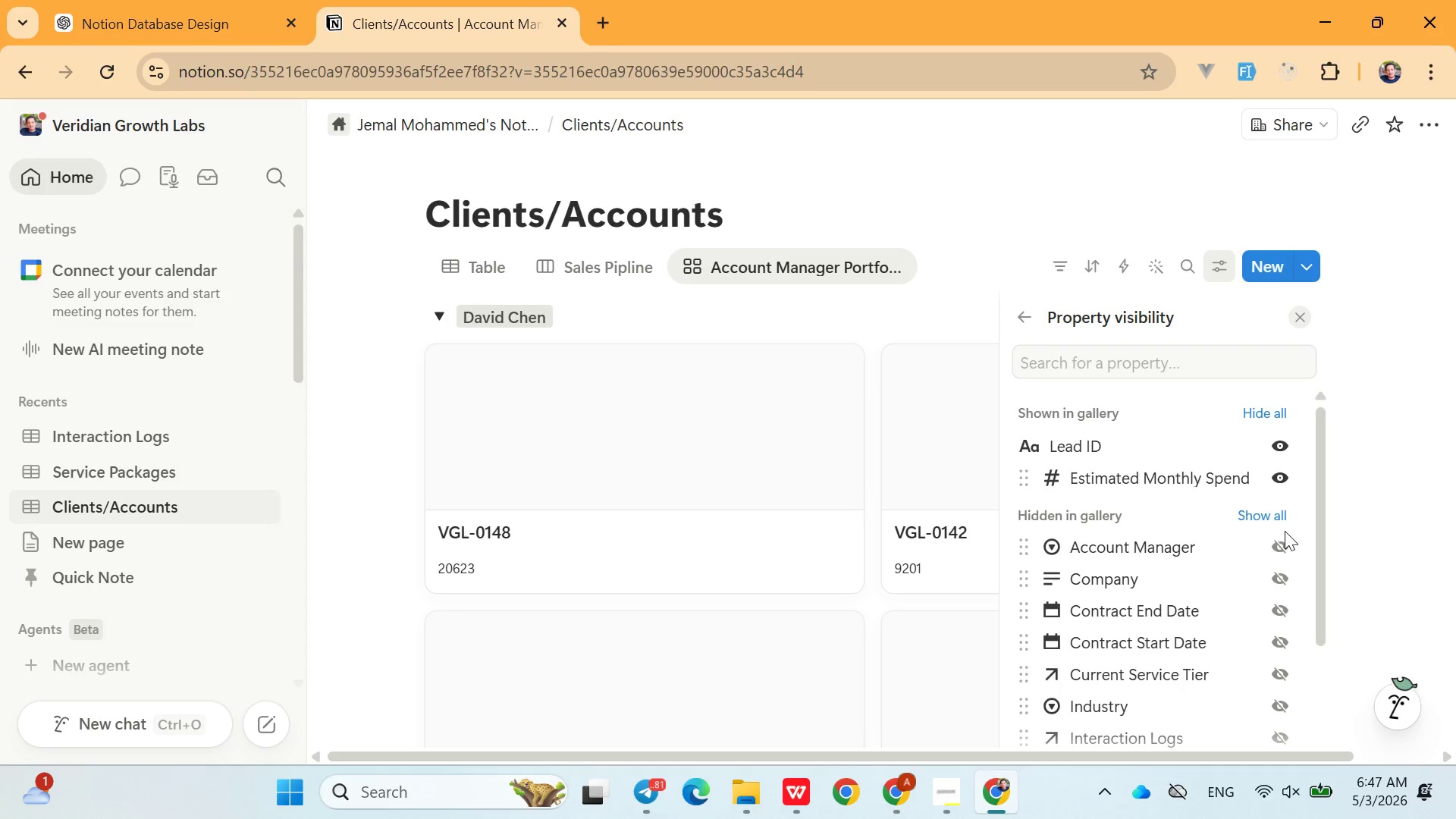 
left_click([1149, 375])
 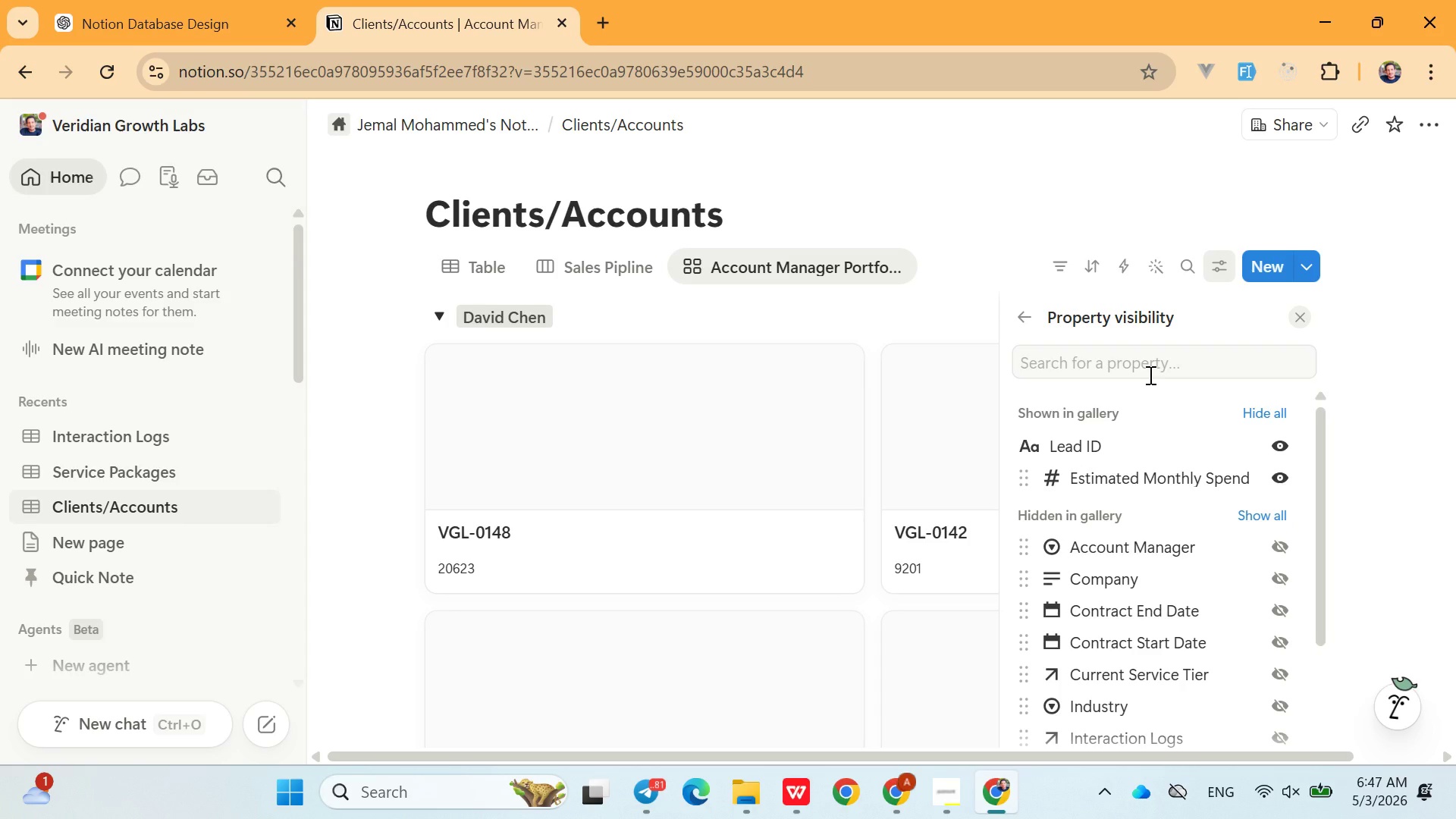 
left_click([1149, 375])
 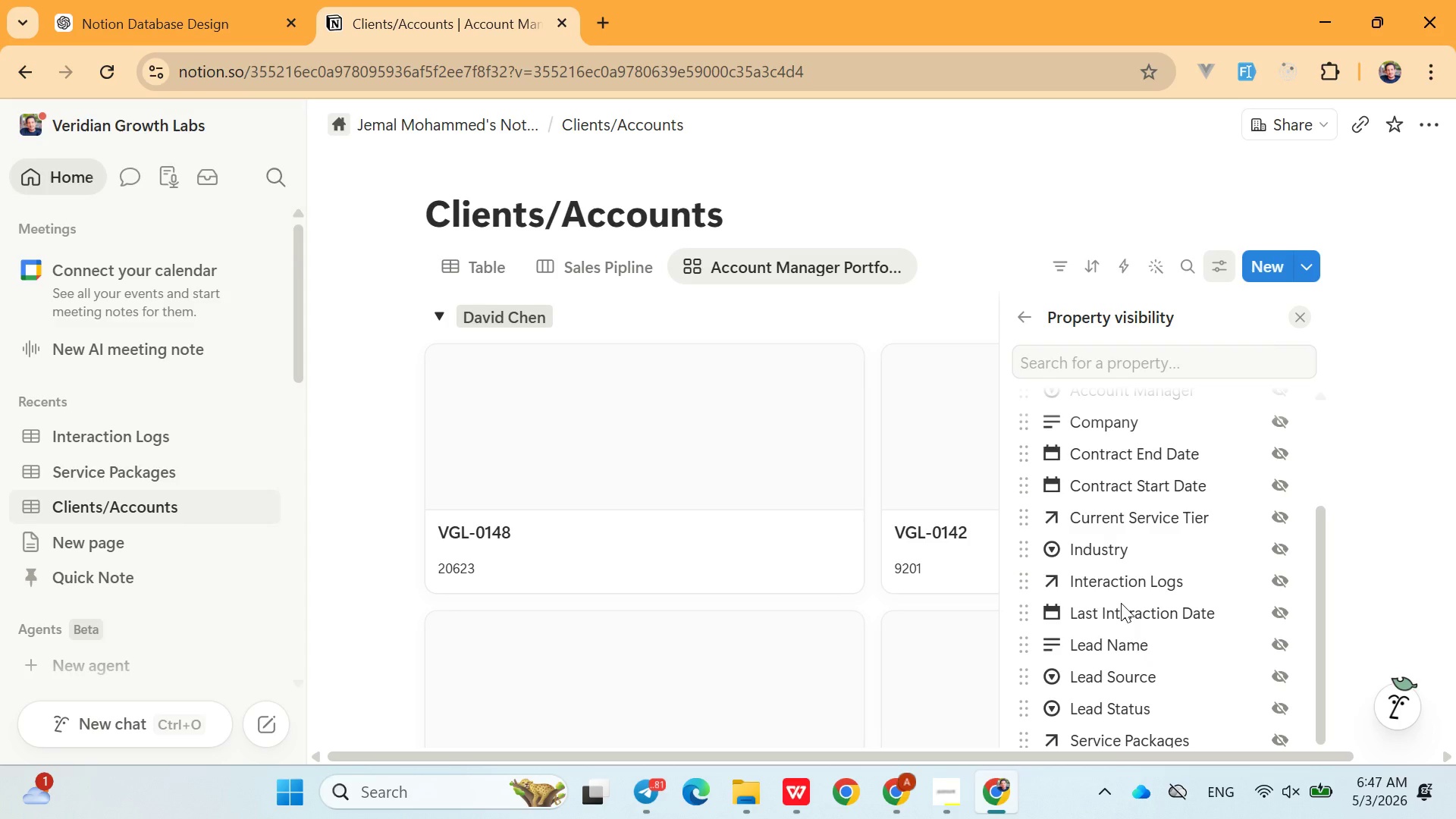 
wait(5.14)
 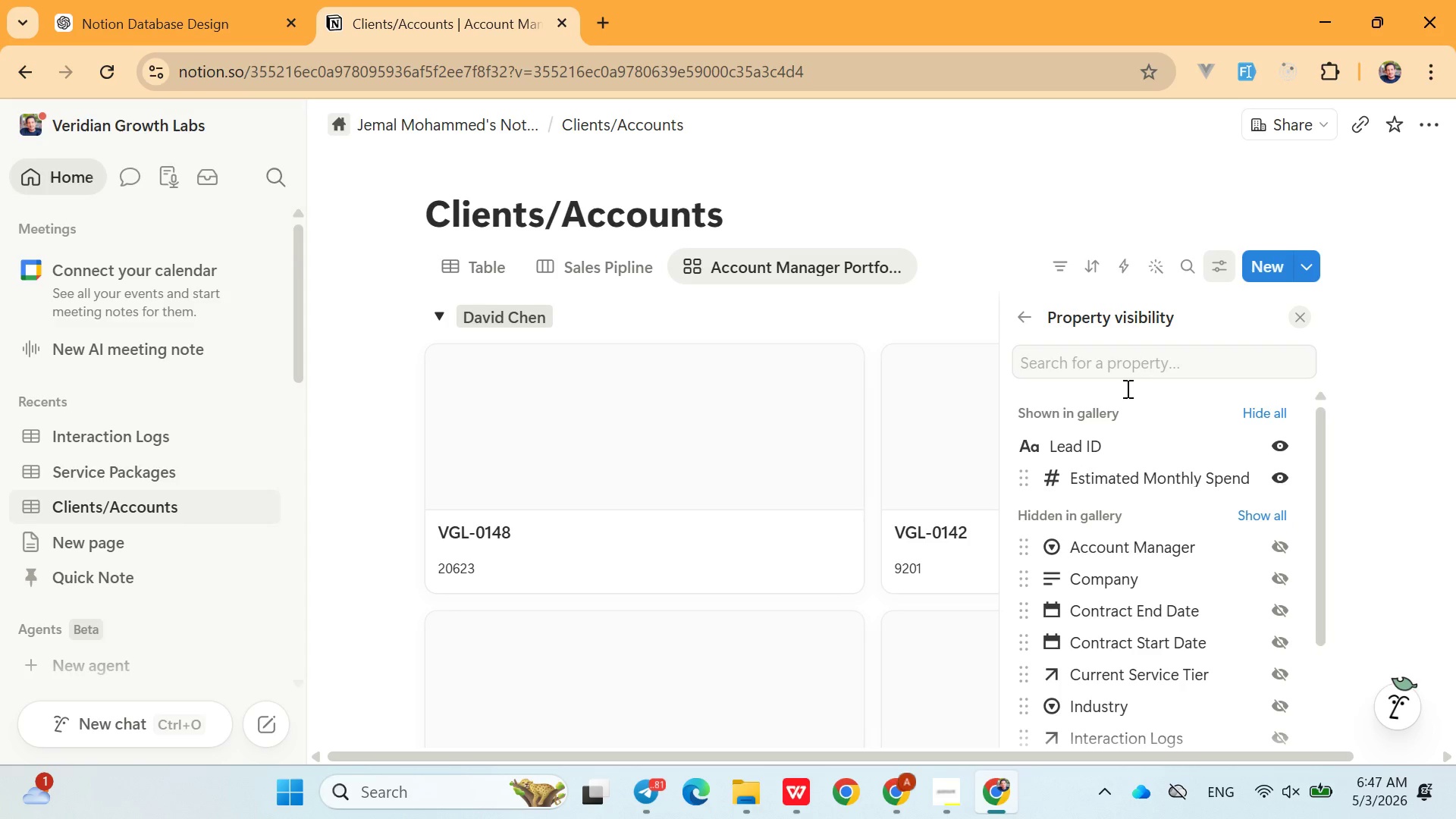 
left_click([1089, 365])
 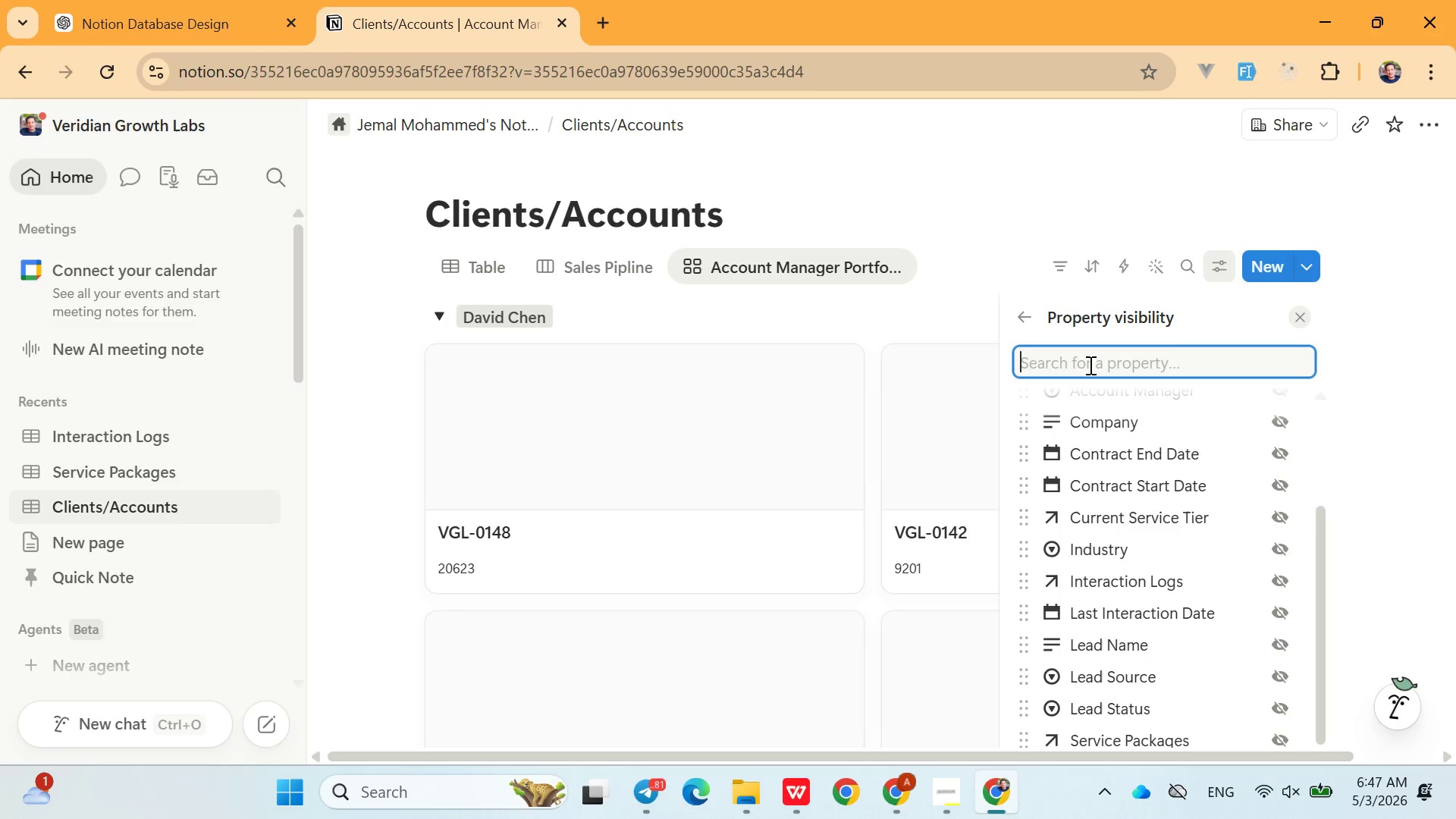 
type(h)
key(Backspace)
type(sc)
 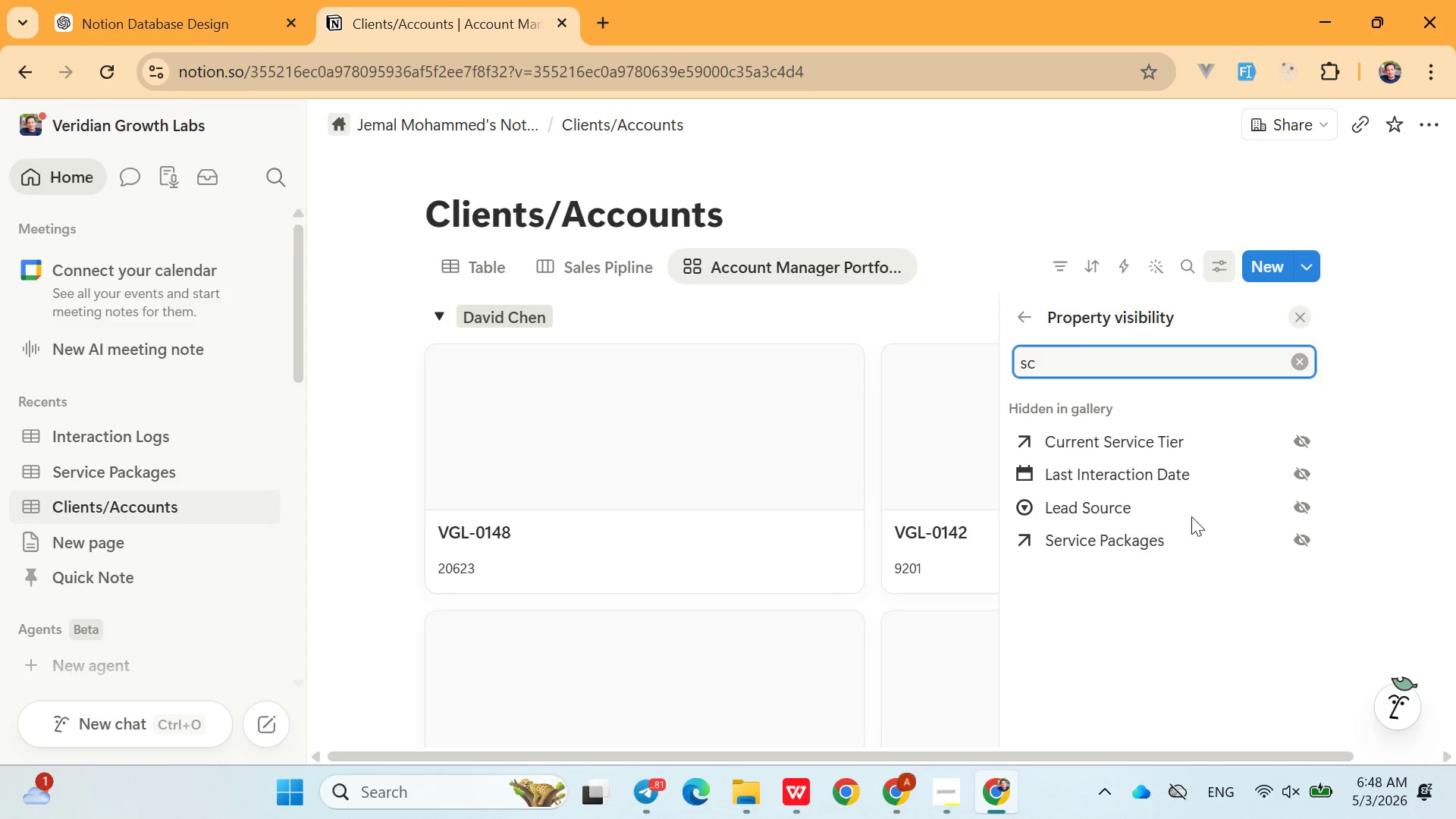 
wait(12.25)
 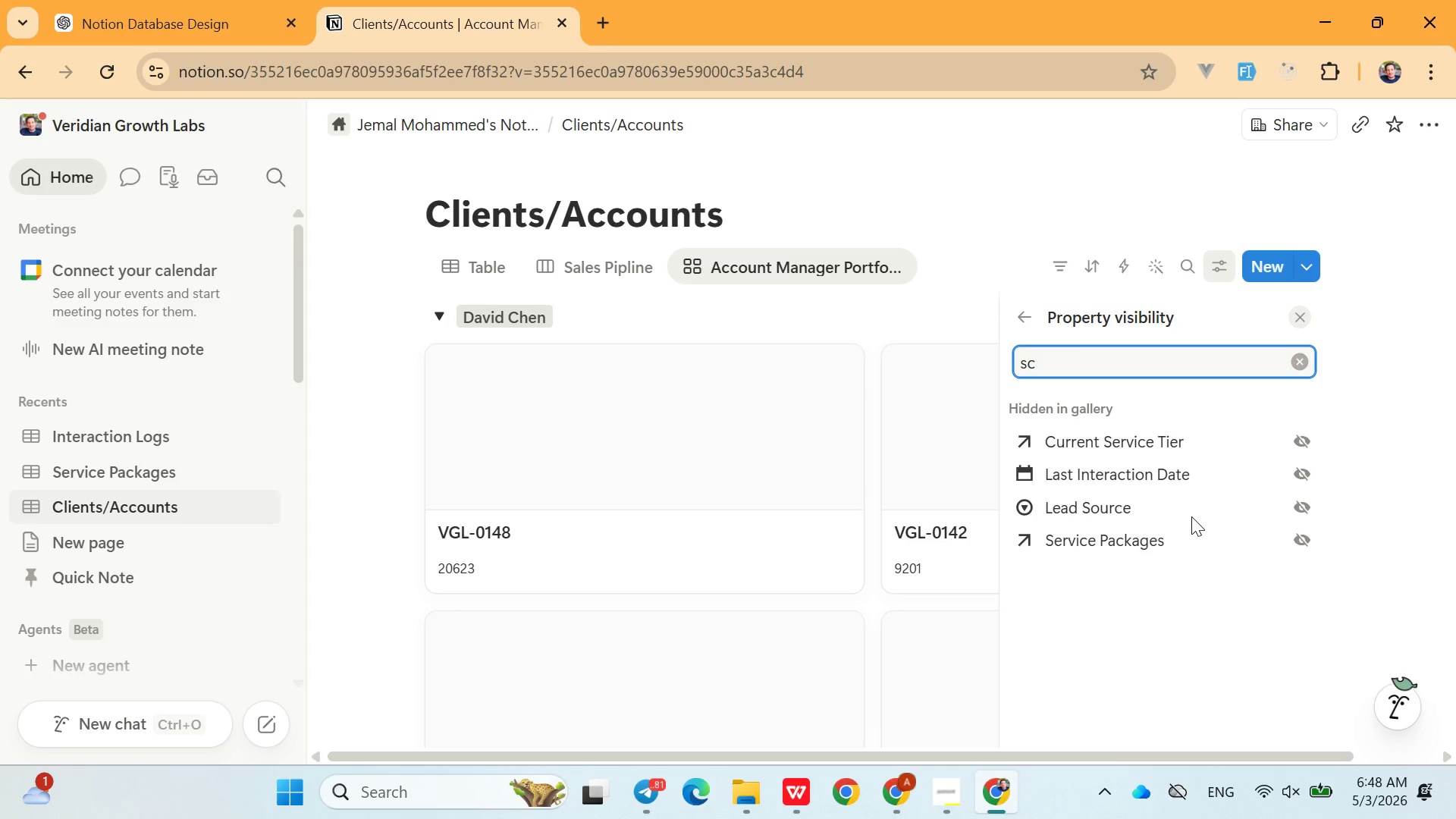 
key(Backspace)
key(Backspace)
type(a)
key(Backspace)
type(ser)
 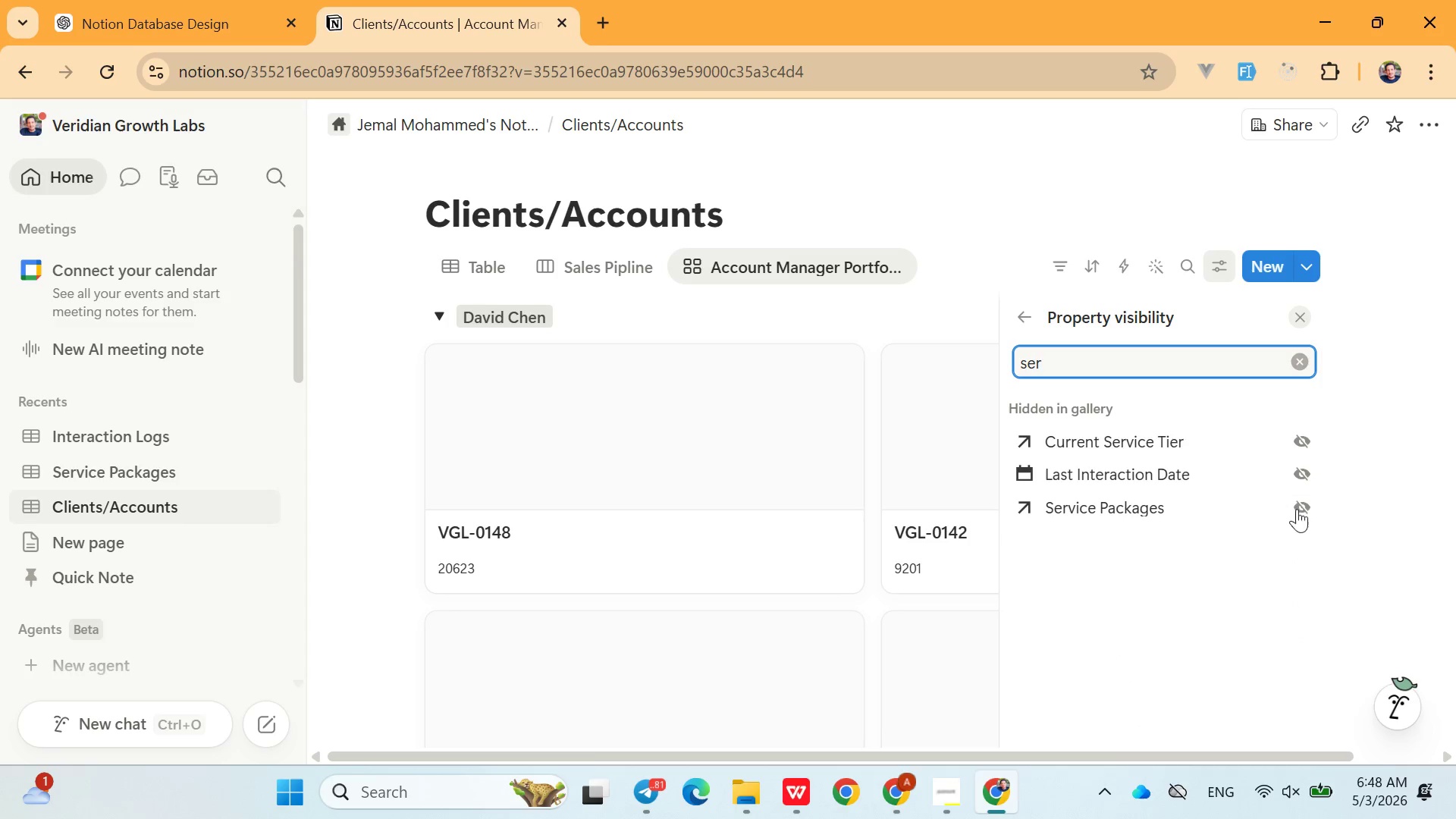 
left_click([1310, 508])
 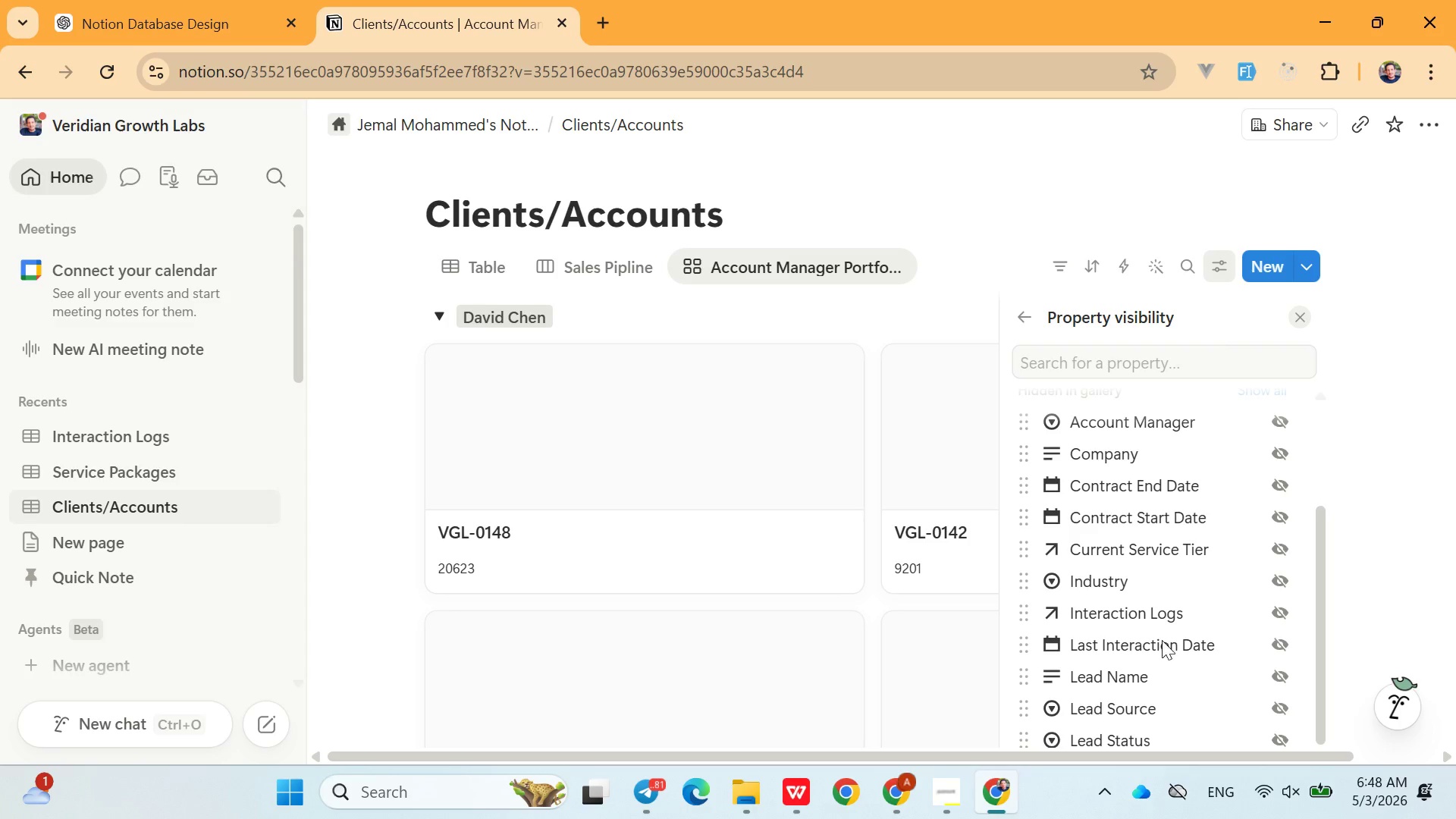 
wait(18.31)
 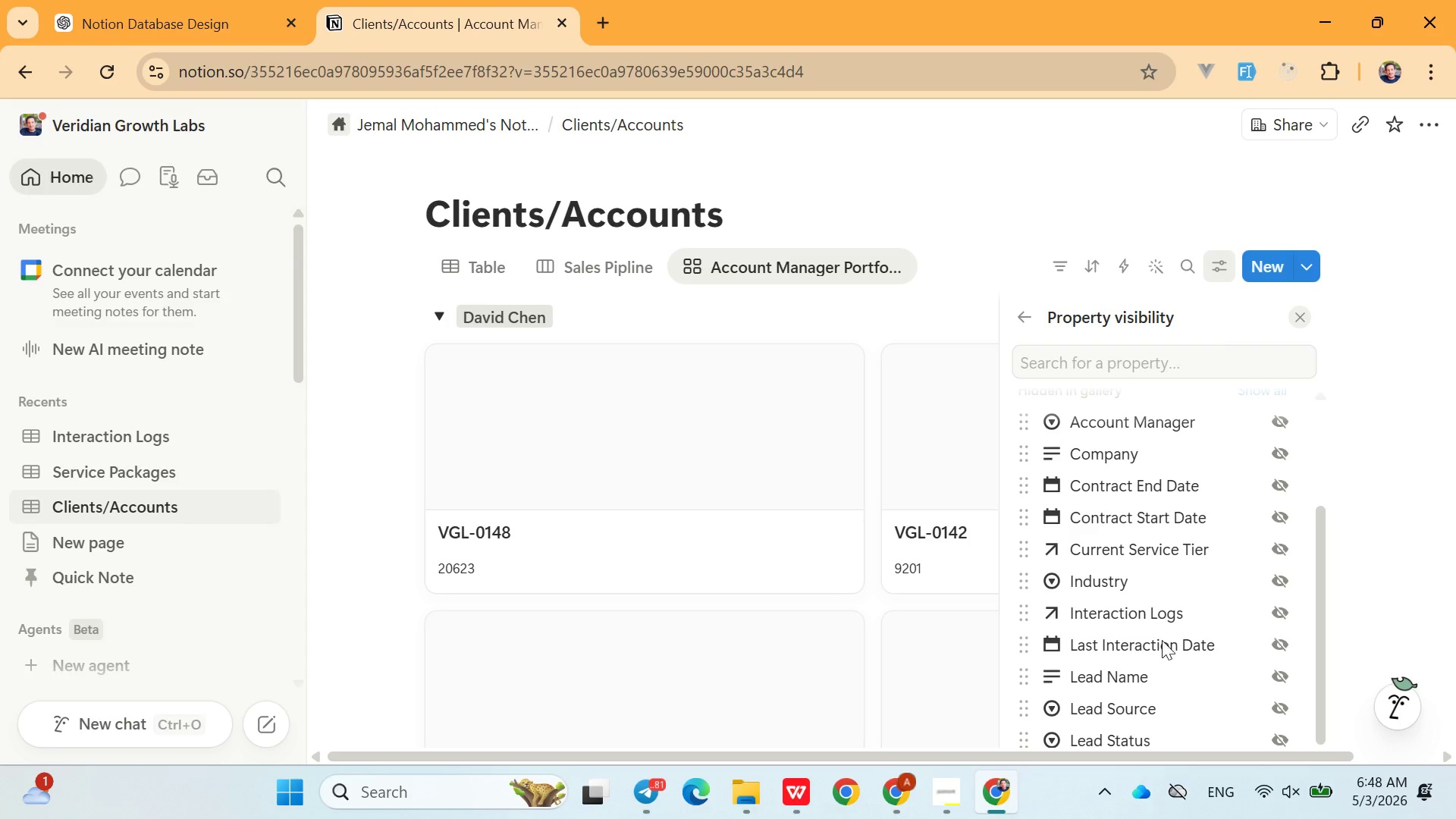 
scroll: coordinate [1128, 609], scroll_direction: none, amount: 0.0
 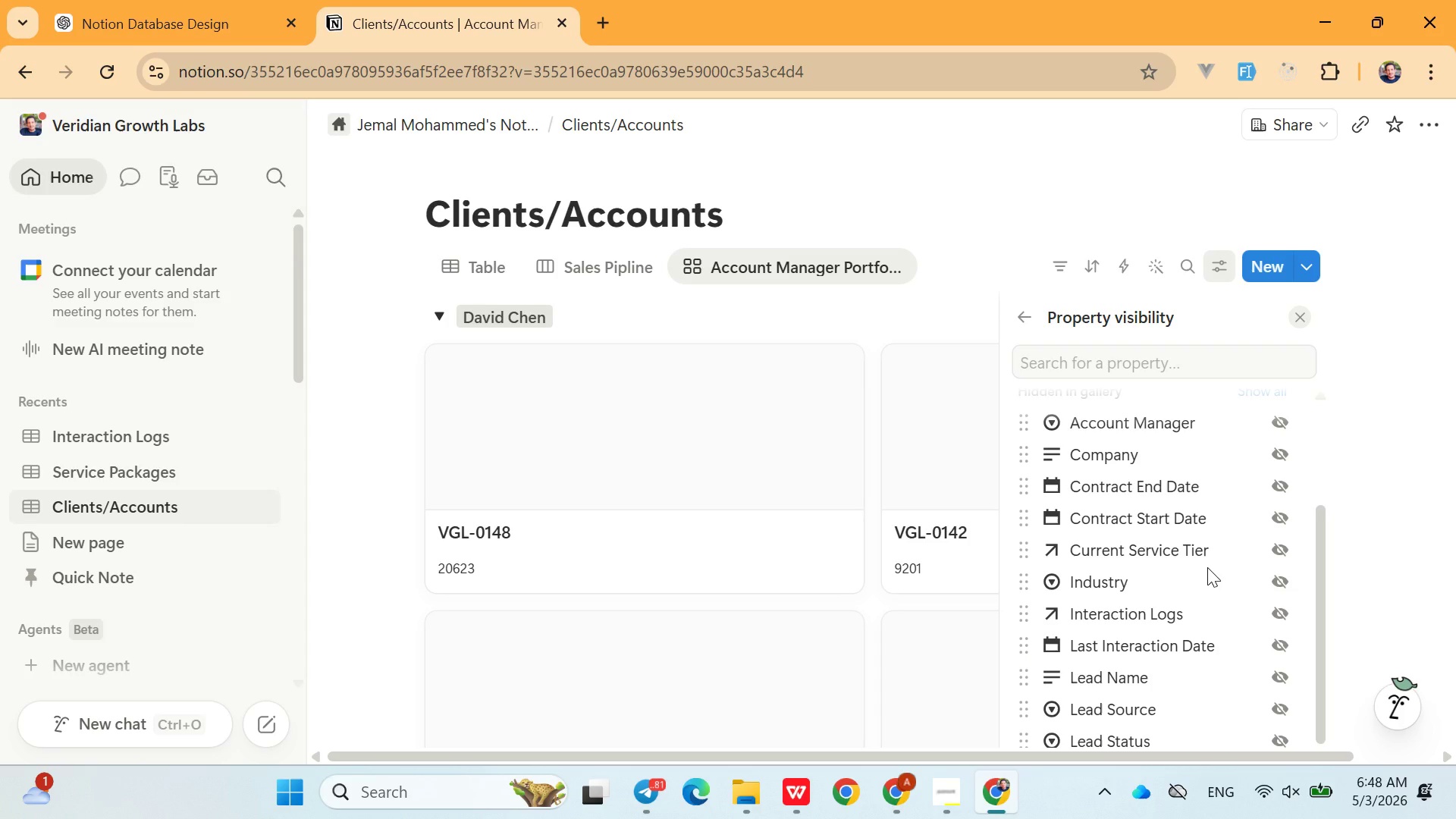 
wait(13.78)
 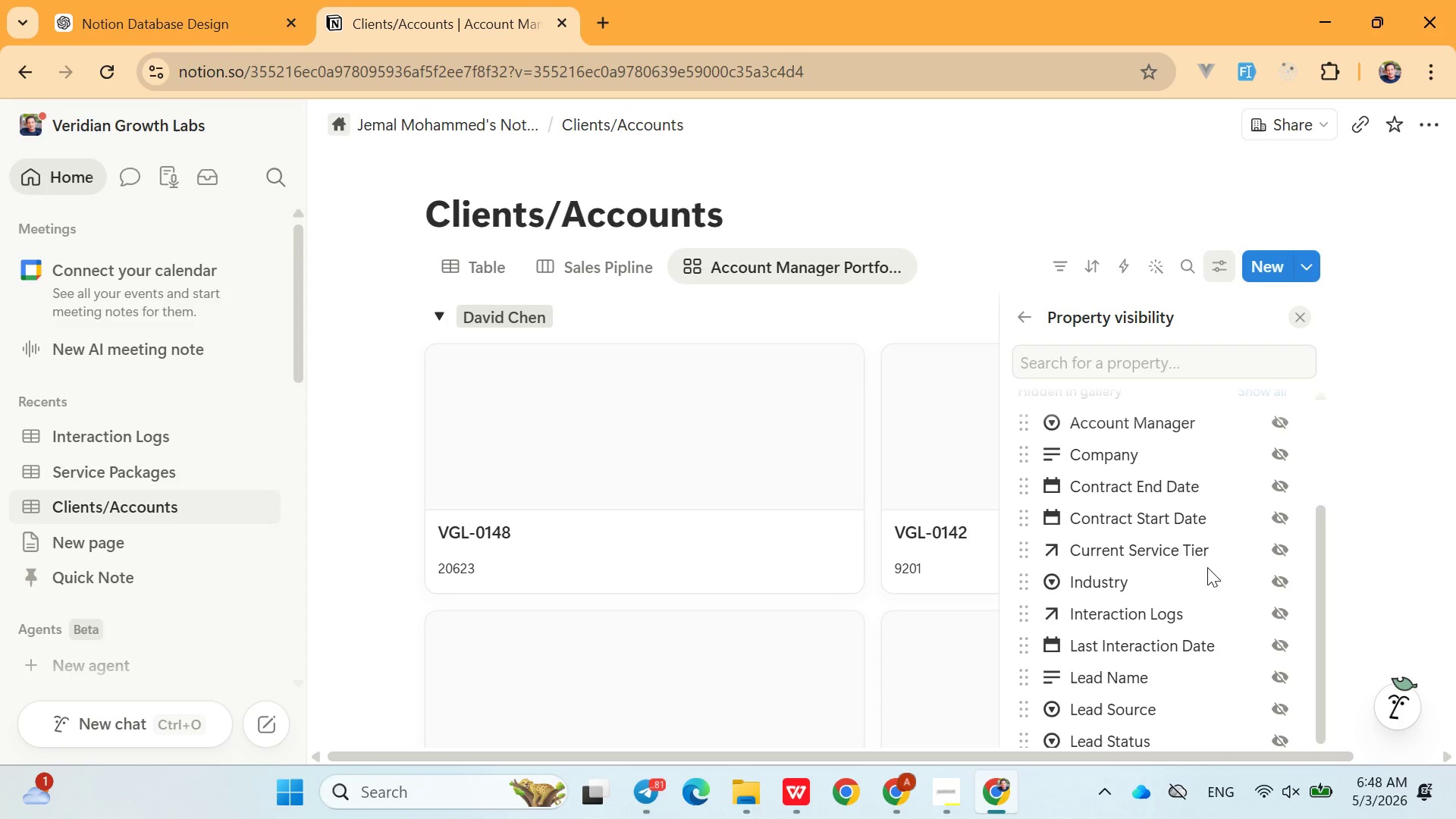 
double_click([1275, 613])
 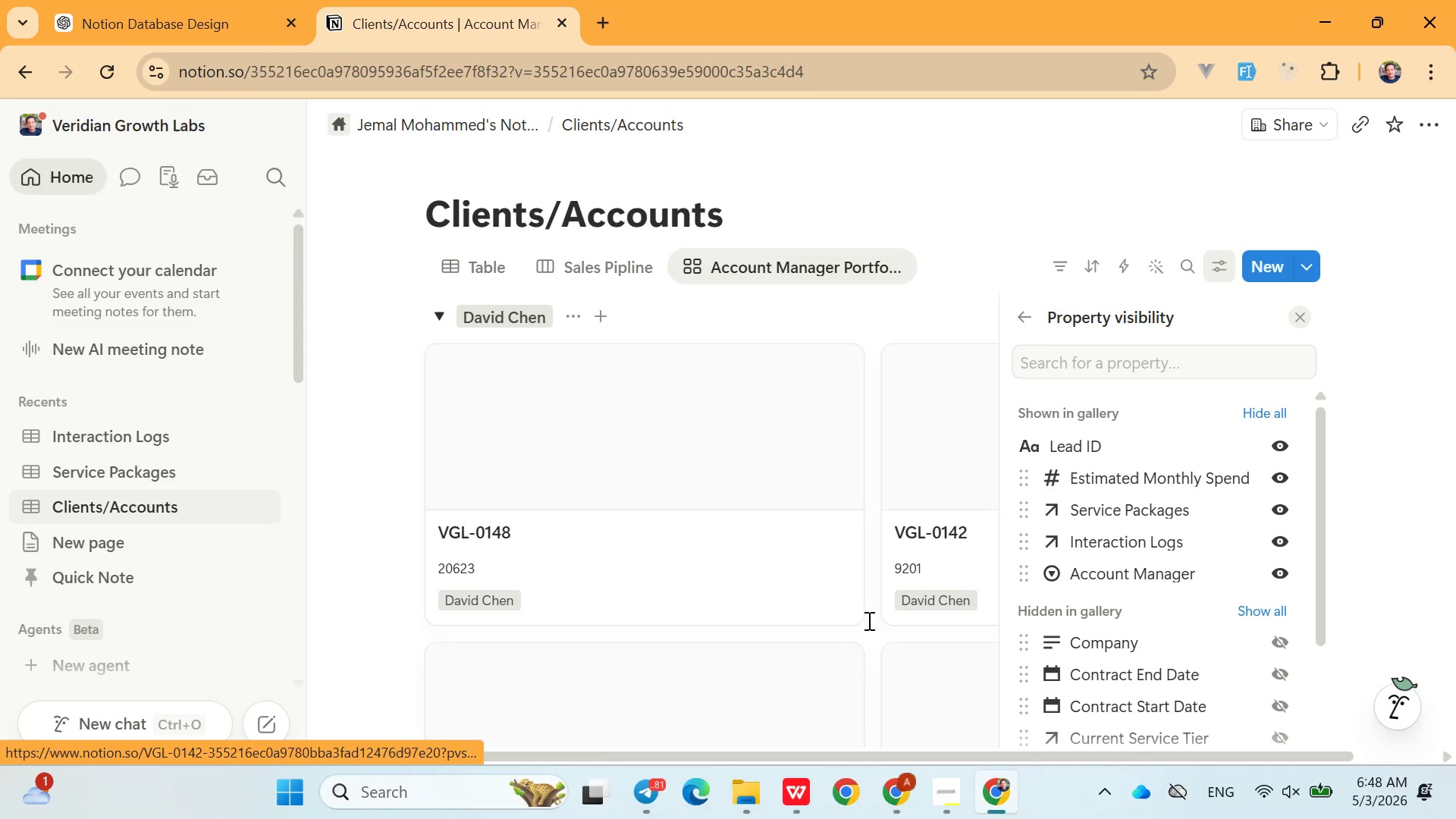 
wait(6.62)
 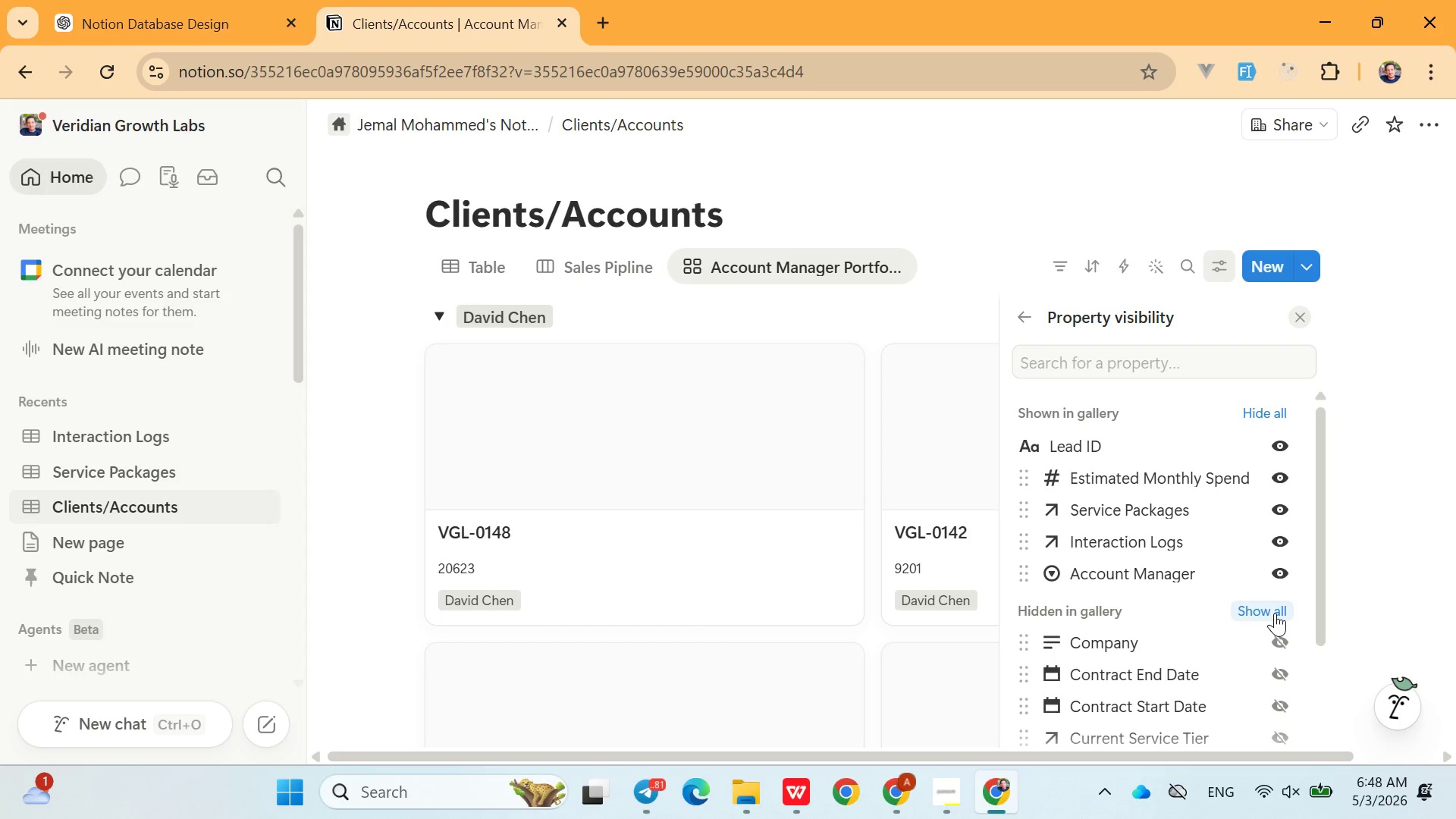 
left_click([1028, 206])
 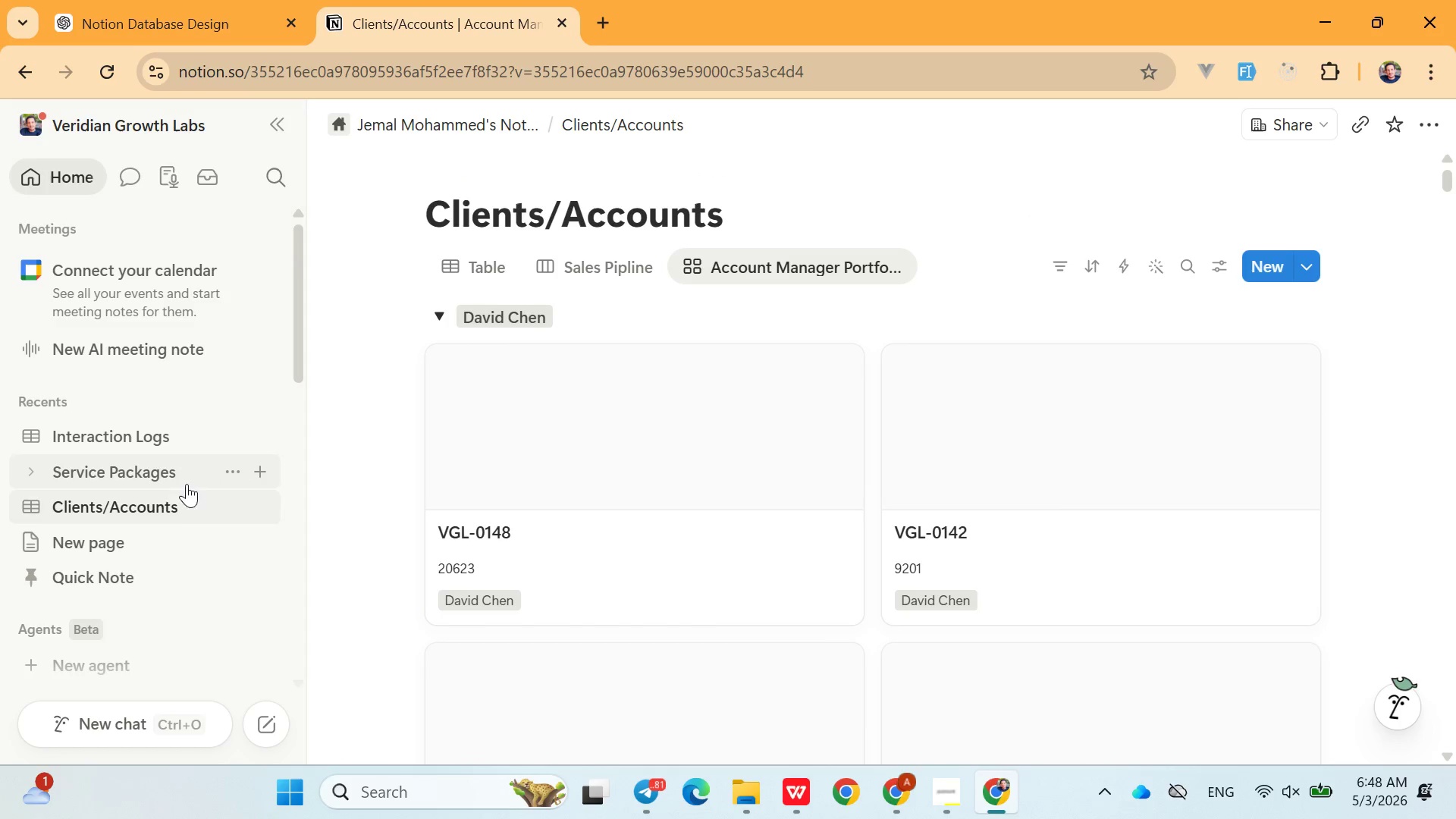 
wait(5.78)
 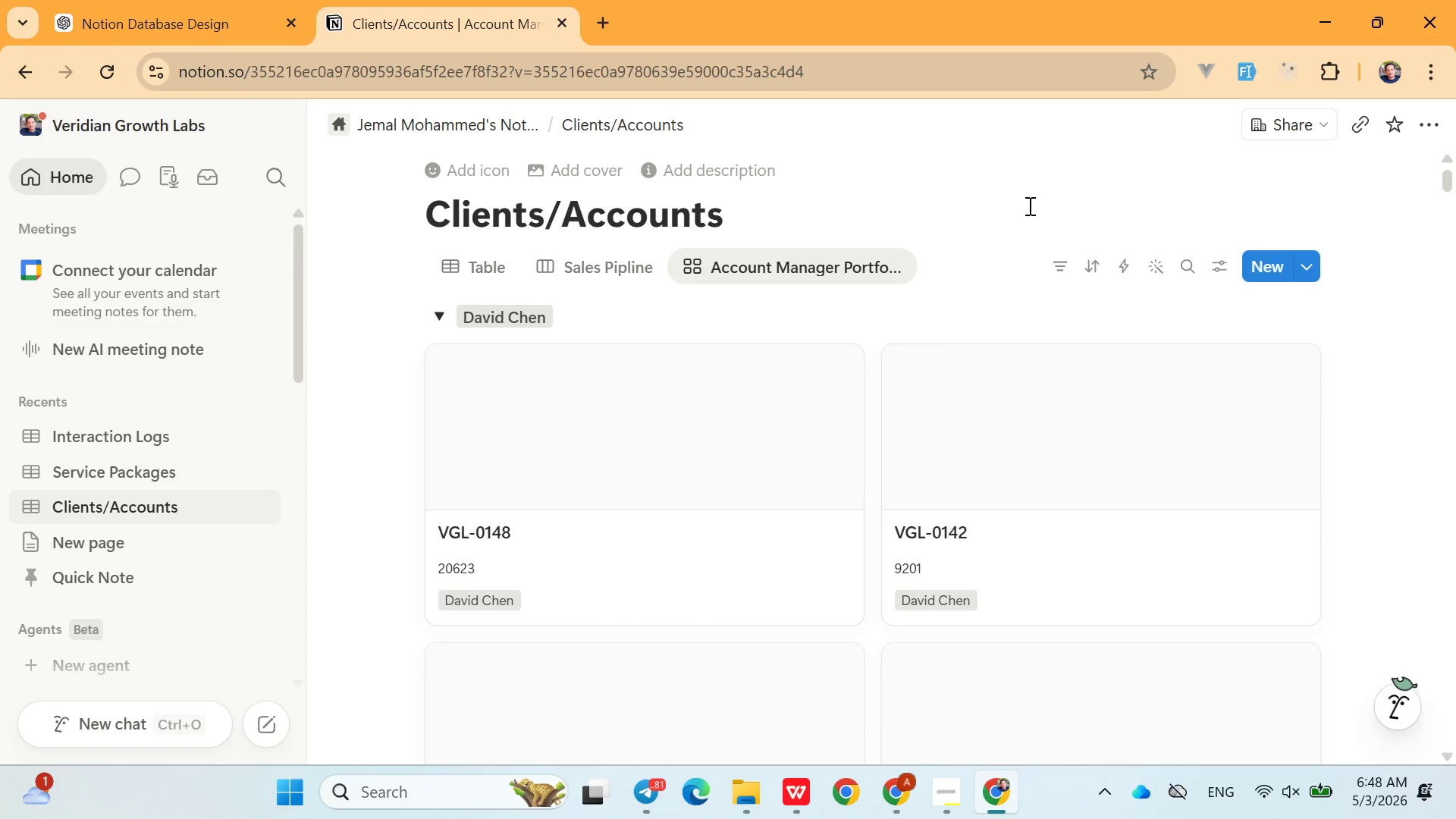 
left_click([115, 482])
 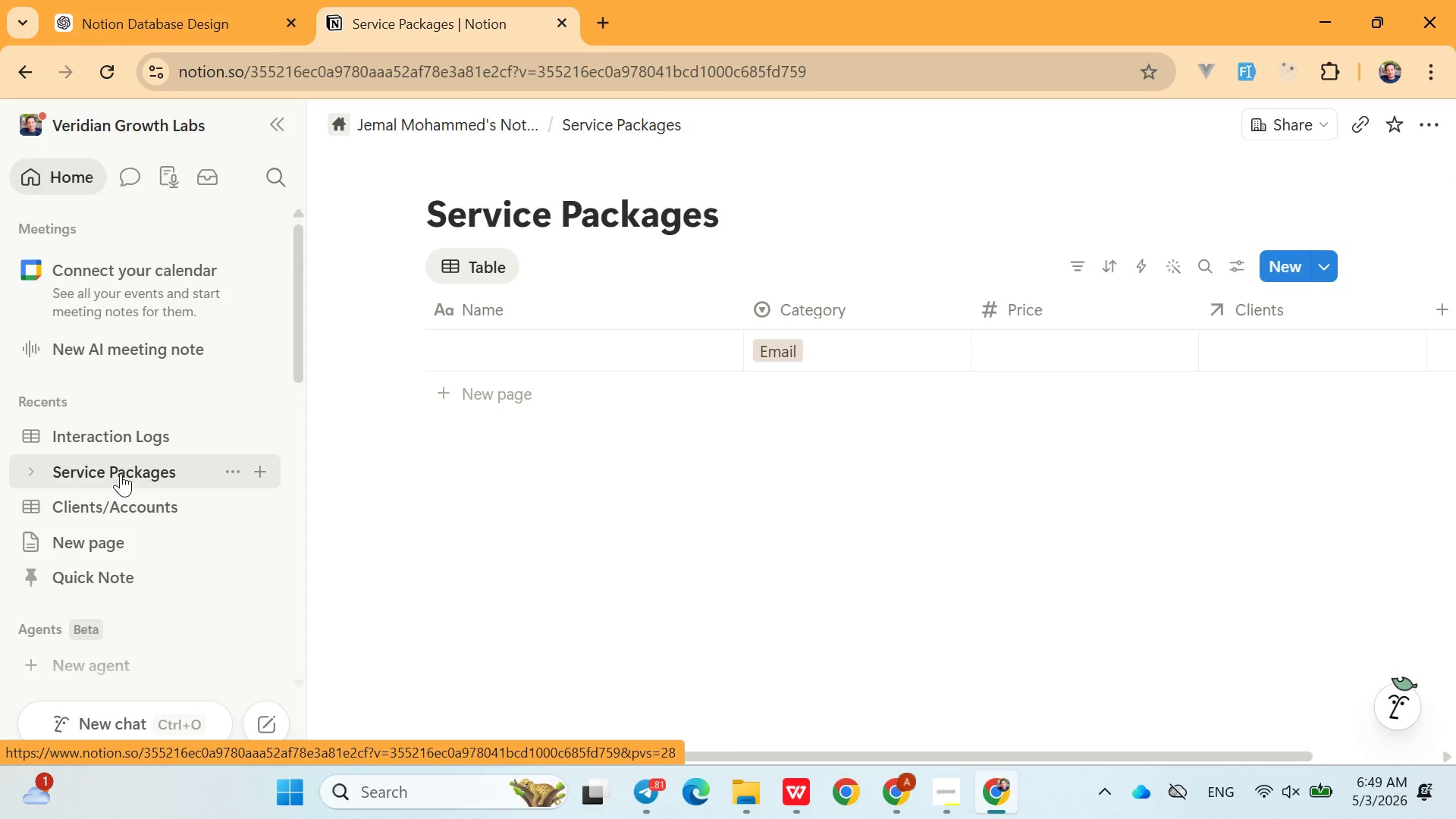 
left_click([118, 440])
 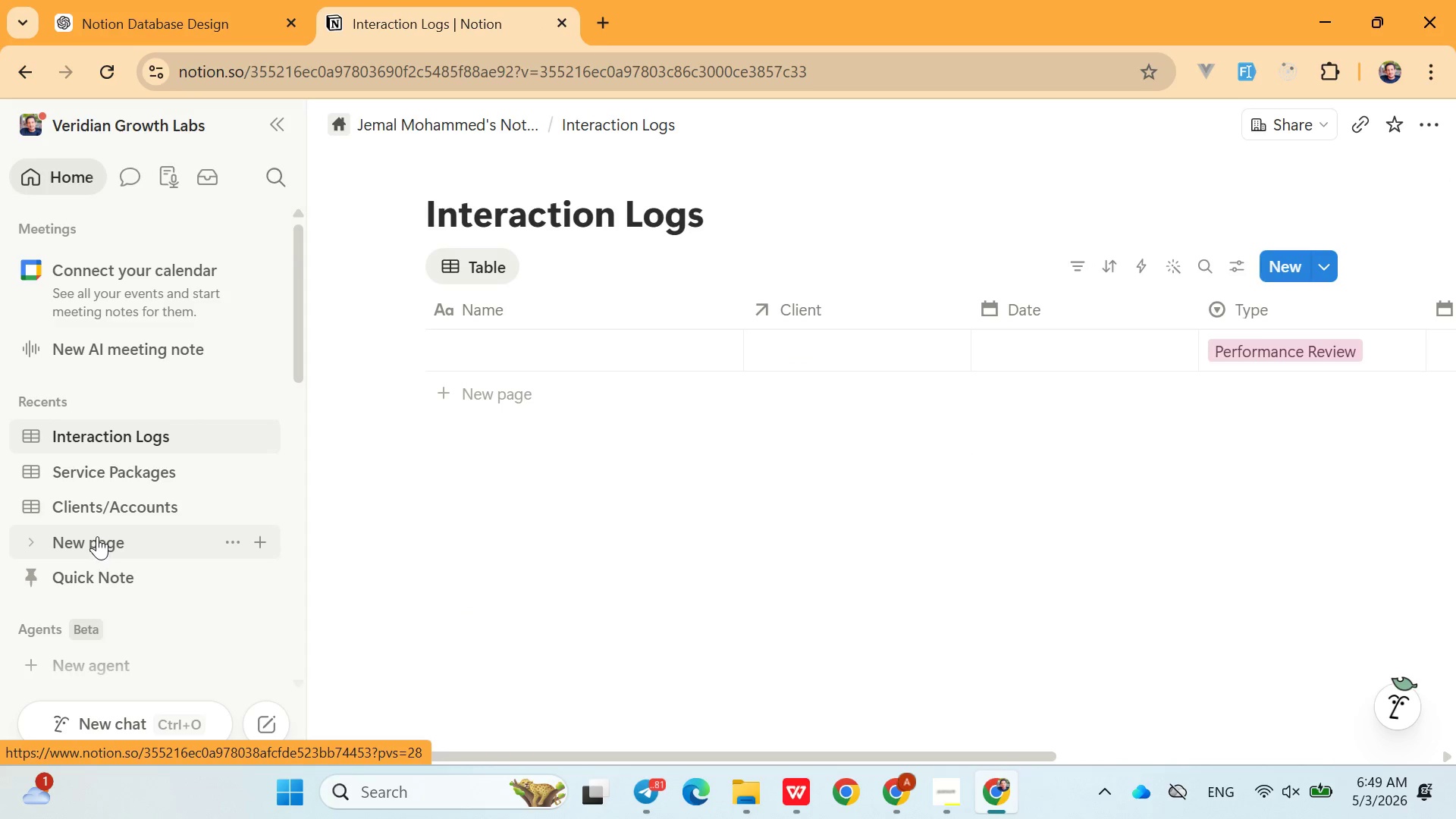 
left_click([98, 519])
 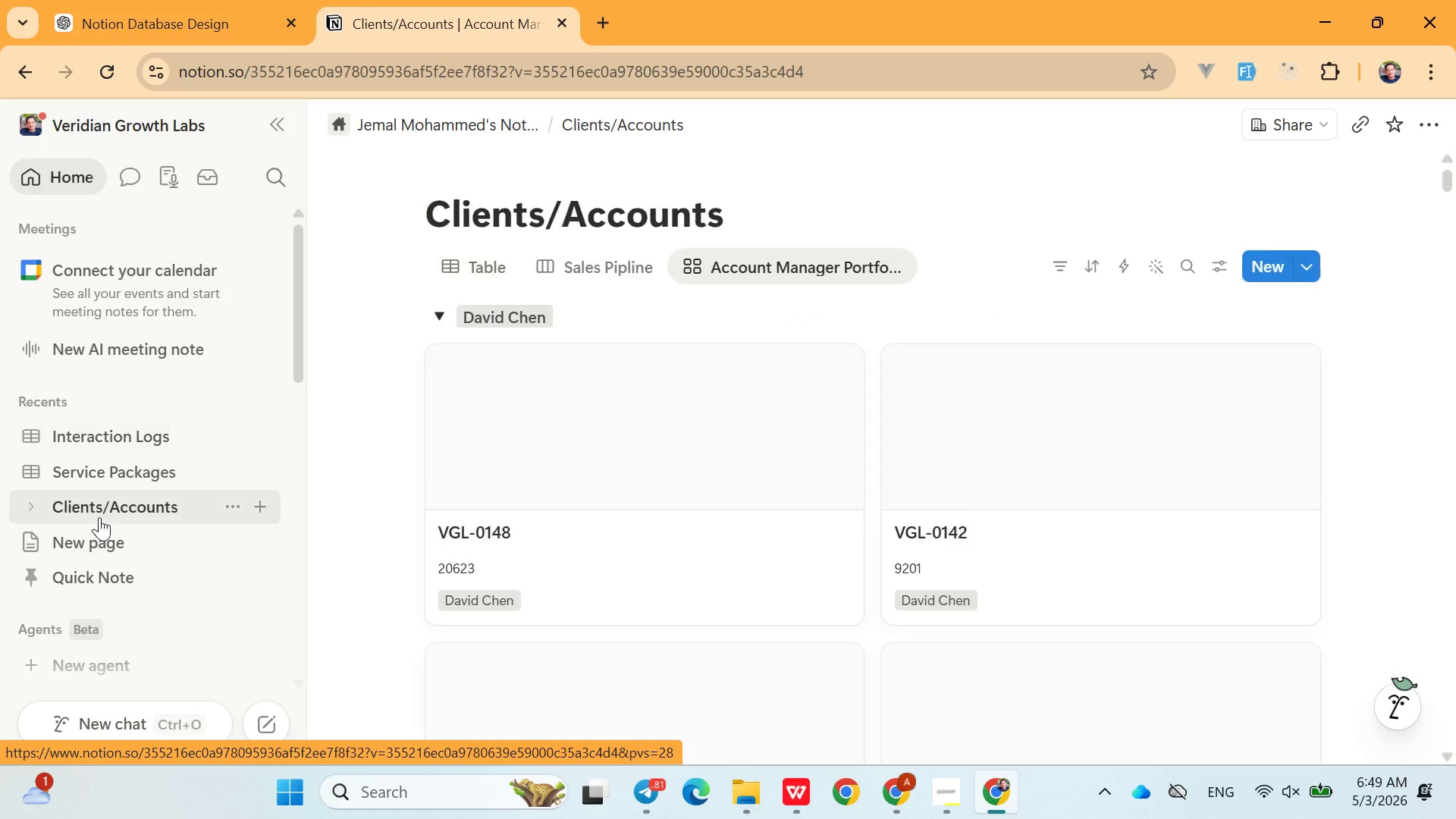 
left_click([99, 517])
 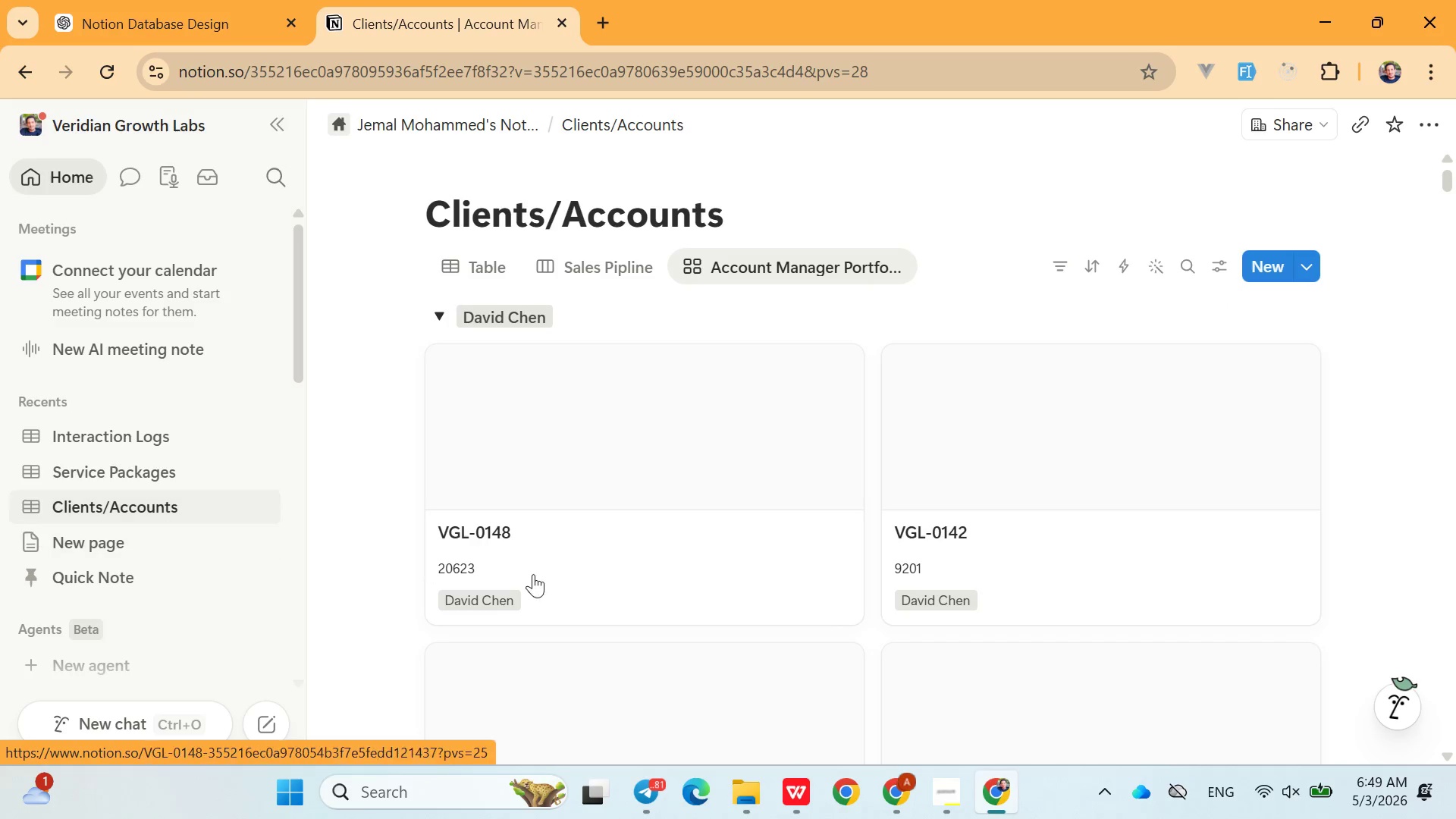 
mouse_move([517, 587])
 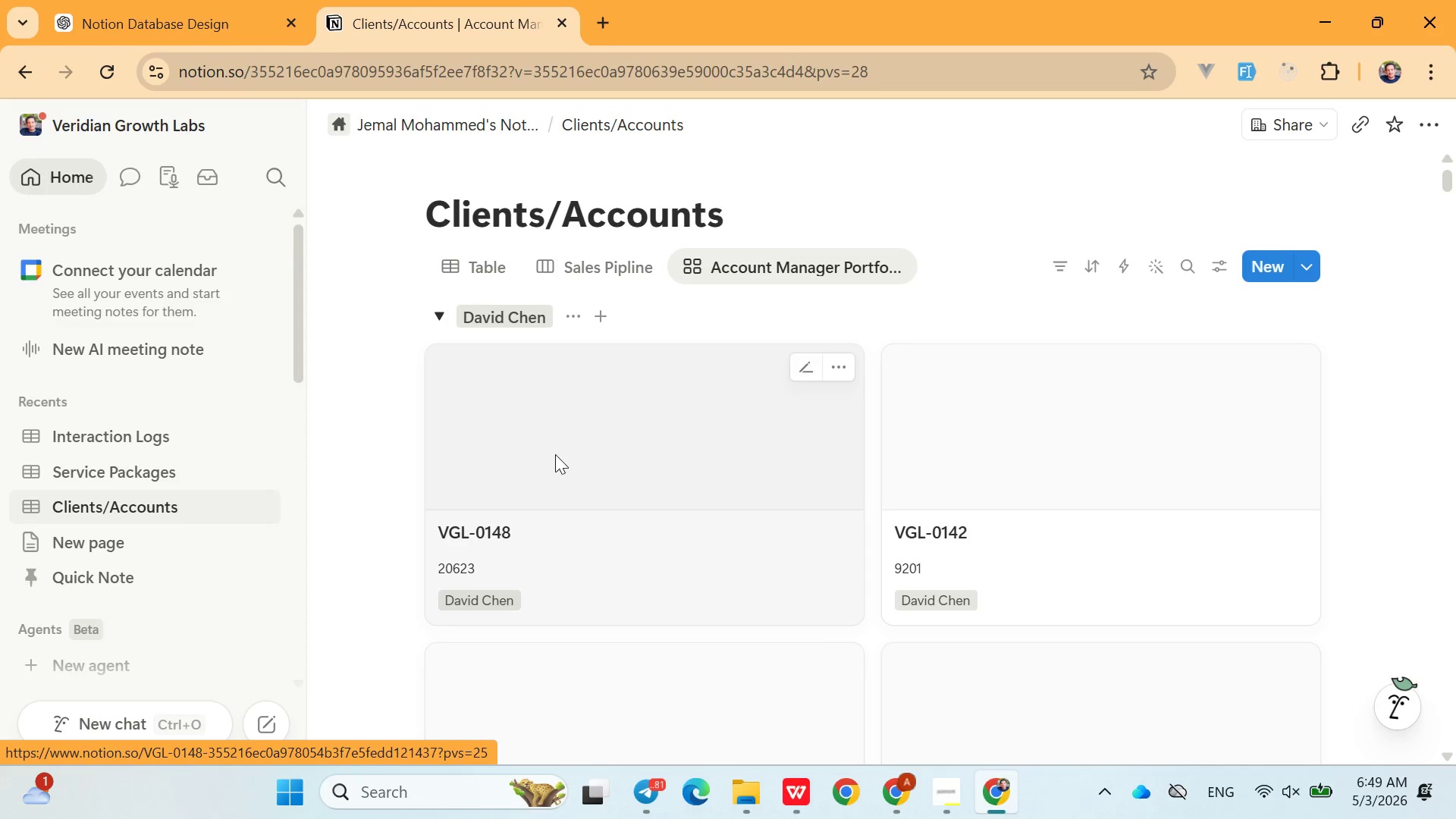 
wait(30.32)
 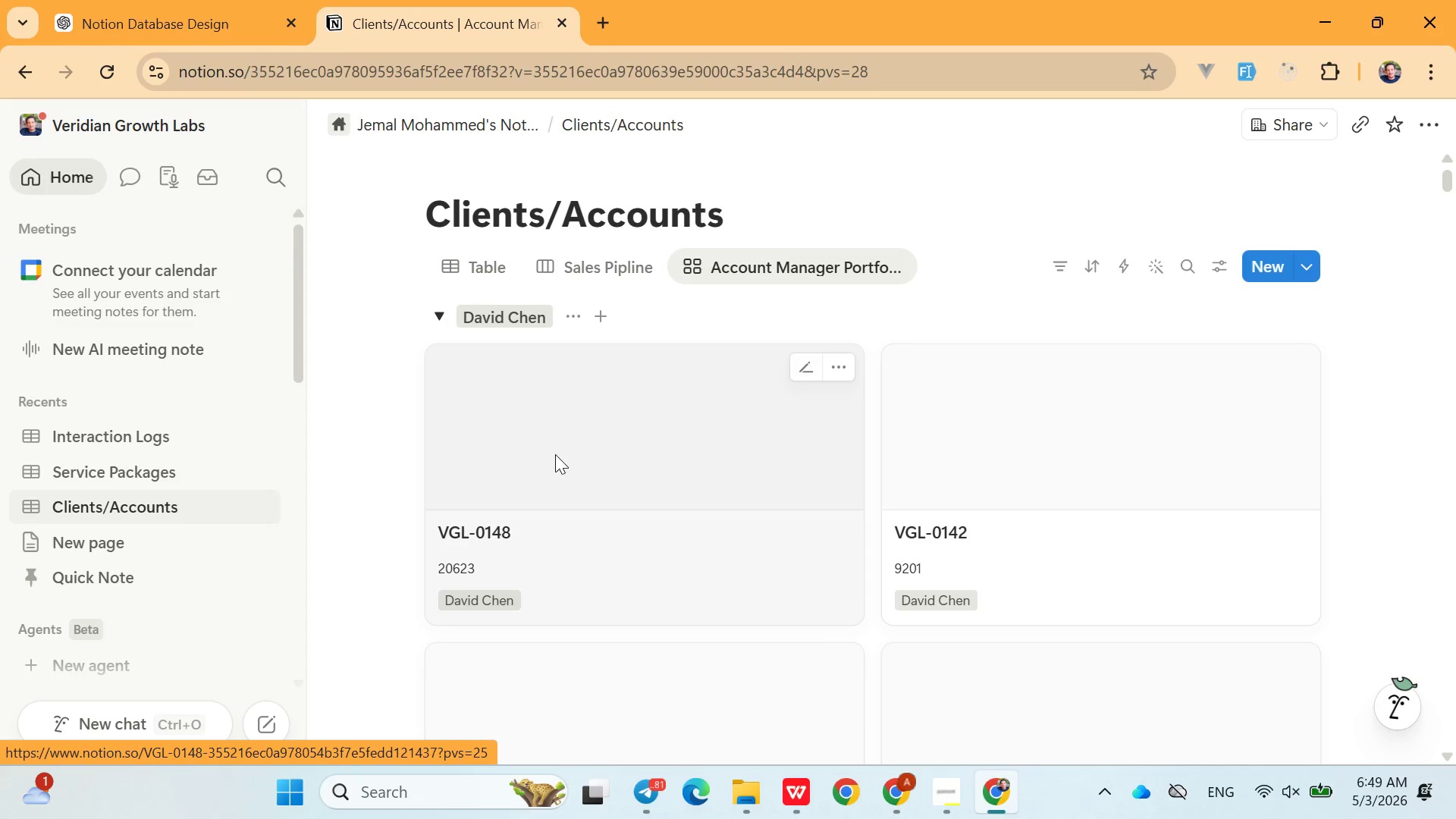 
left_click([931, 275])
 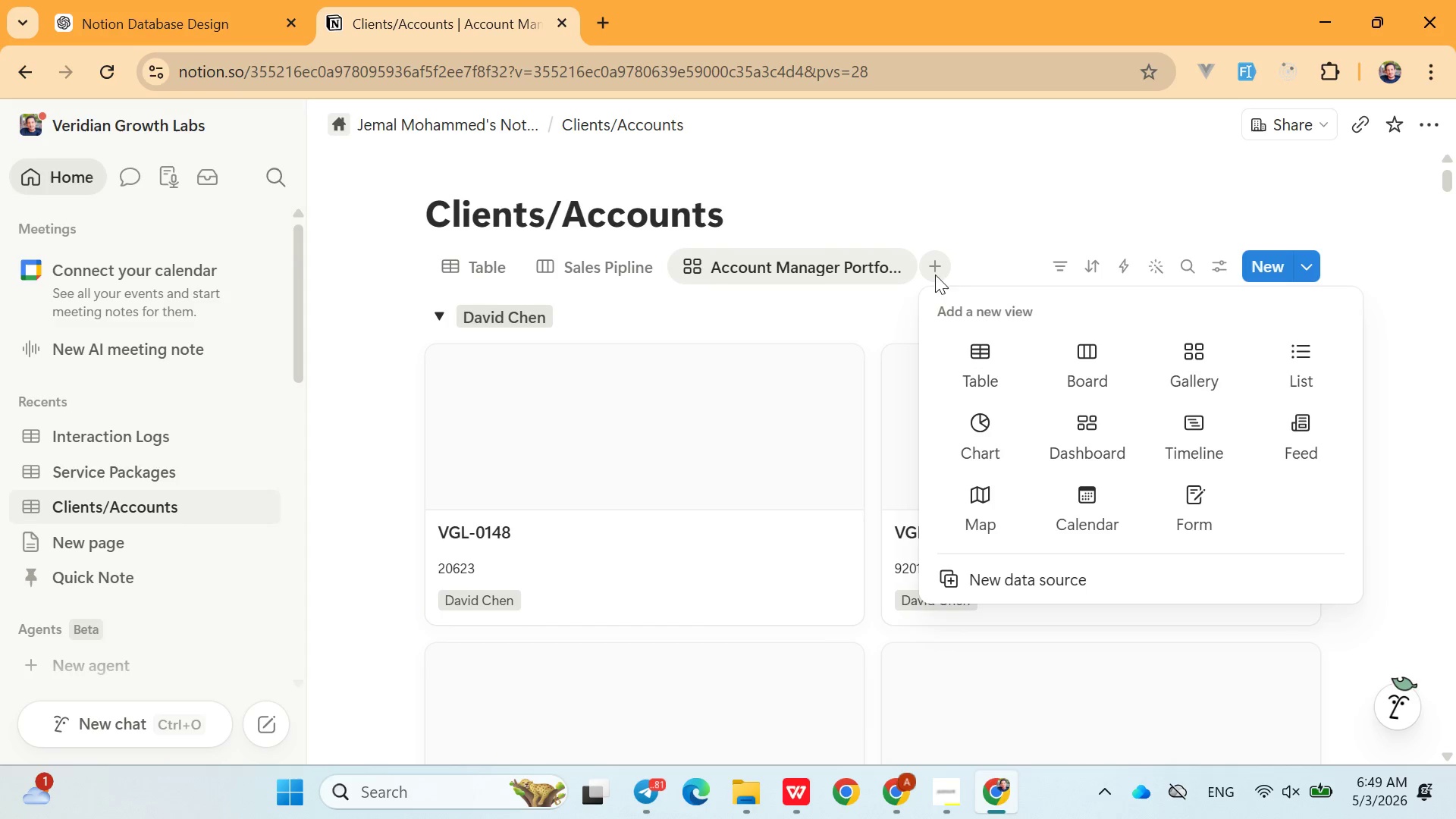 
wait(5.3)
 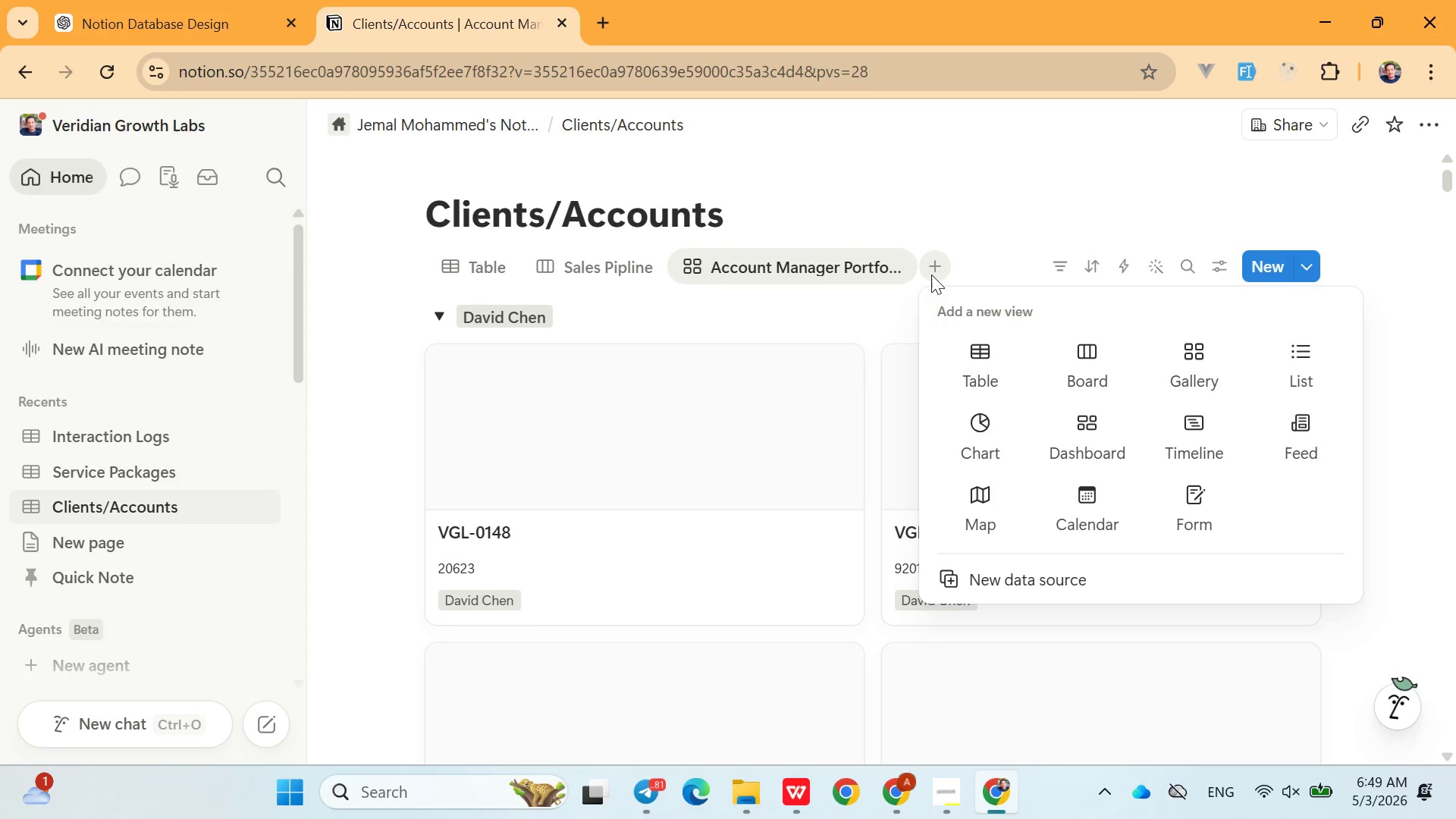 
left_click([1096, 492])
 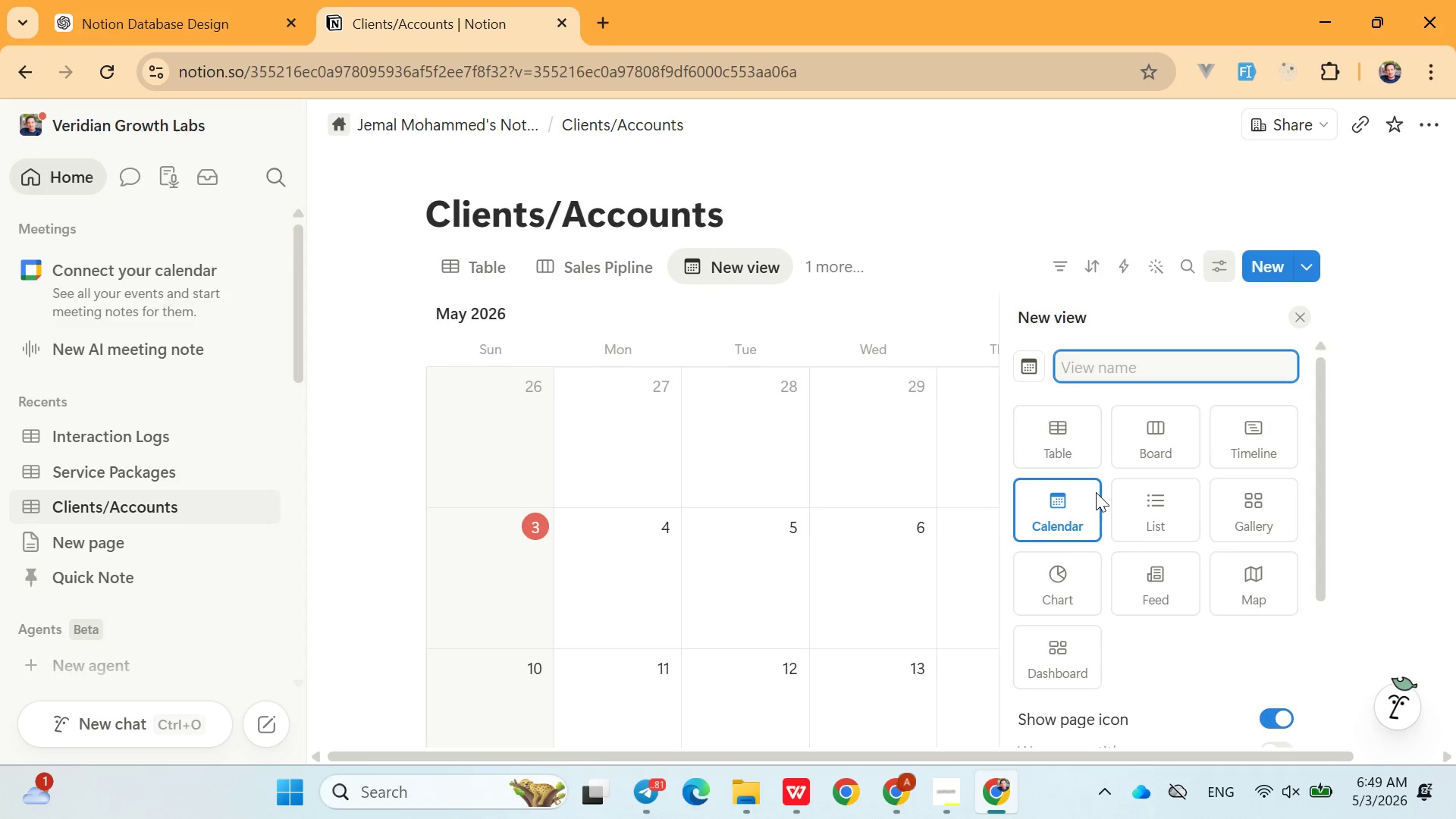 
type(Retention)
 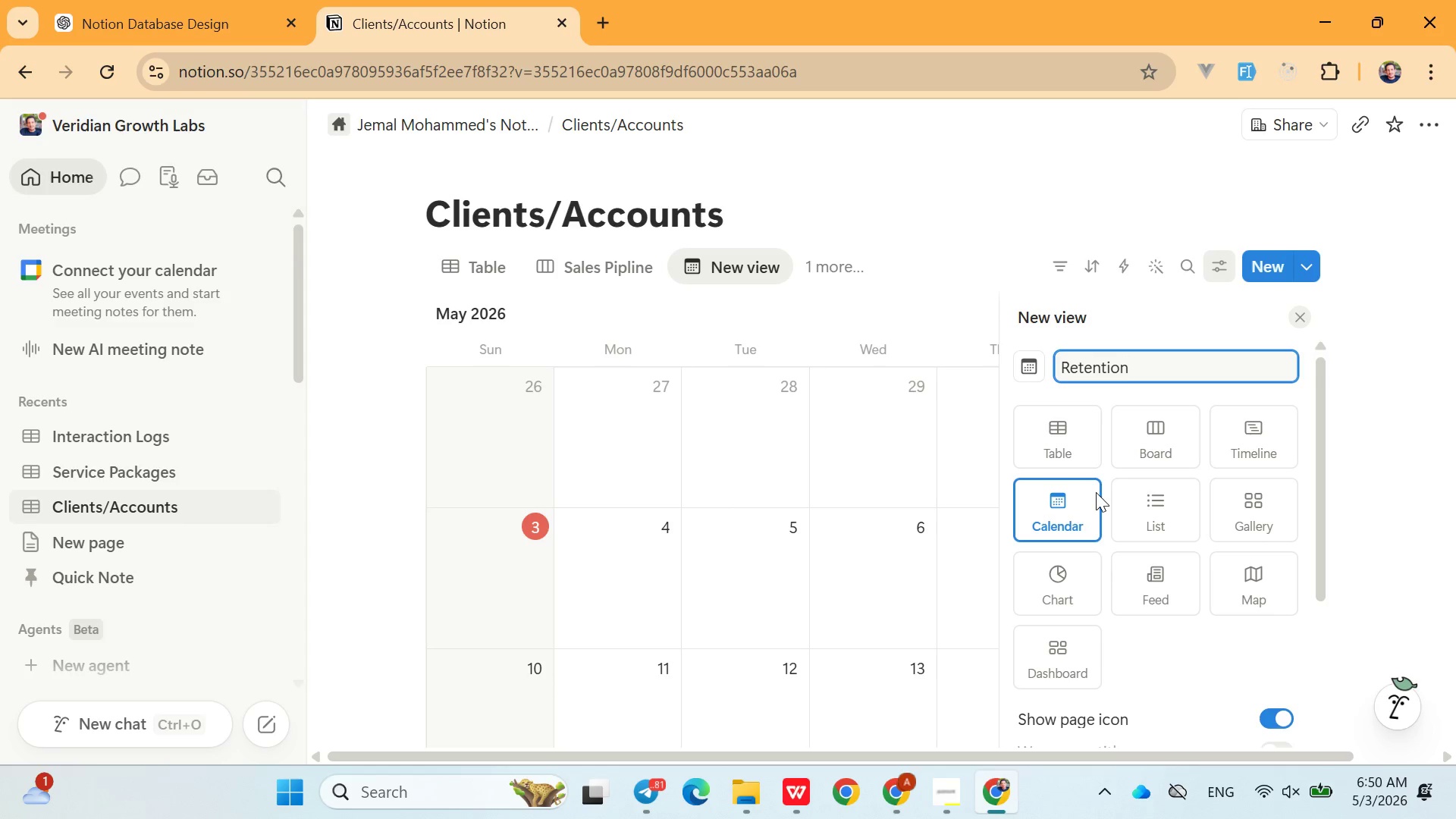 
wait(15.45)
 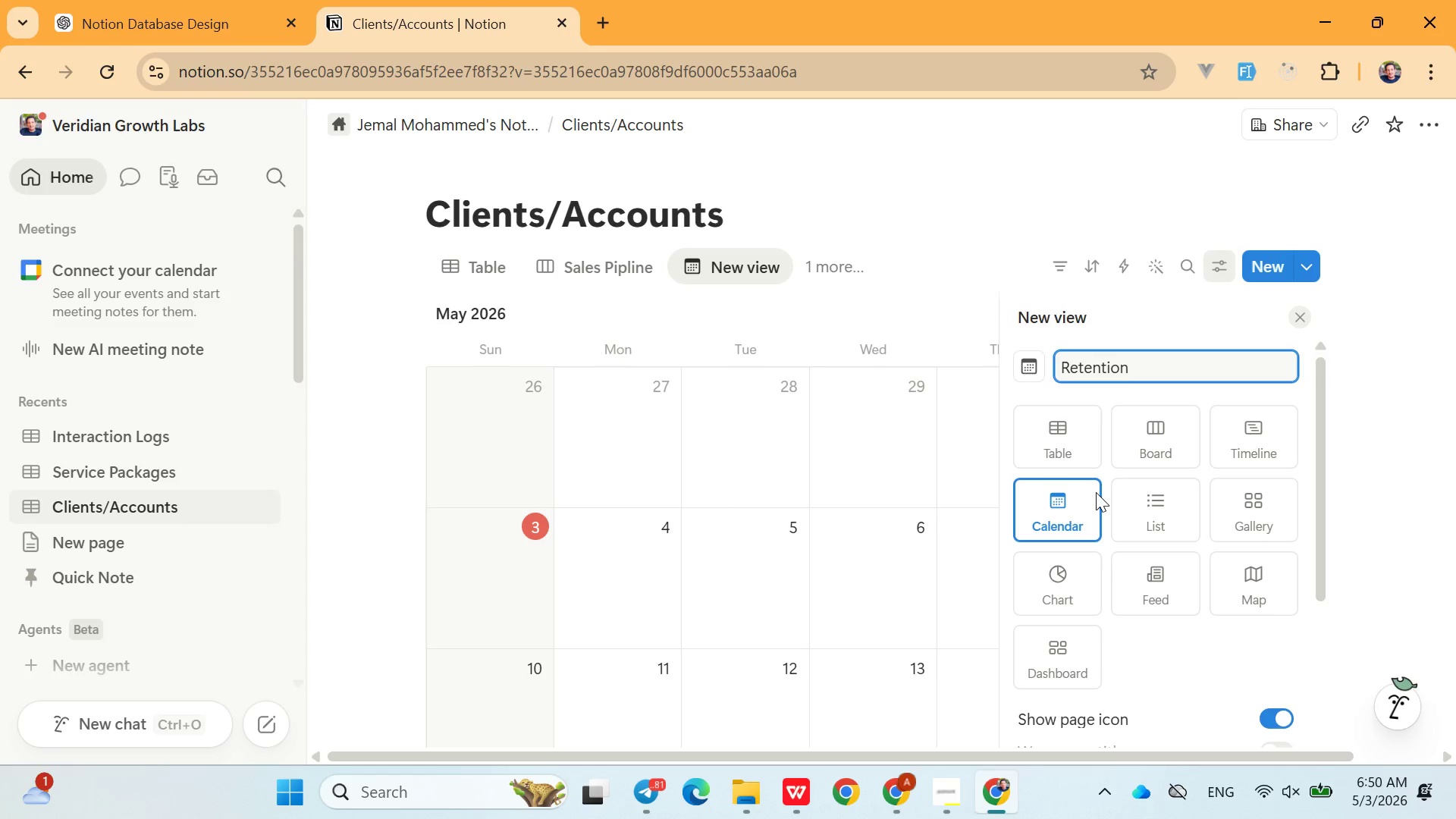 
type( Calander)
 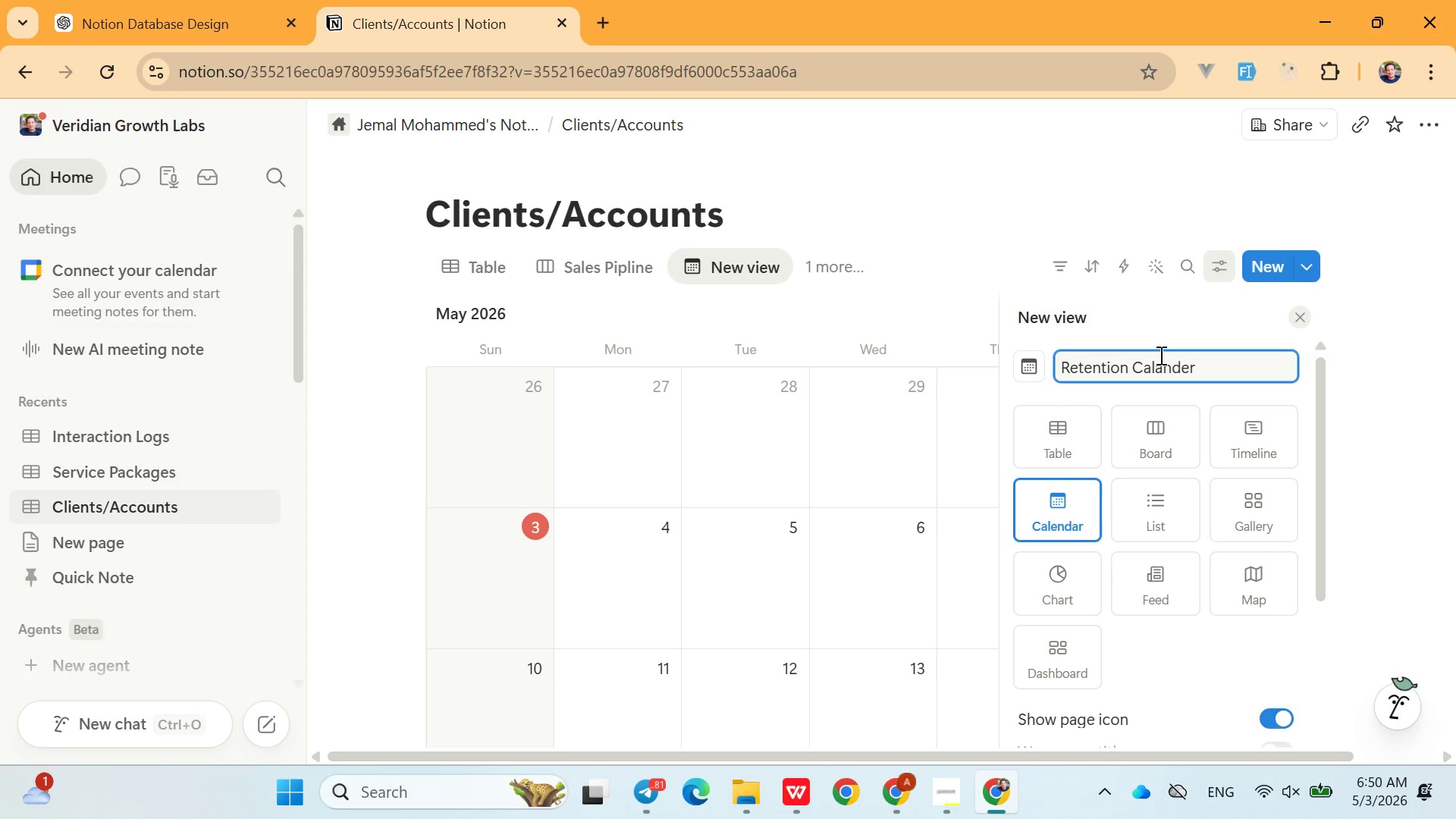 
key(Enter)
 